 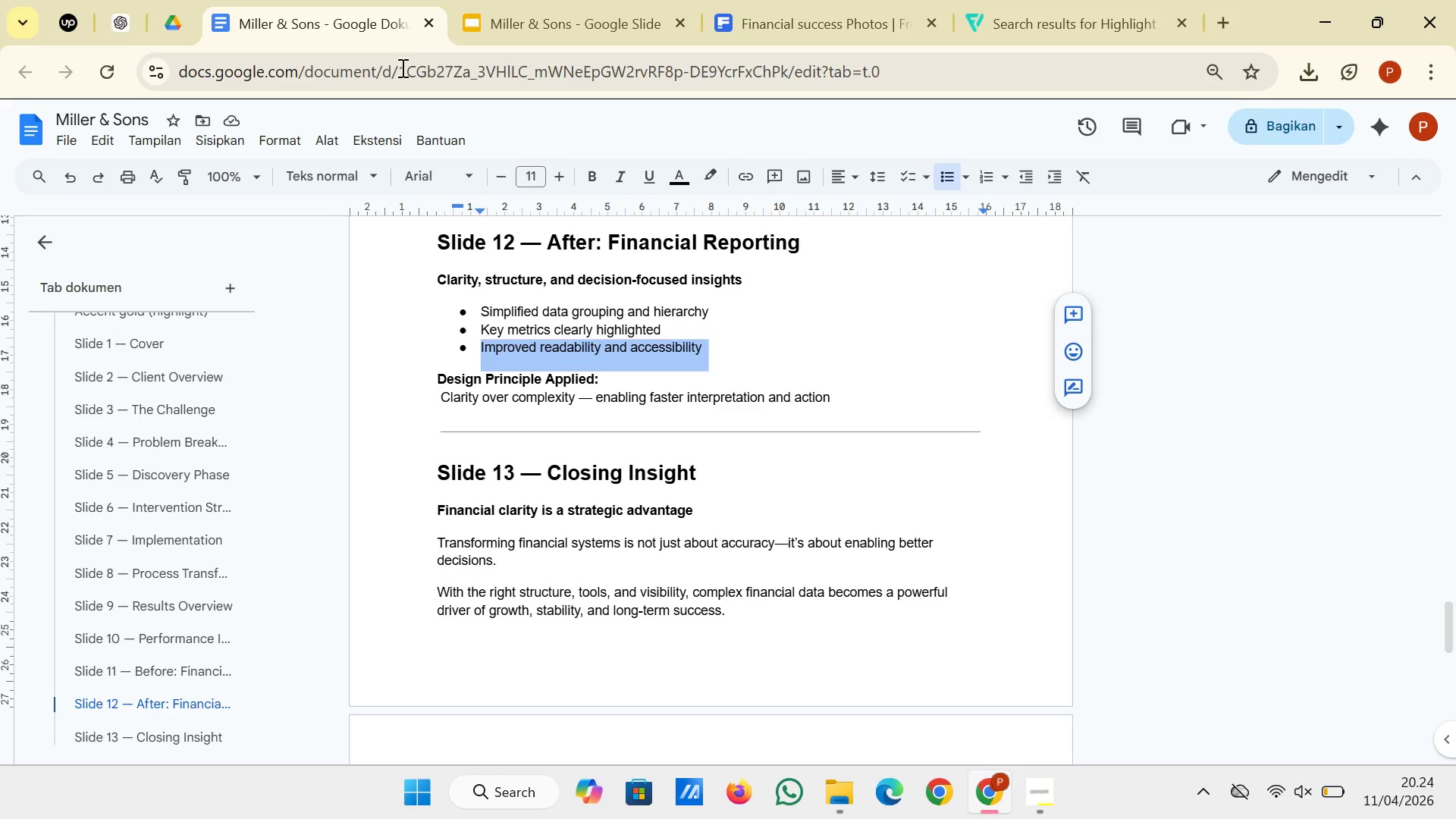 
scroll: coordinate [566, 410], scroll_direction: down, amount: 2.0
 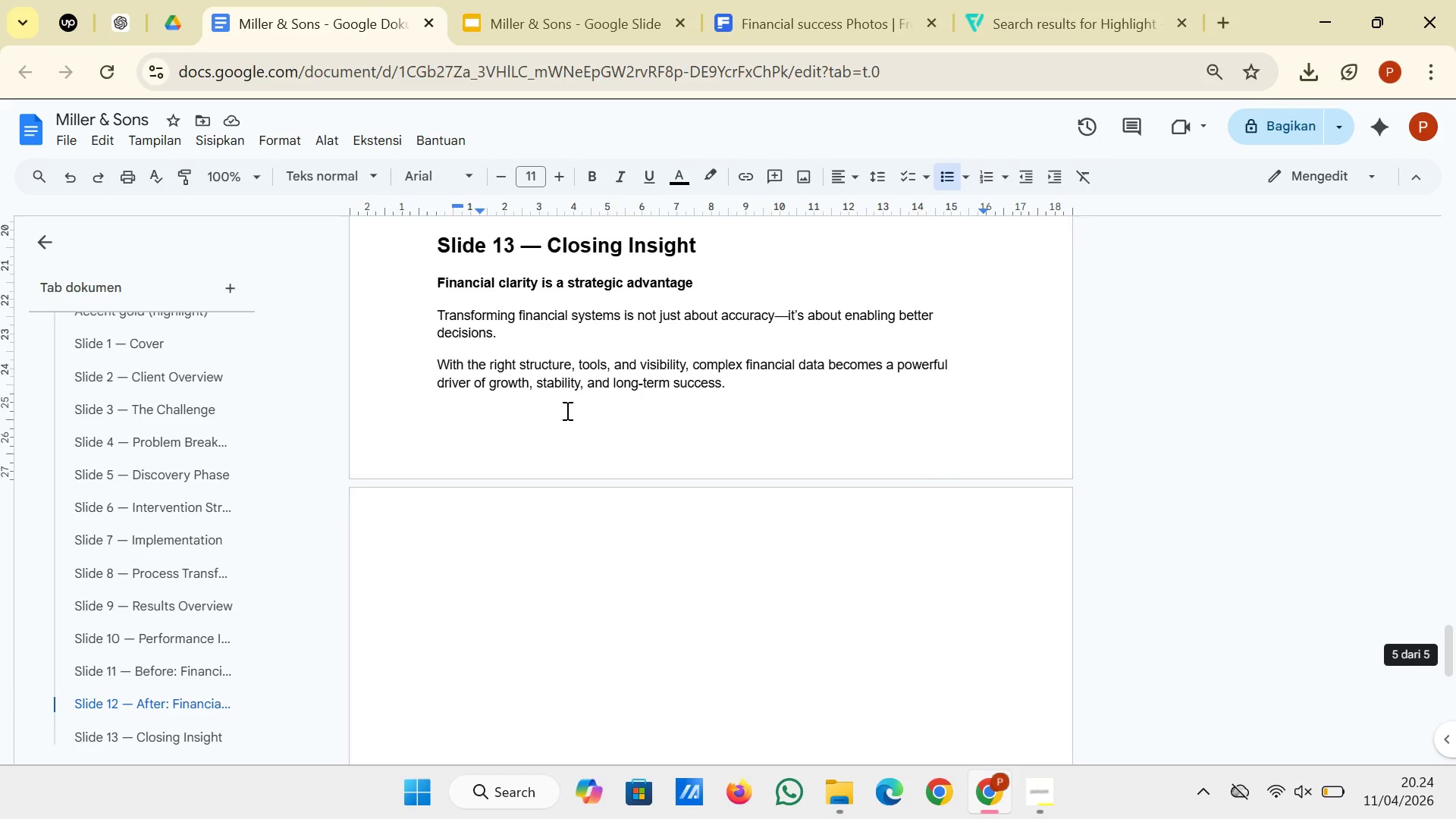 
scroll: coordinate [554, 431], scroll_direction: up, amount: 39.0
 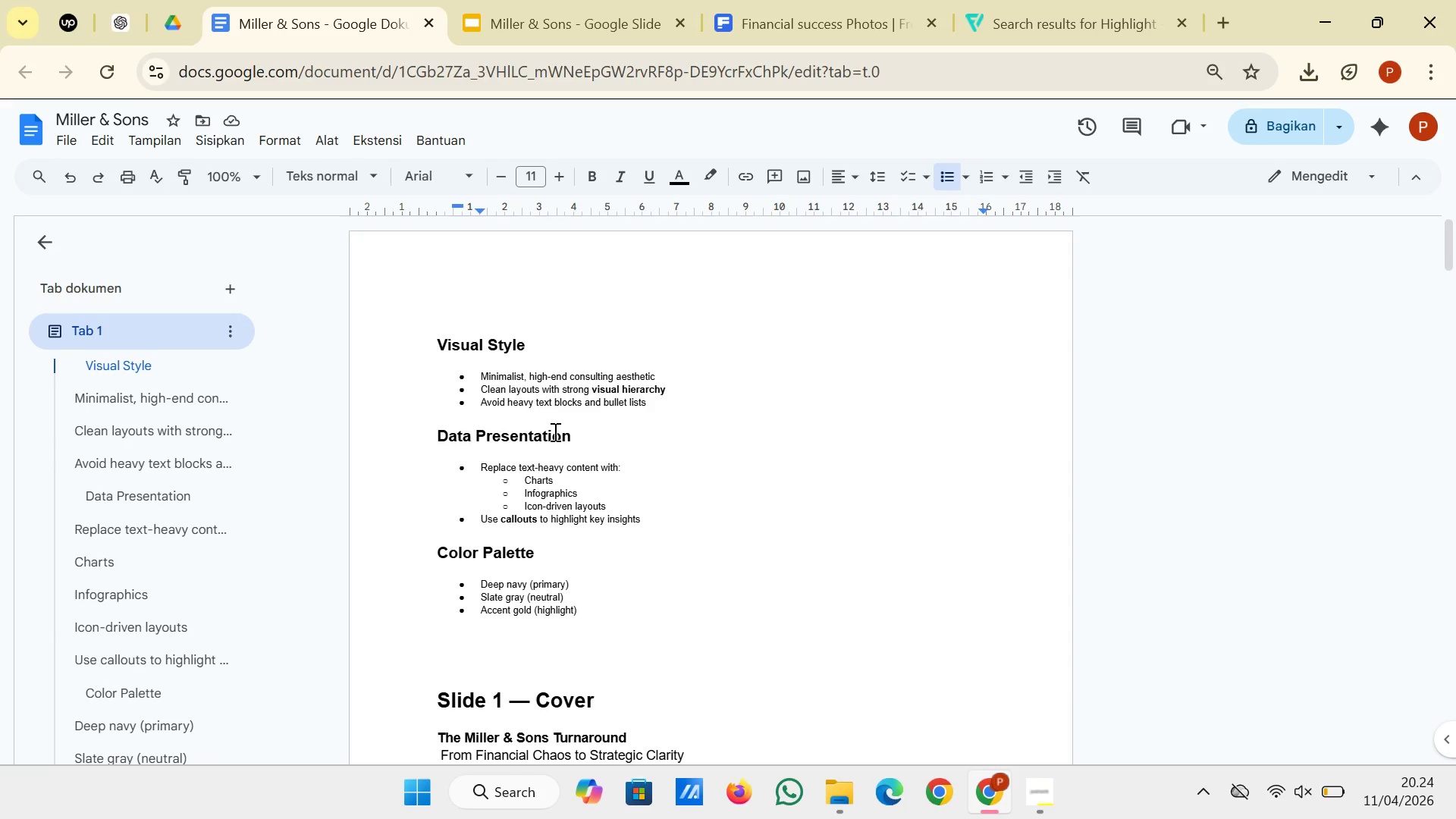 
scroll: coordinate [554, 431], scroll_direction: down, amount: 2.0
 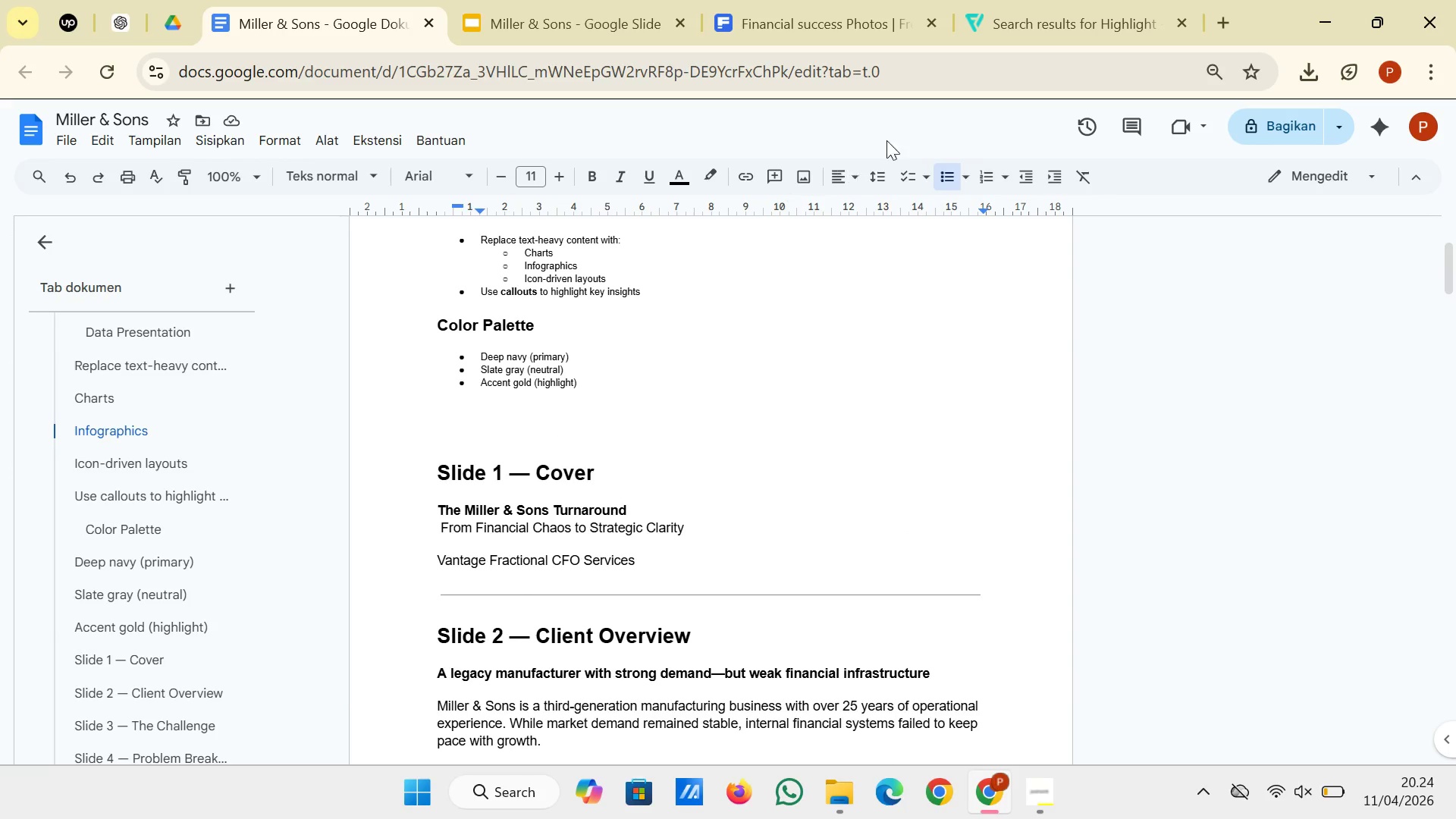 
mouse_move([937, -1])
 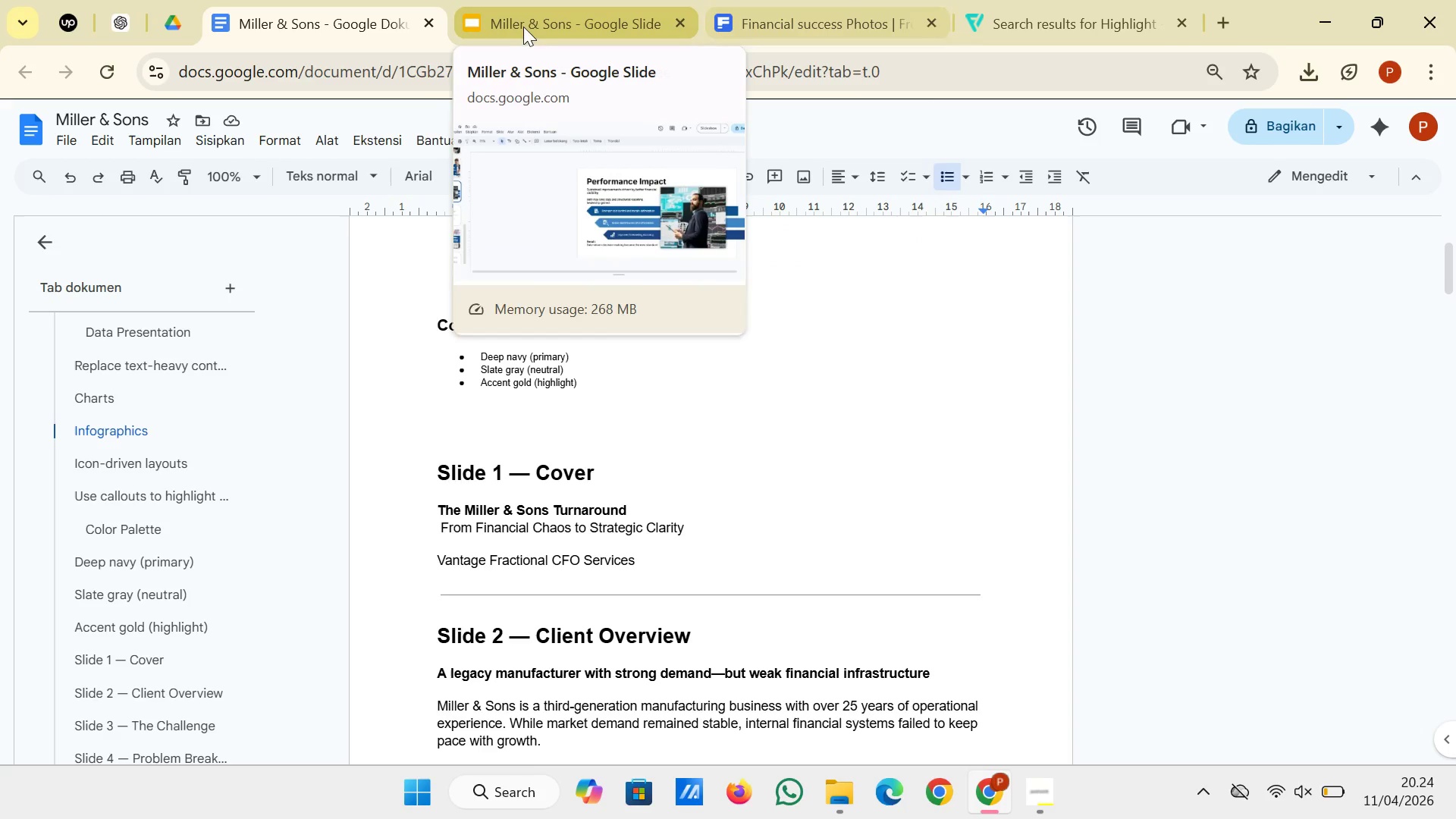 
left_click([520, 21])
 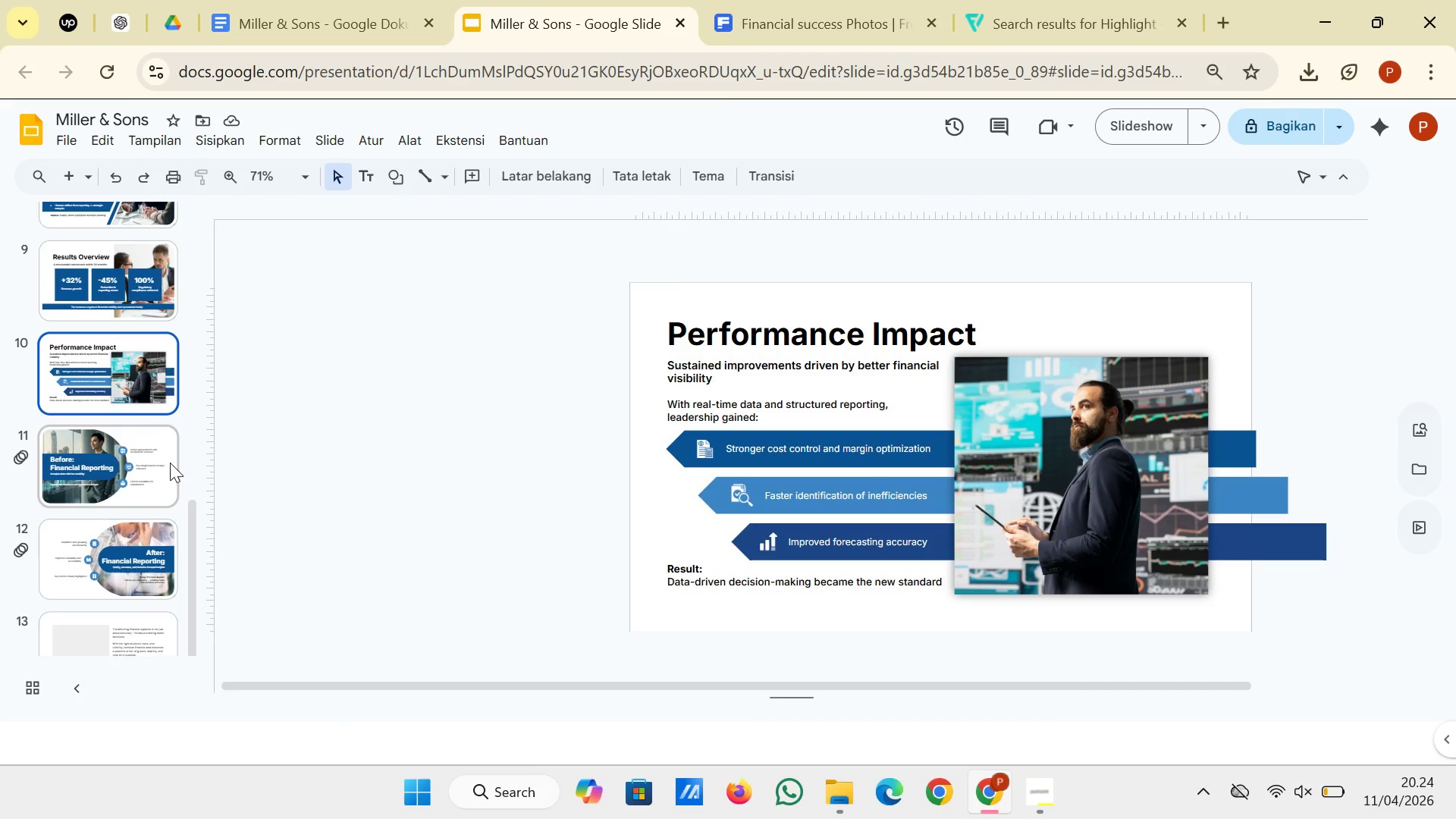 
scroll: coordinate [132, 460], scroll_direction: up, amount: 13.0
 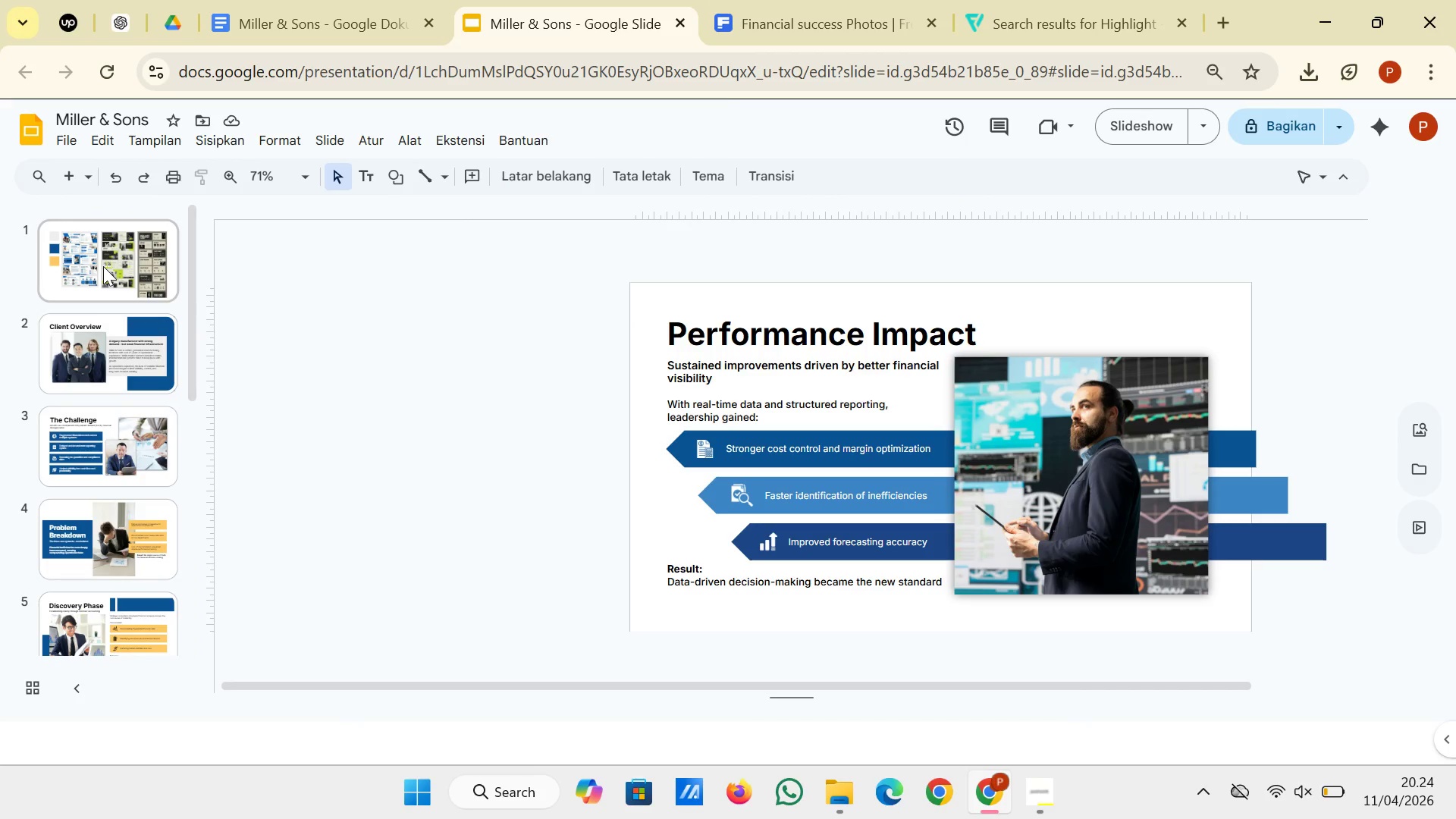 
left_click([103, 266])
 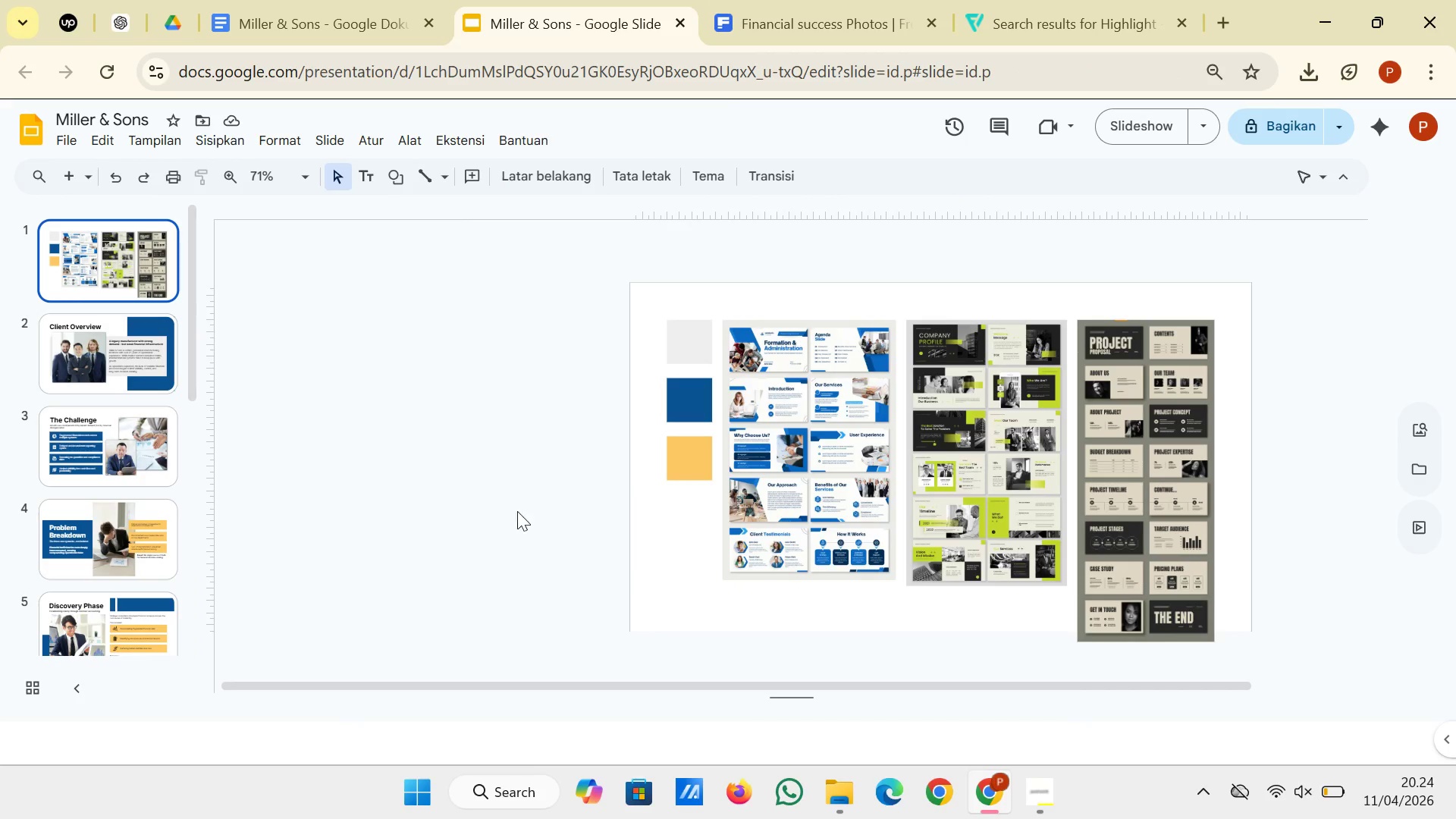 
wait(6.17)
 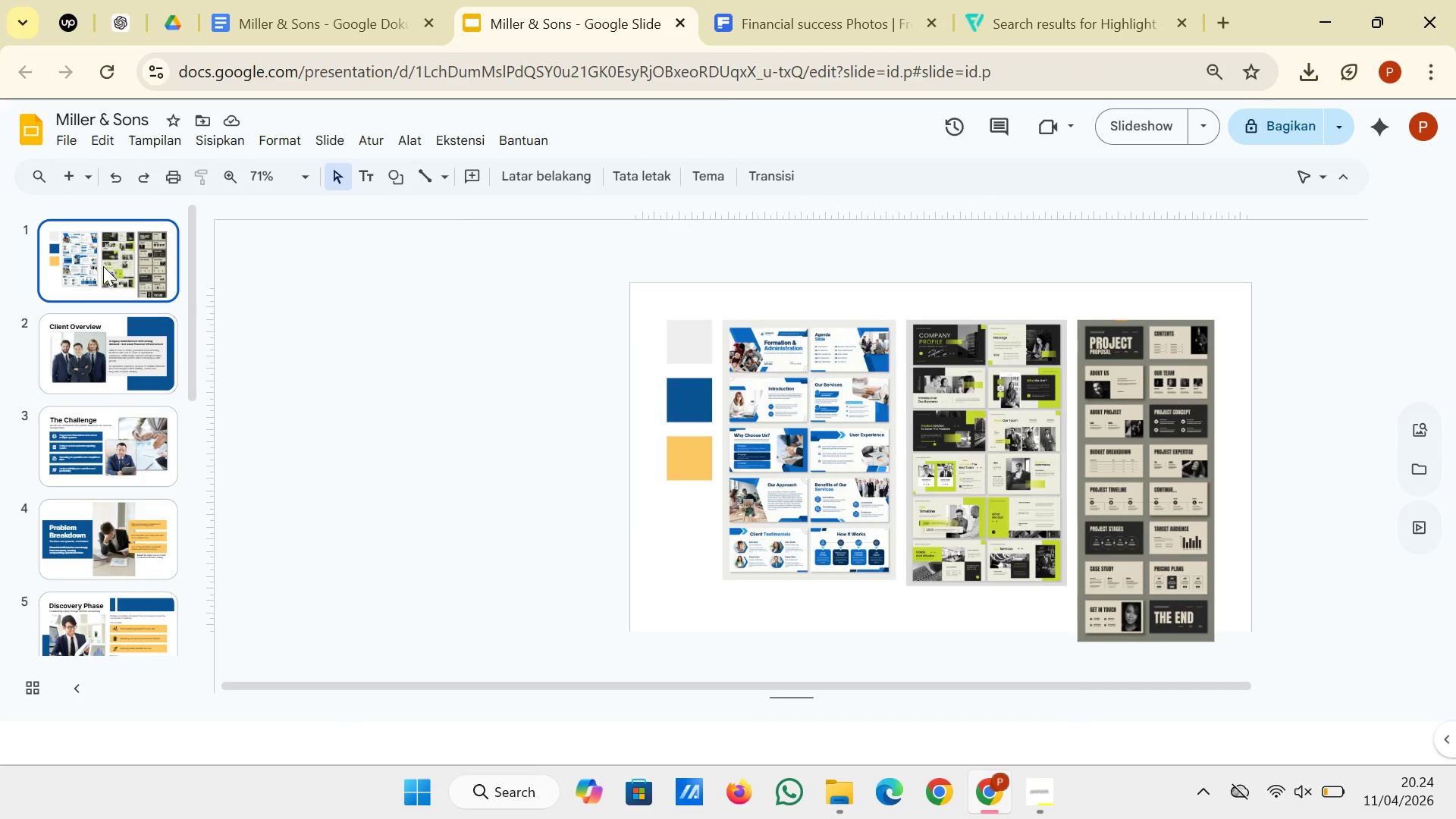 
left_click([292, 185])
 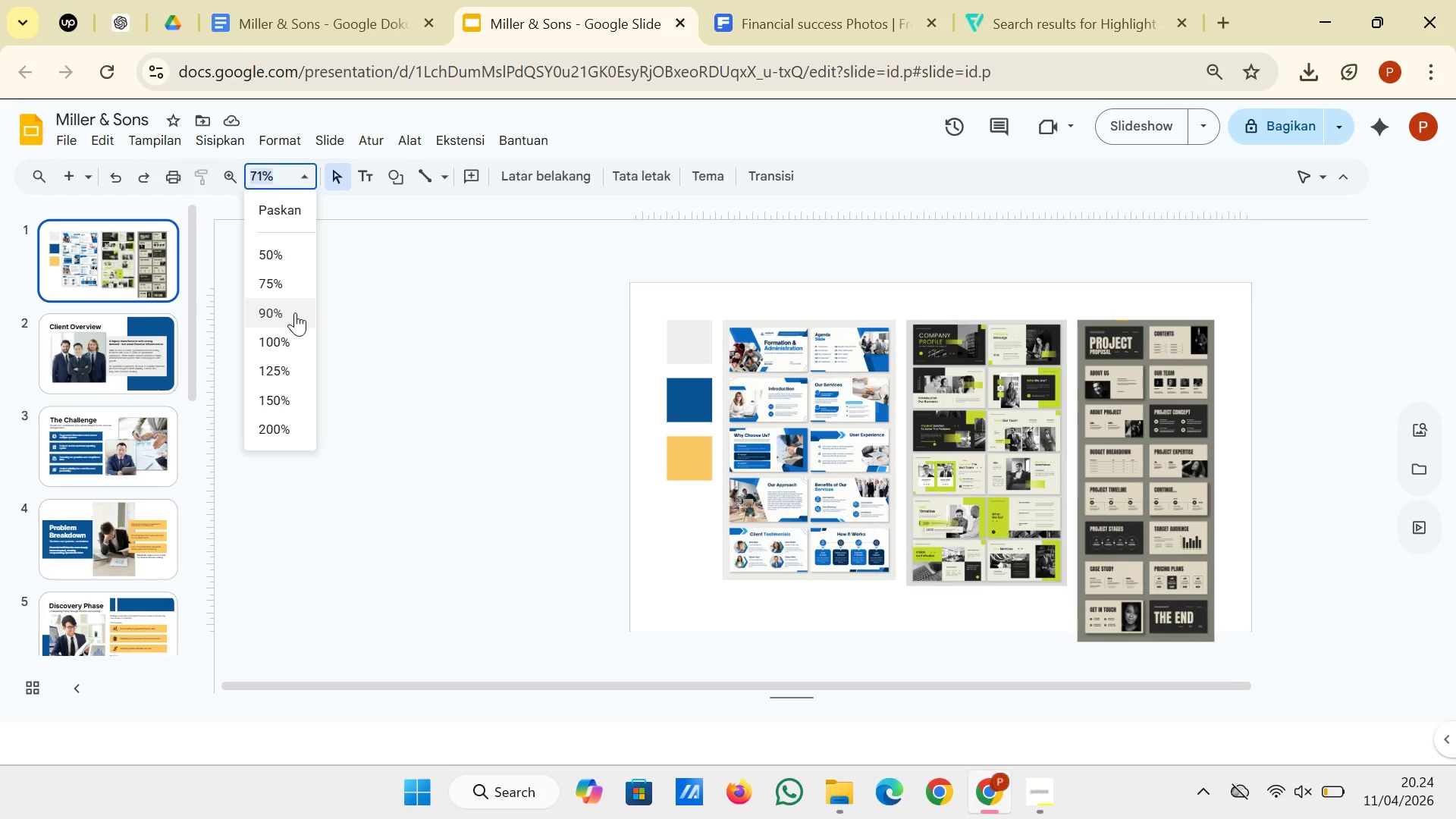 
left_click([295, 312])
 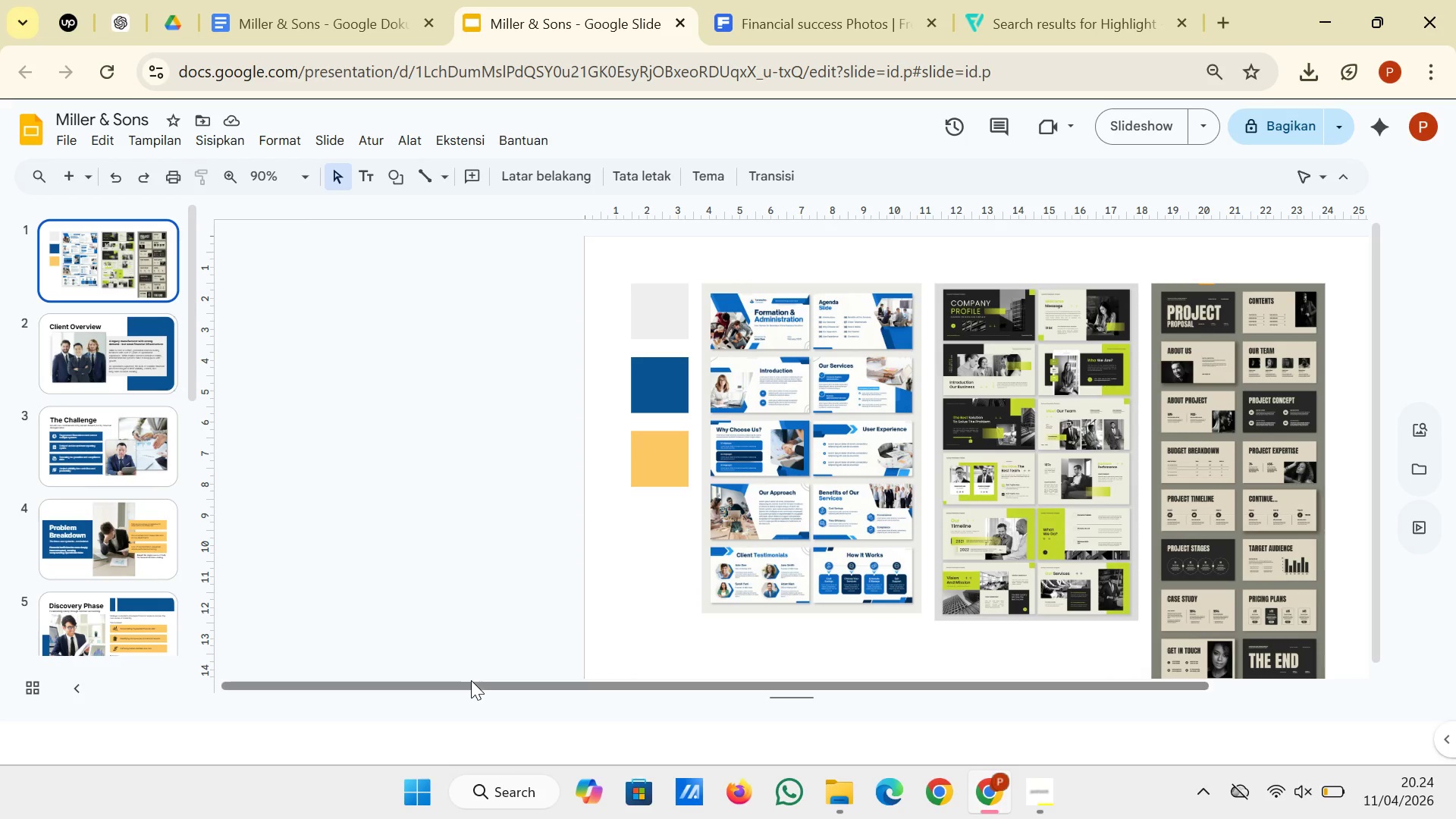 
left_click_drag(start_coordinate=[471, 681], to_coordinate=[762, 666])
 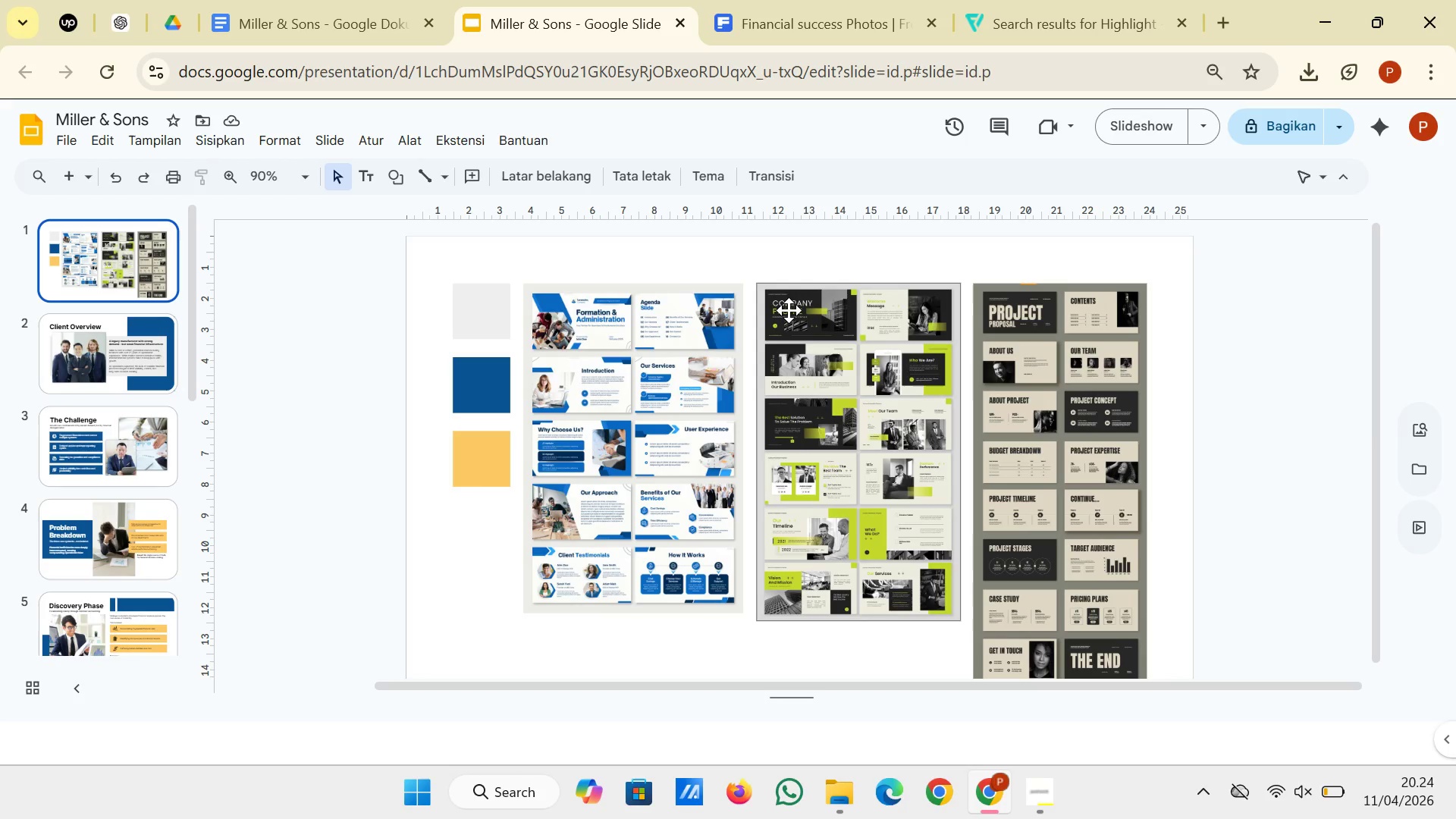 
wait(16.16)
 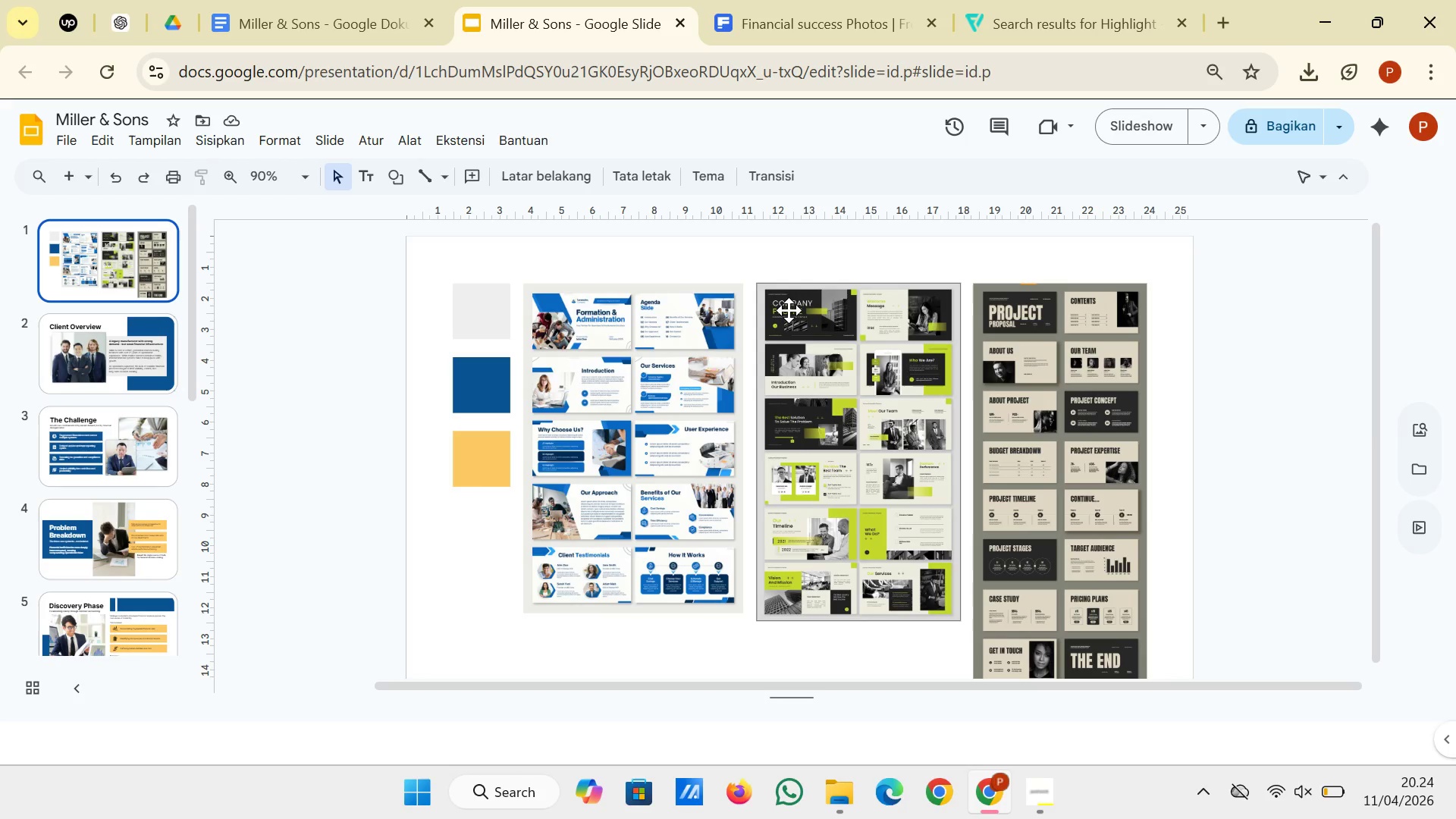 
left_click([71, 178])
 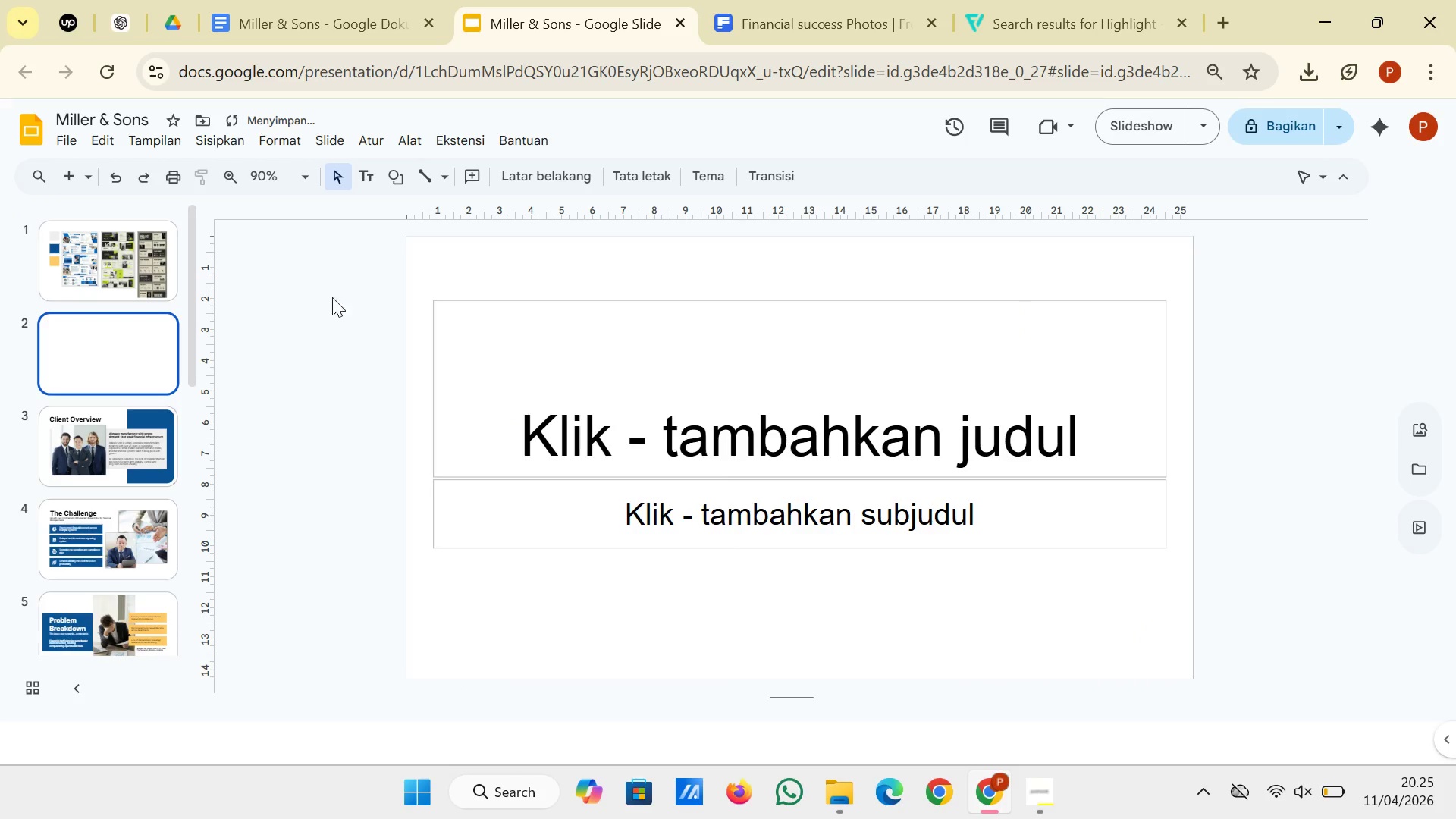 
left_click_drag(start_coordinate=[336, 278], to_coordinate=[870, 547])
 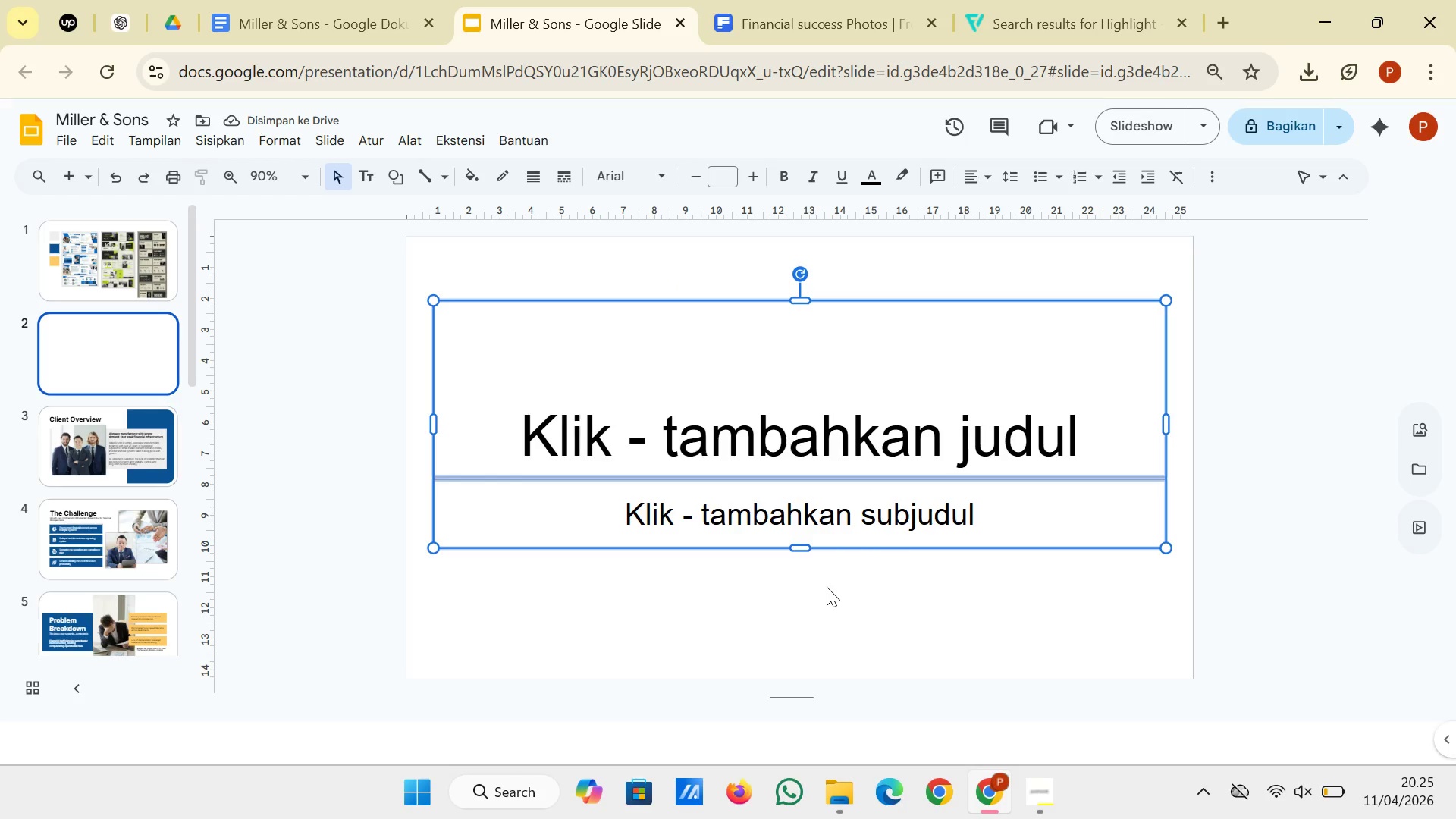 
key(Backspace)
 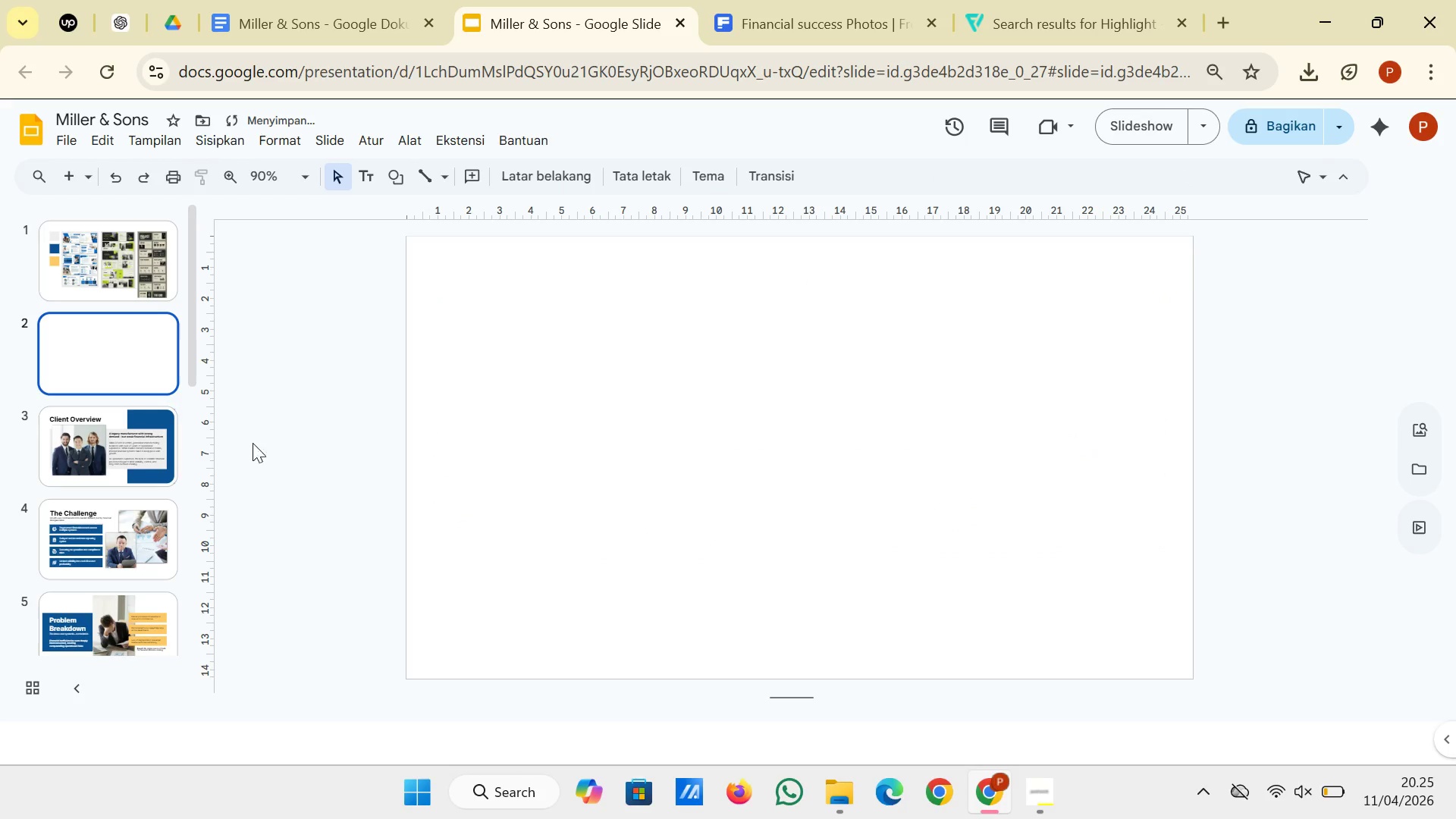 
left_click([162, 446])
 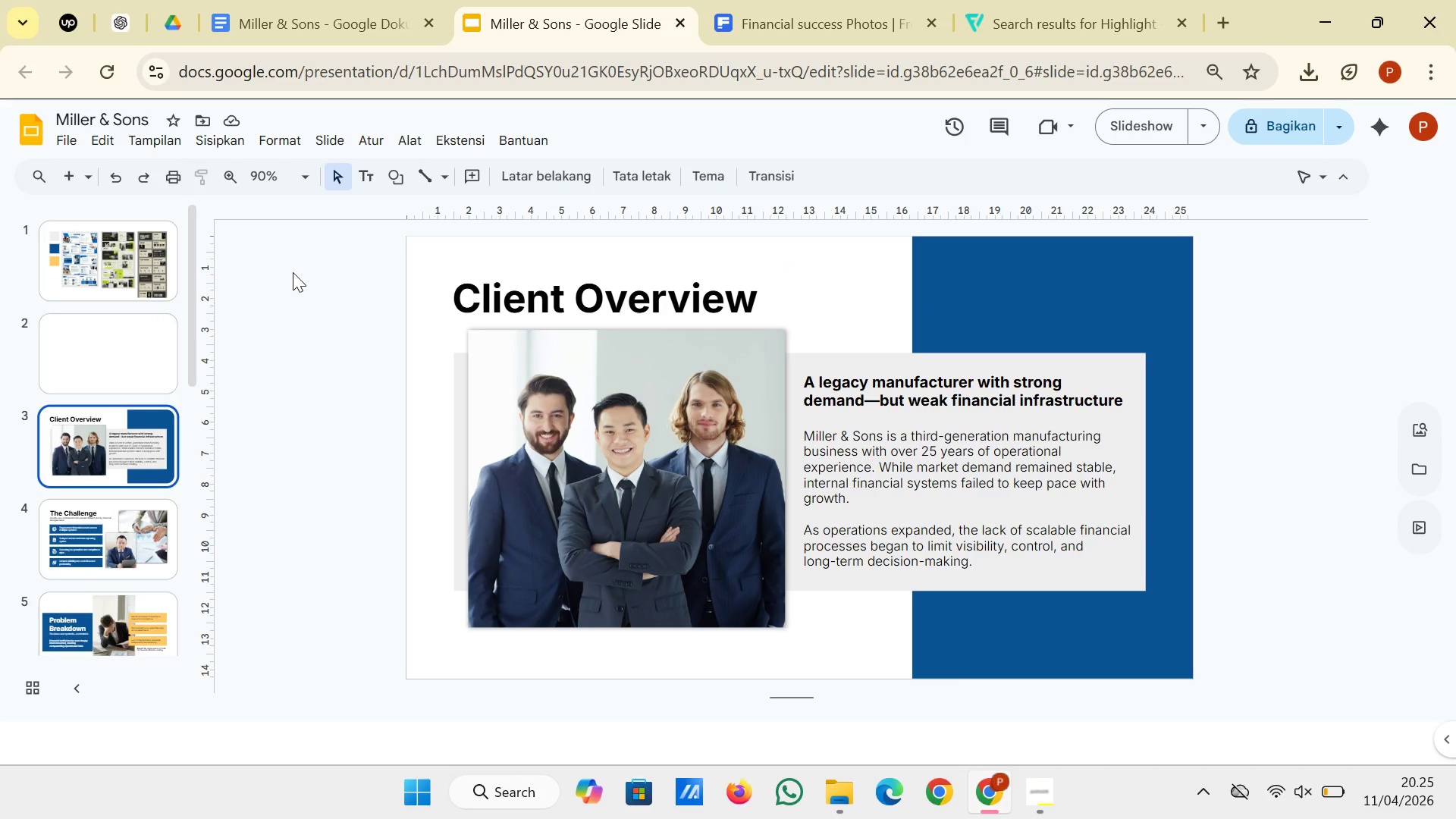 
wait(11.0)
 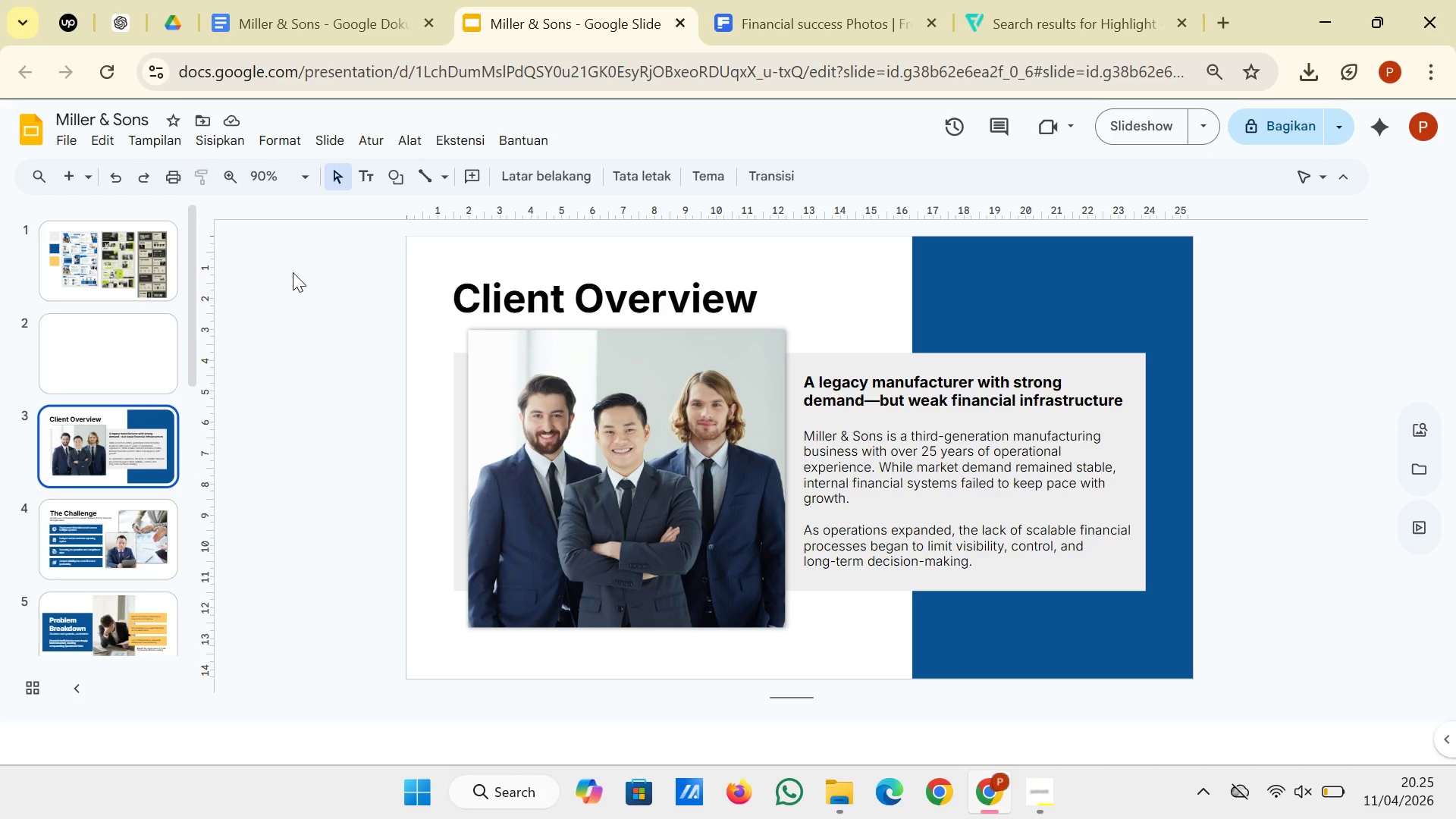 
left_click([394, 177])
 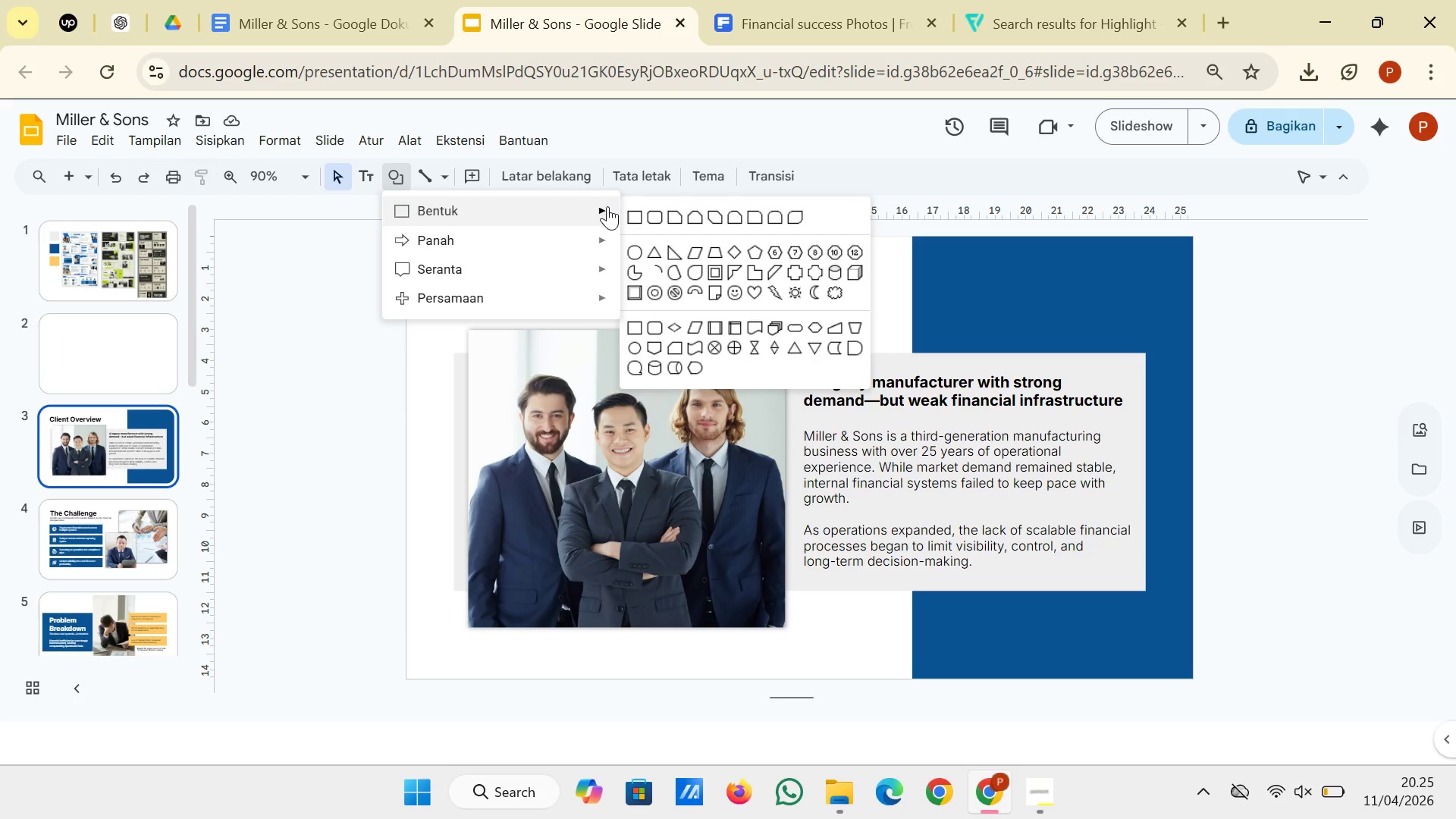 
left_click([636, 209])
 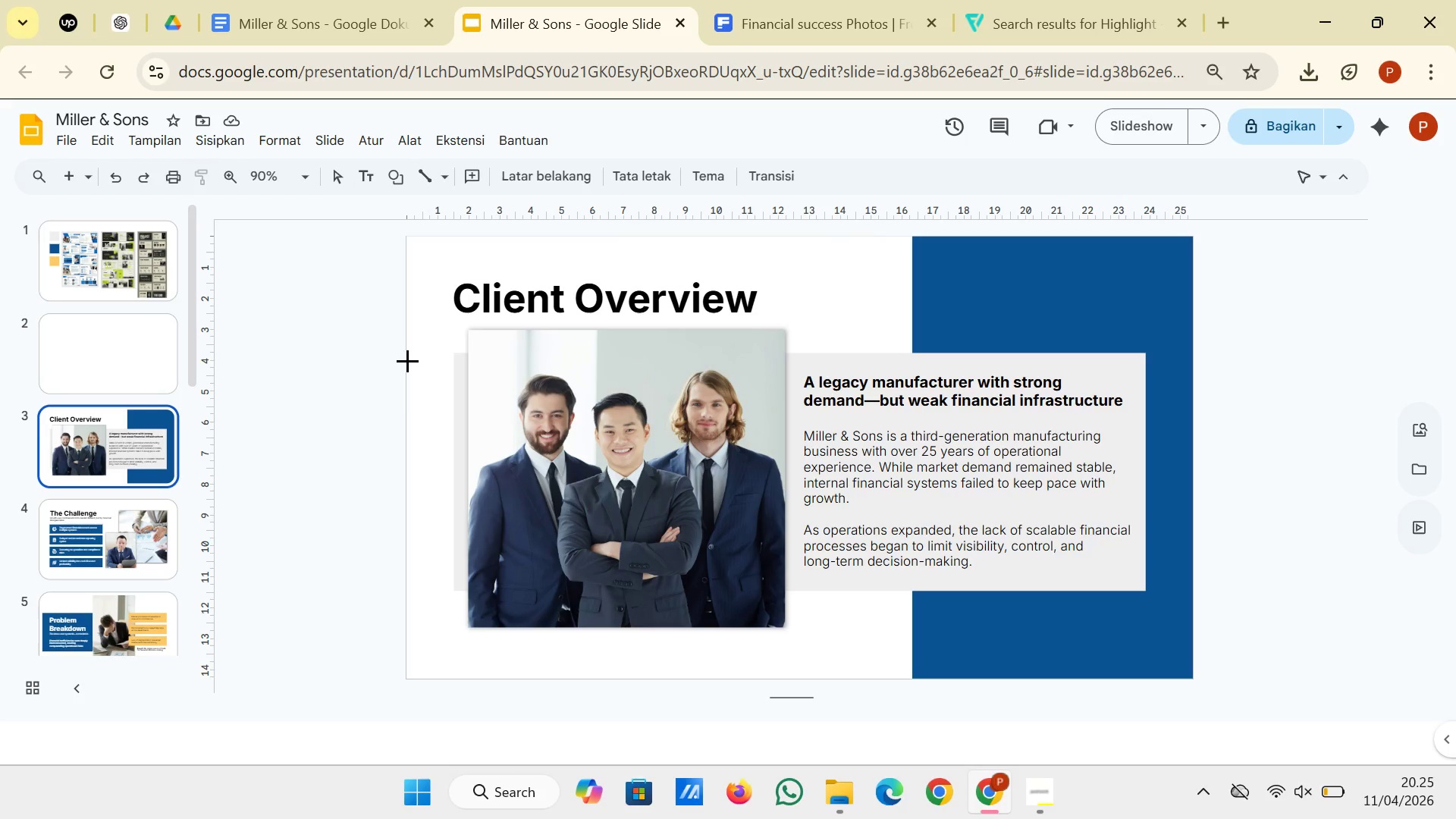 
left_click_drag(start_coordinate=[407, 360], to_coordinate=[454, 522])
 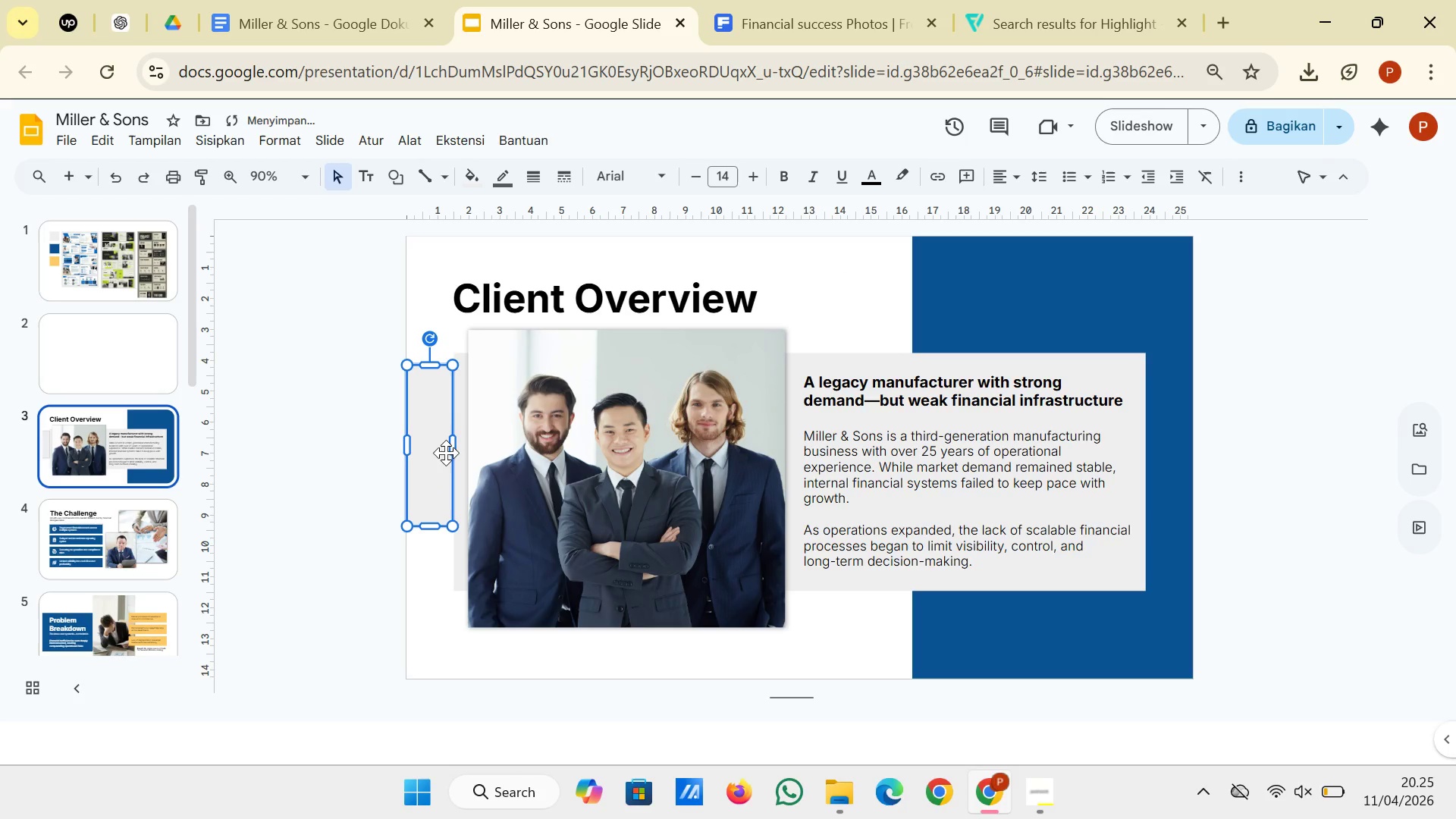 
wait(8.88)
 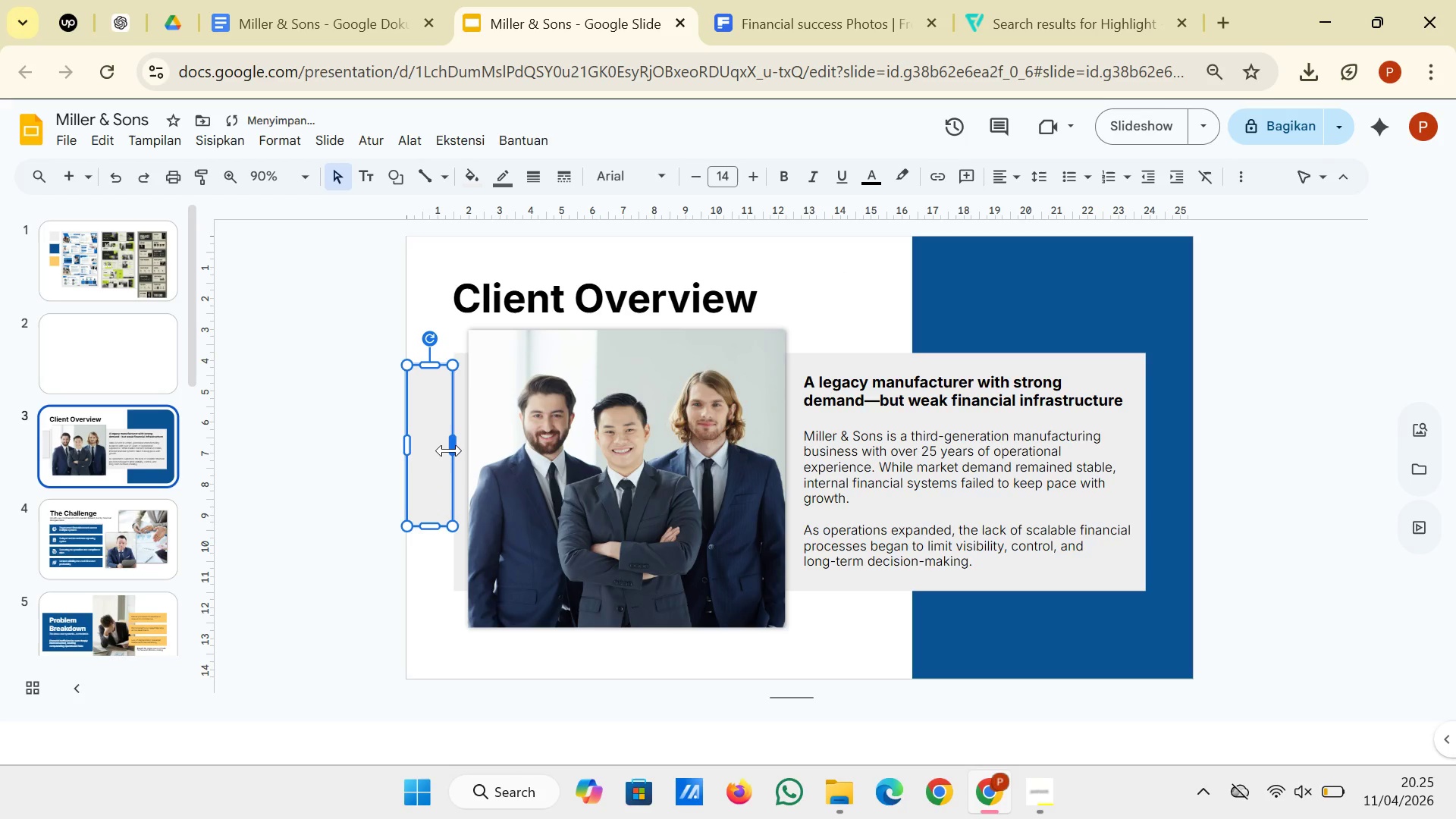 
key(Control+X)
 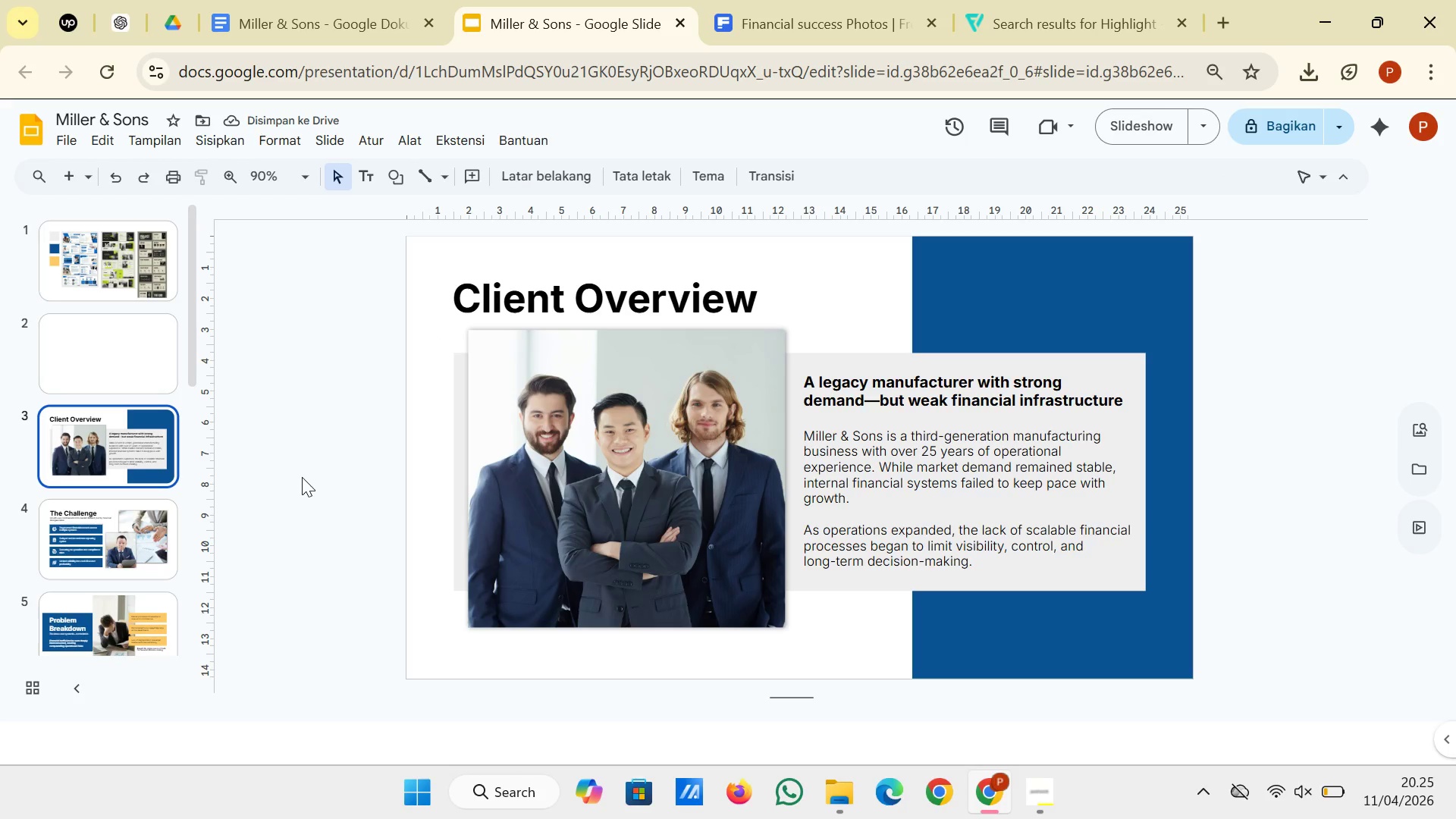 
scroll: coordinate [102, 522], scroll_direction: down, amount: 7.0
 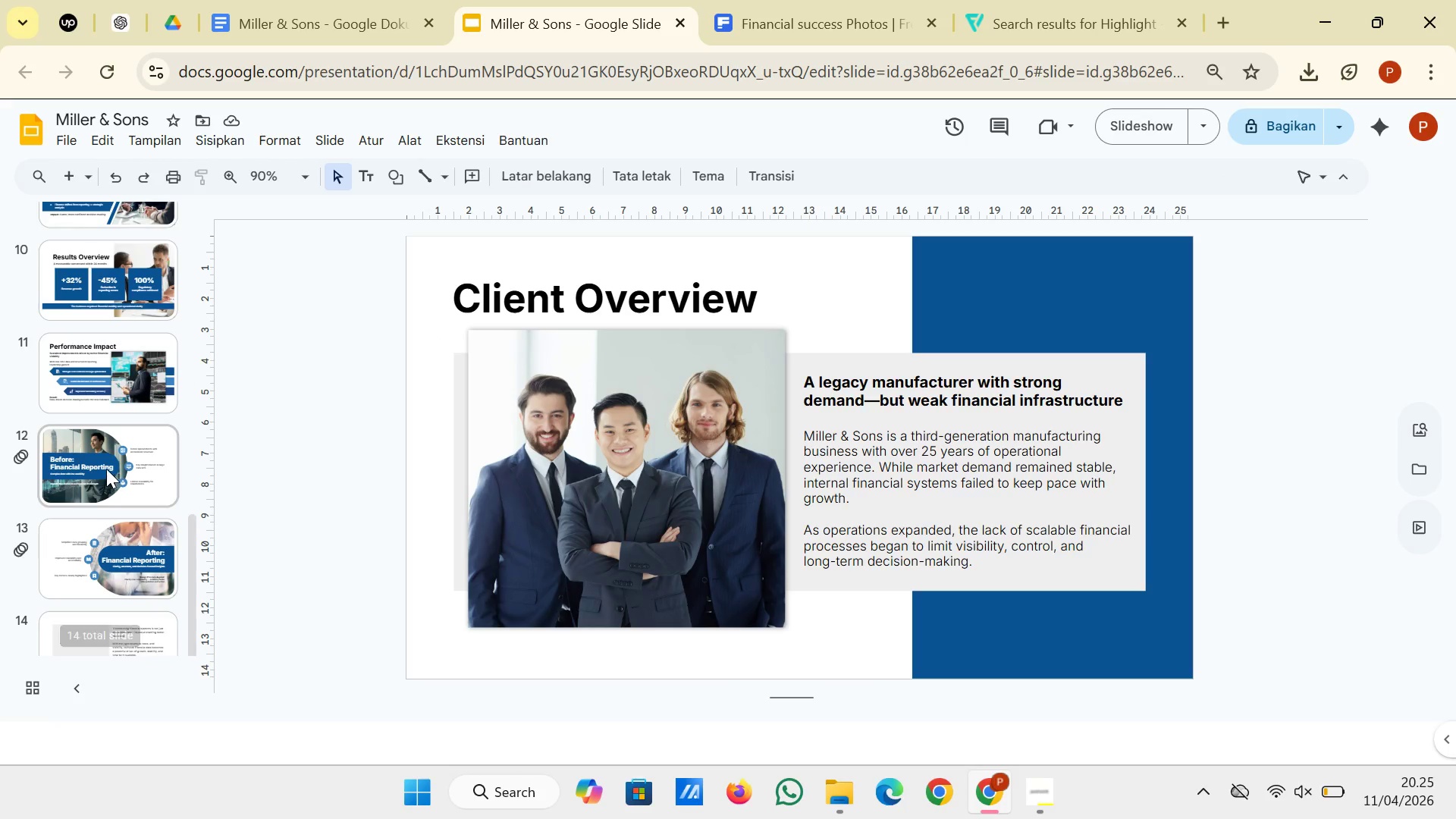 
scroll: coordinate [106, 469], scroll_direction: up, amount: 1.0
 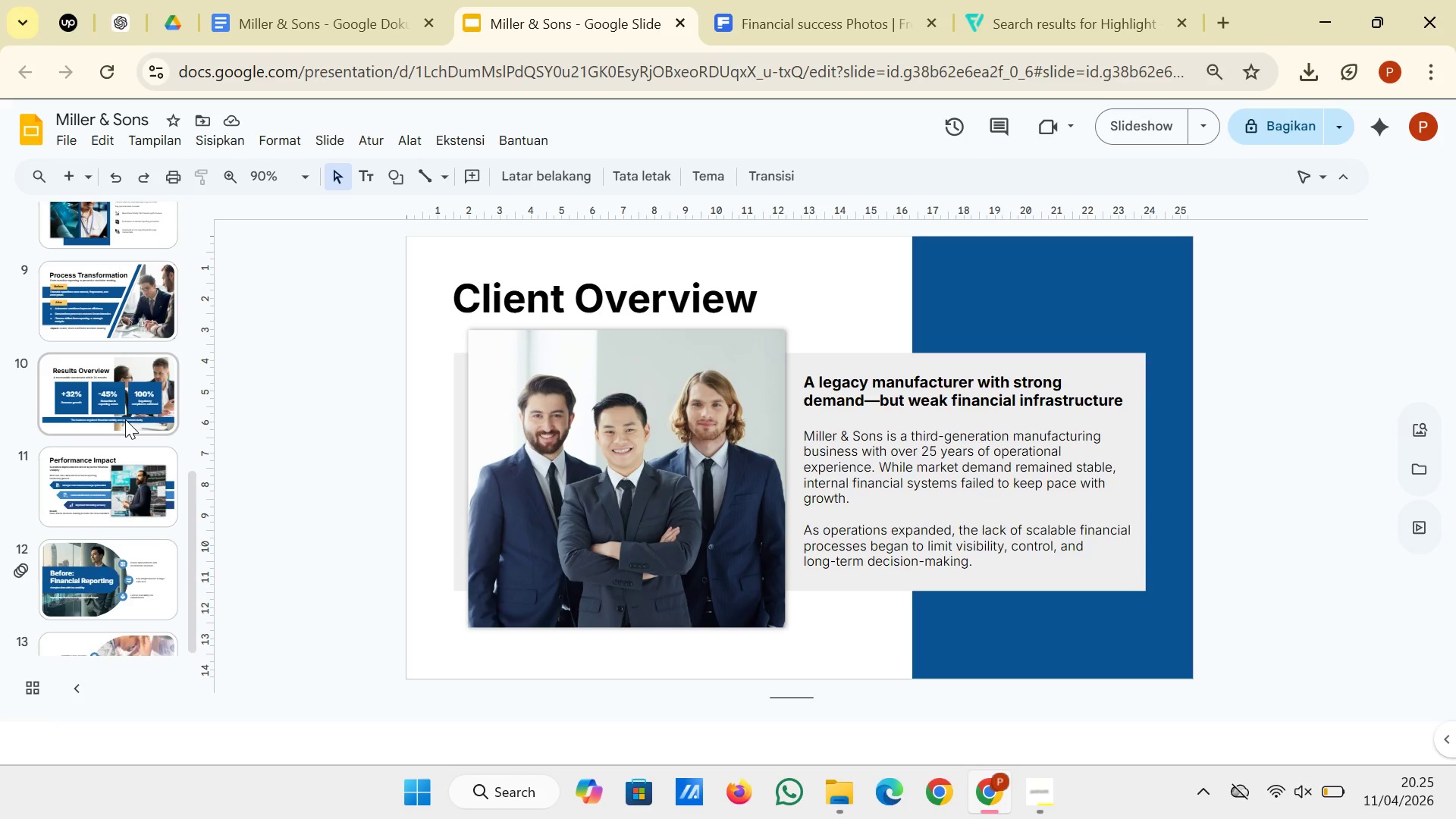 
left_click([125, 419])
 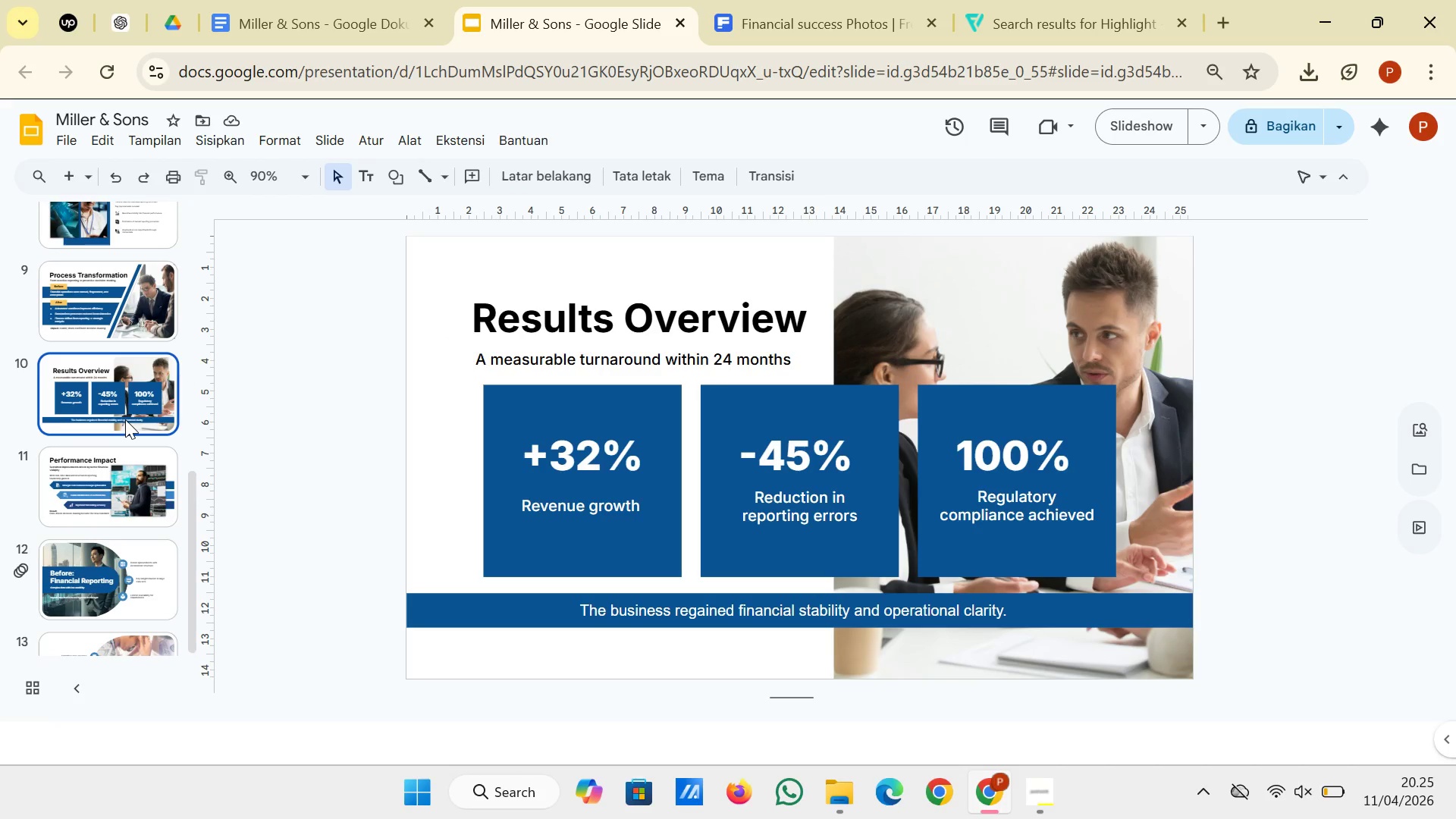 
right_click([125, 419])
 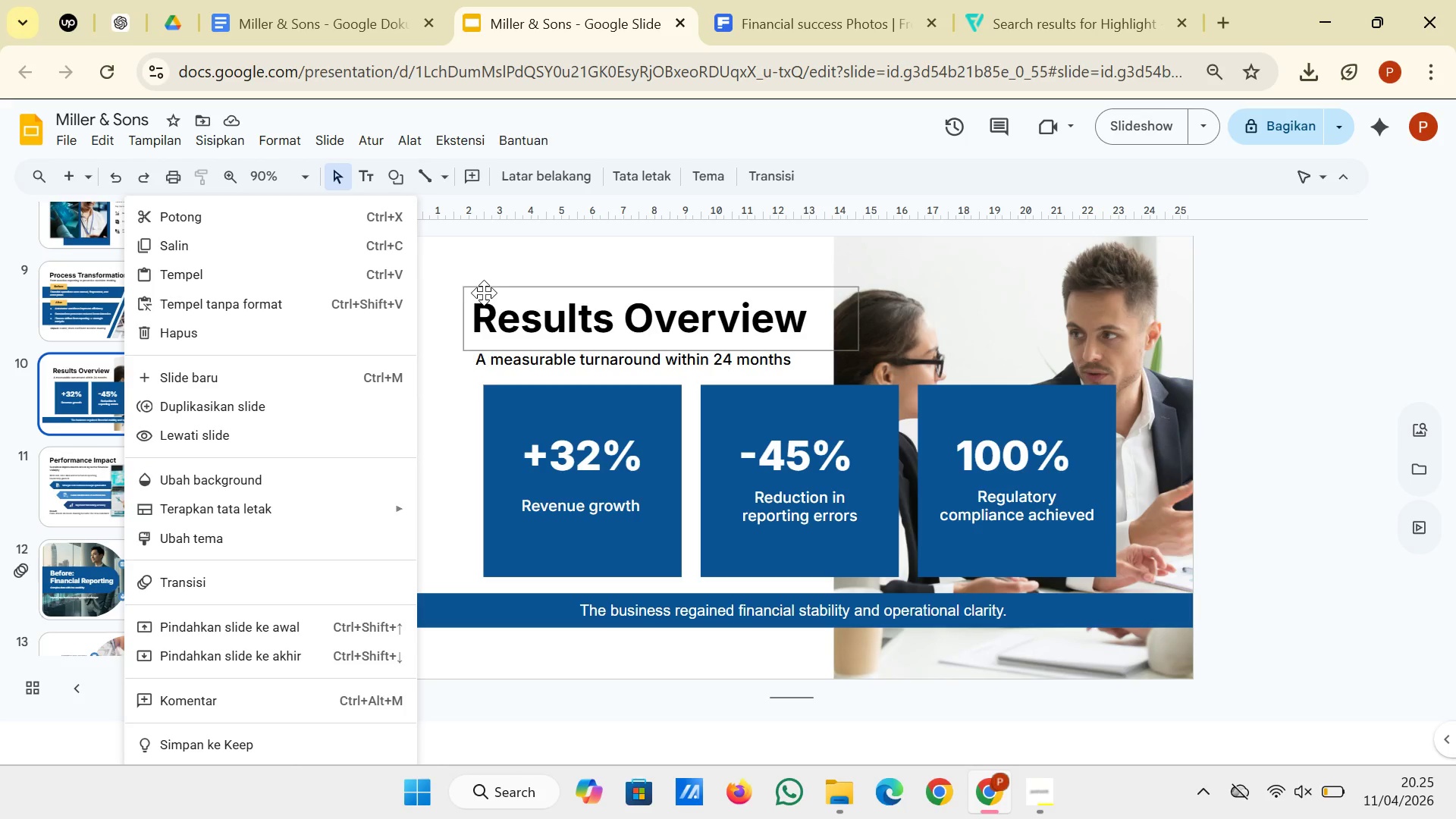 
left_click([462, 268])
 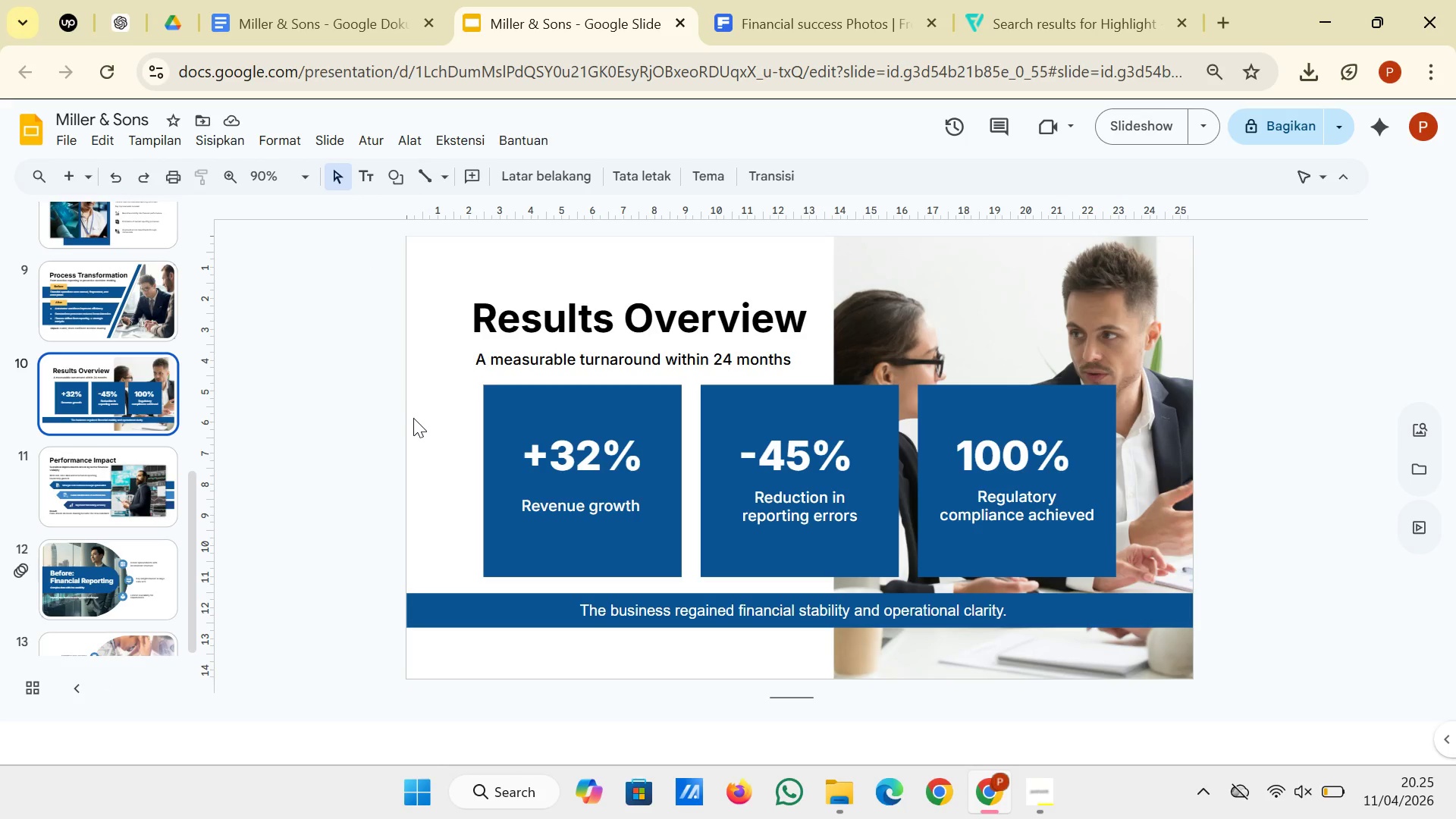 
right_click([398, 418])
 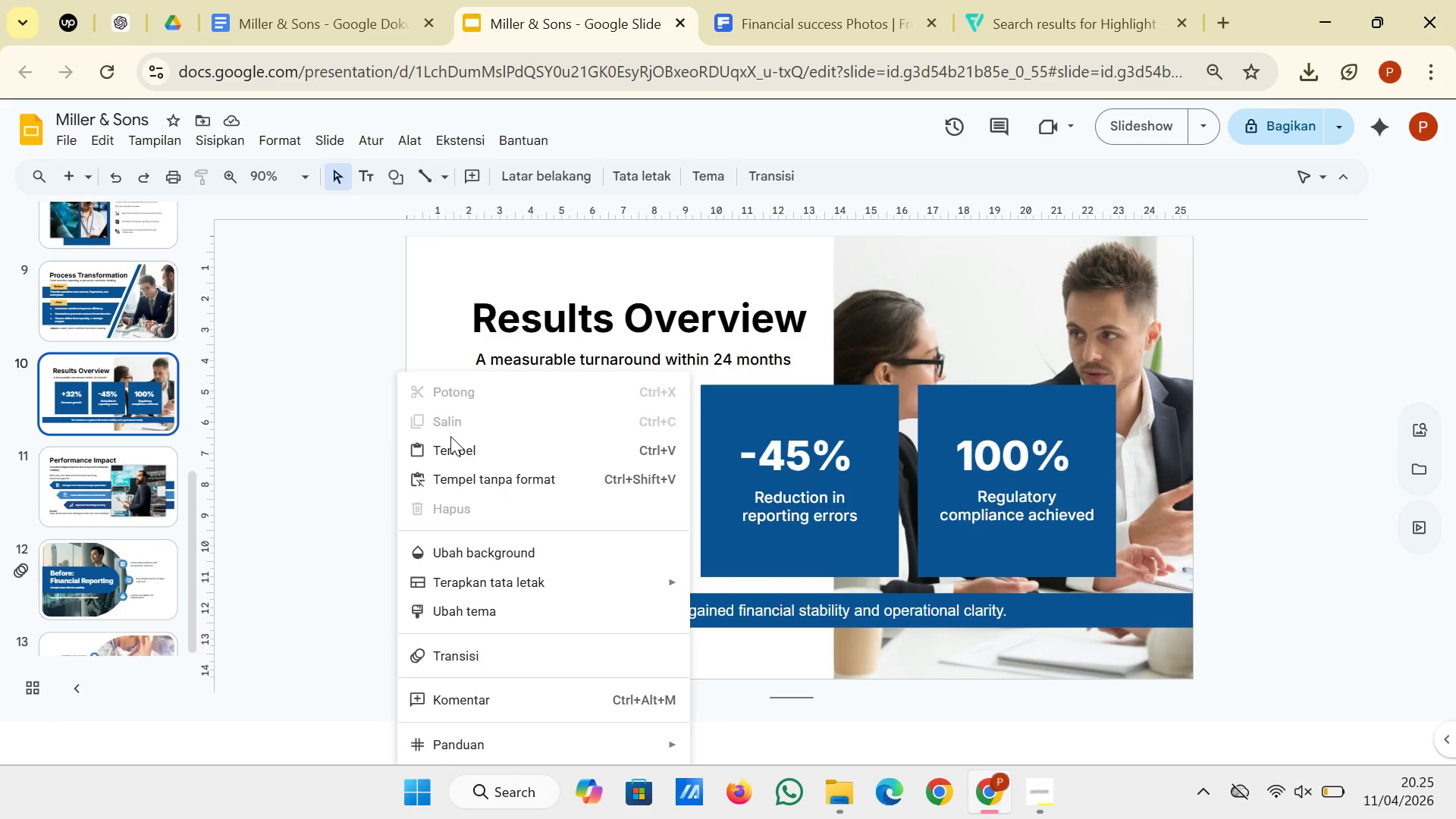 
left_click([457, 451])
 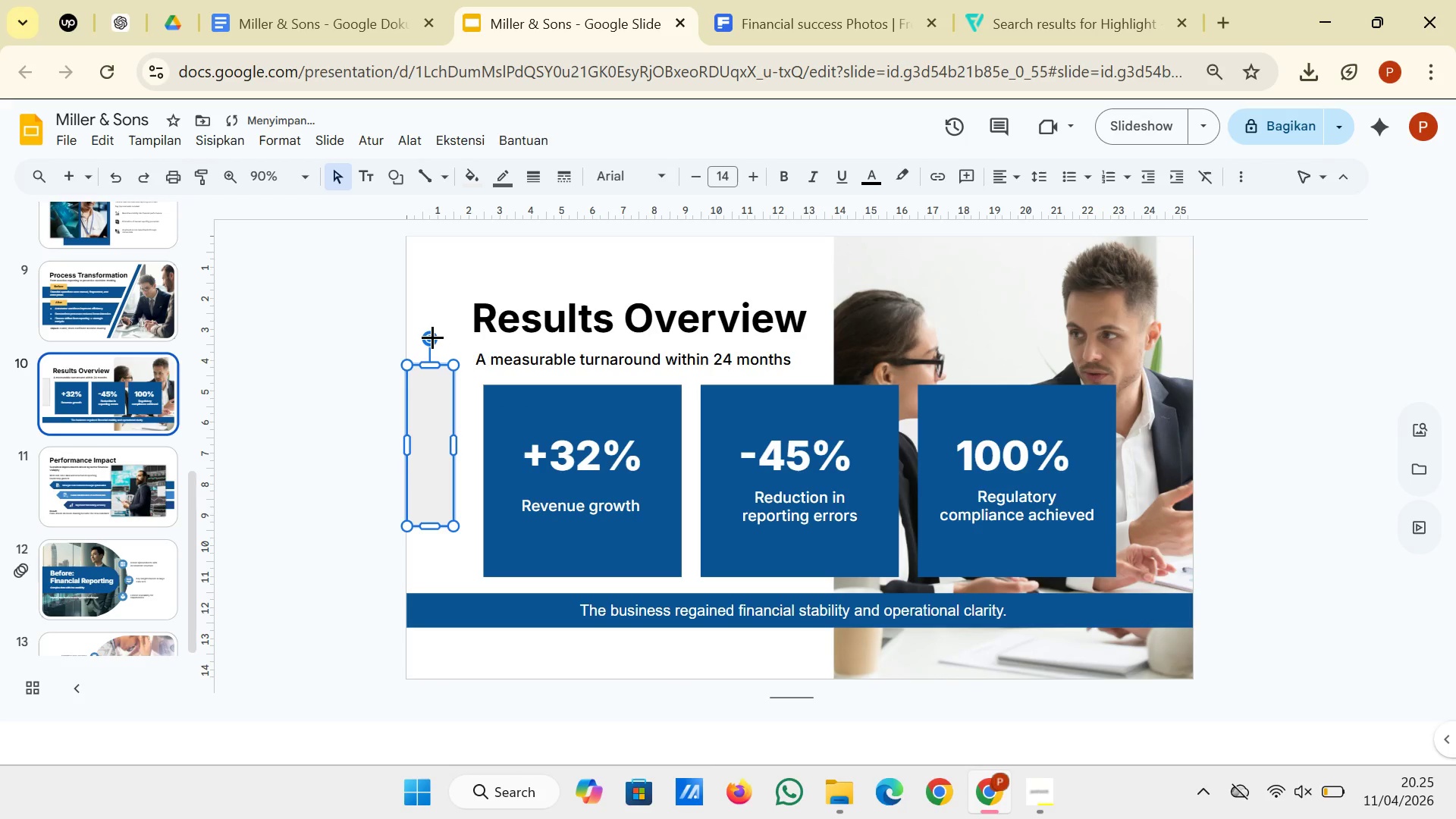 
left_click_drag(start_coordinate=[431, 337], to_coordinate=[494, 445])
 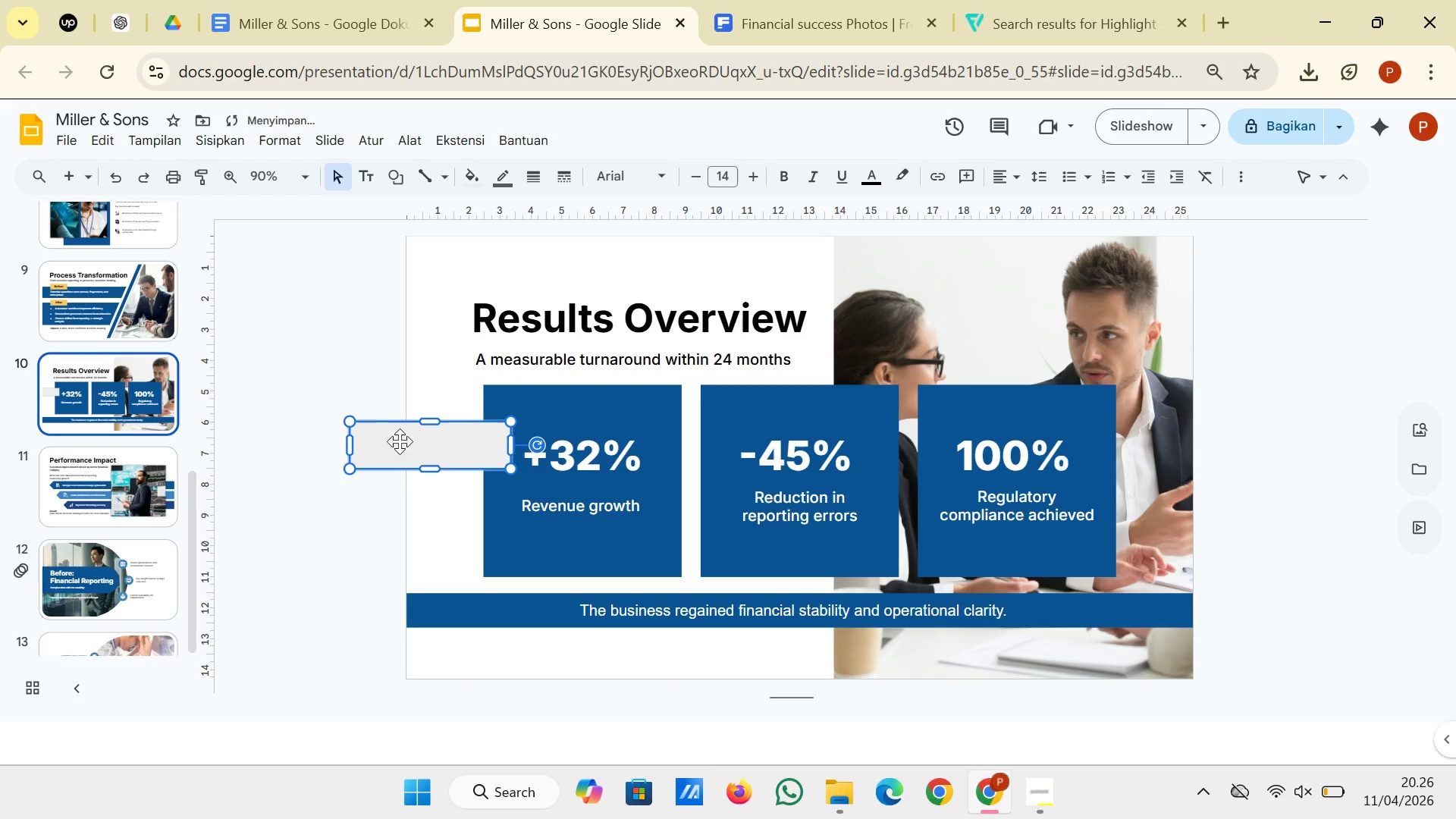 
left_click_drag(start_coordinate=[400, 441], to_coordinate=[516, 648])
 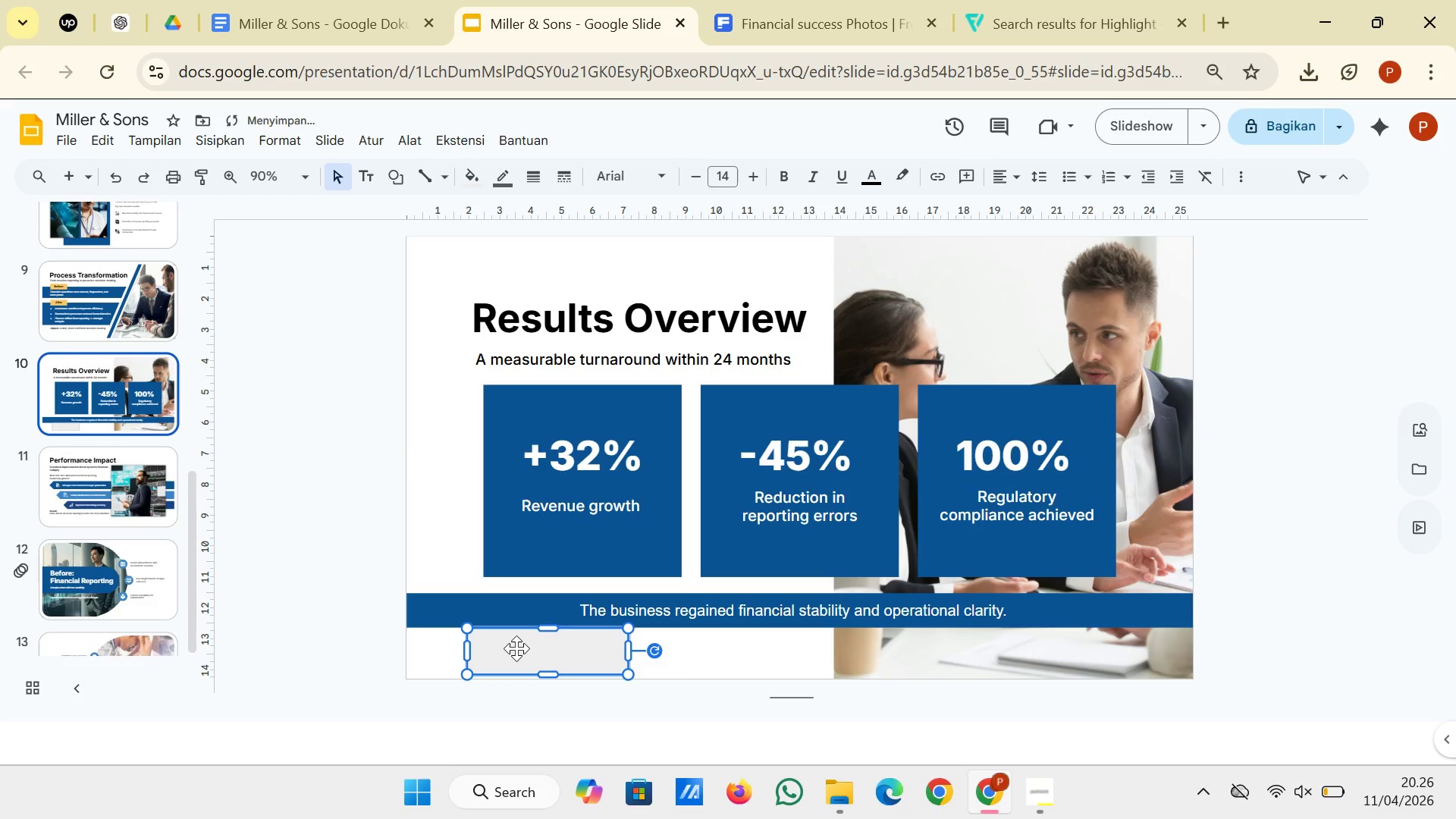 
key(ArrowDown)
 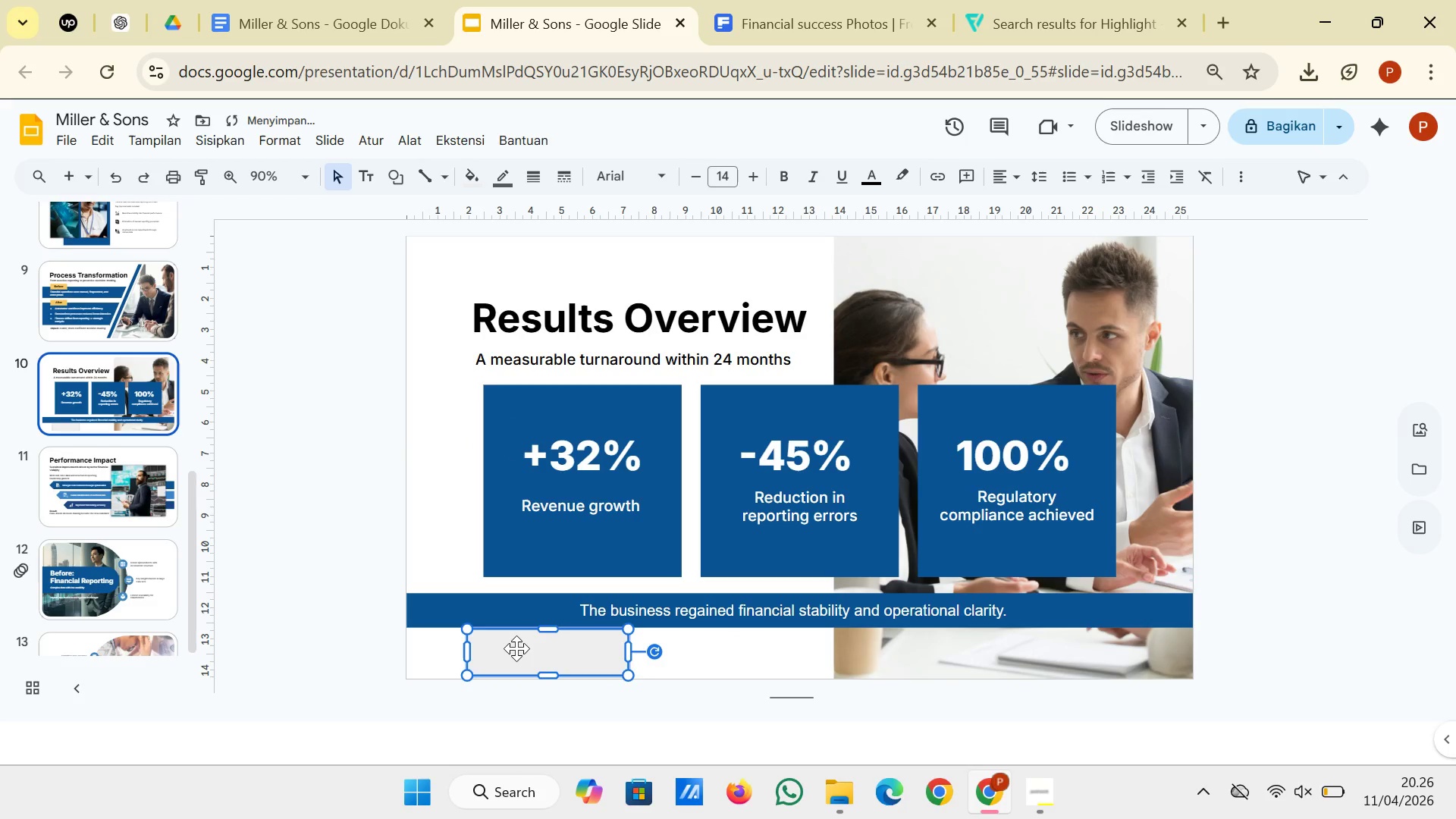 
key(ArrowDown)
 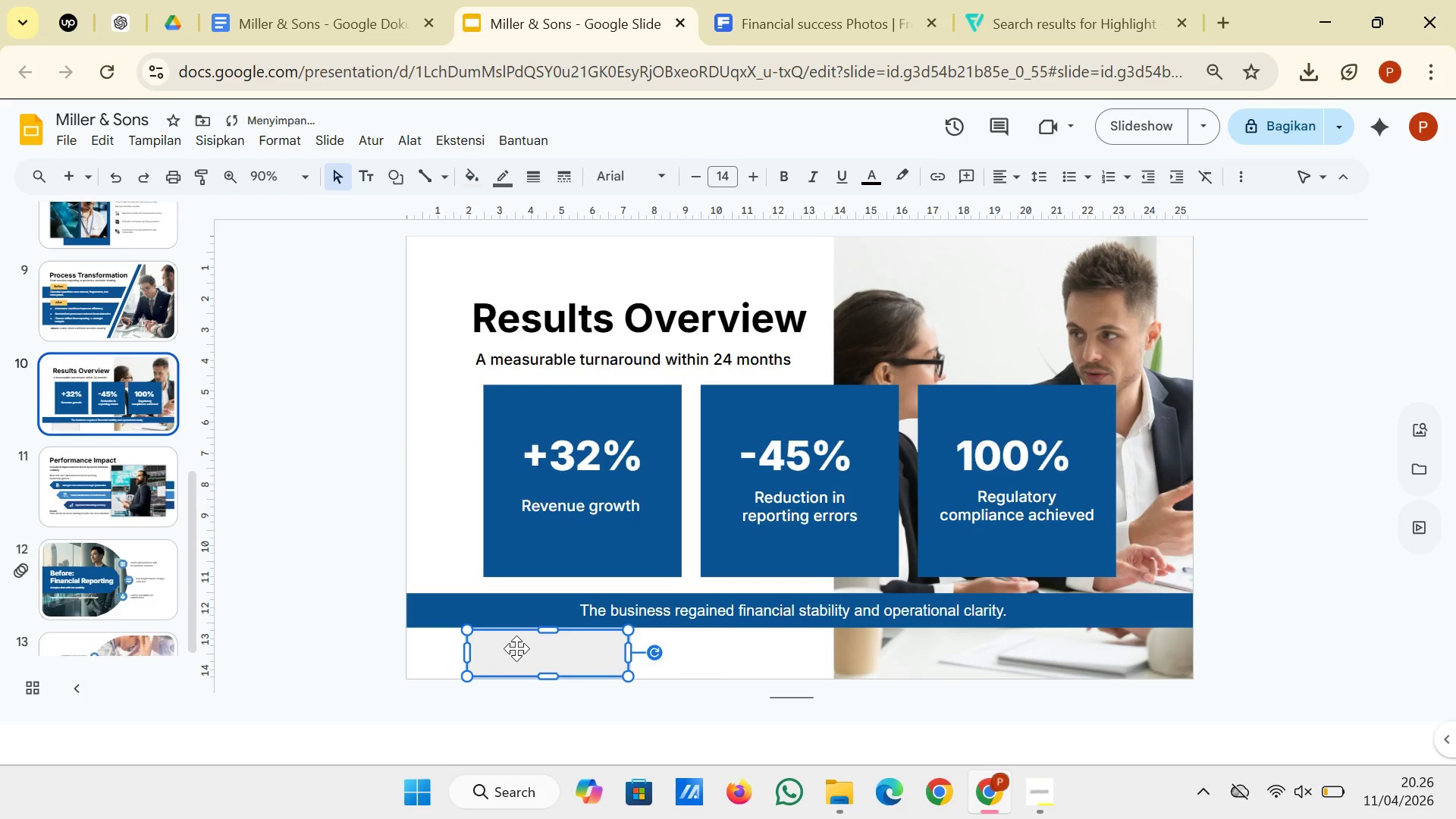 
key(ArrowDown)
 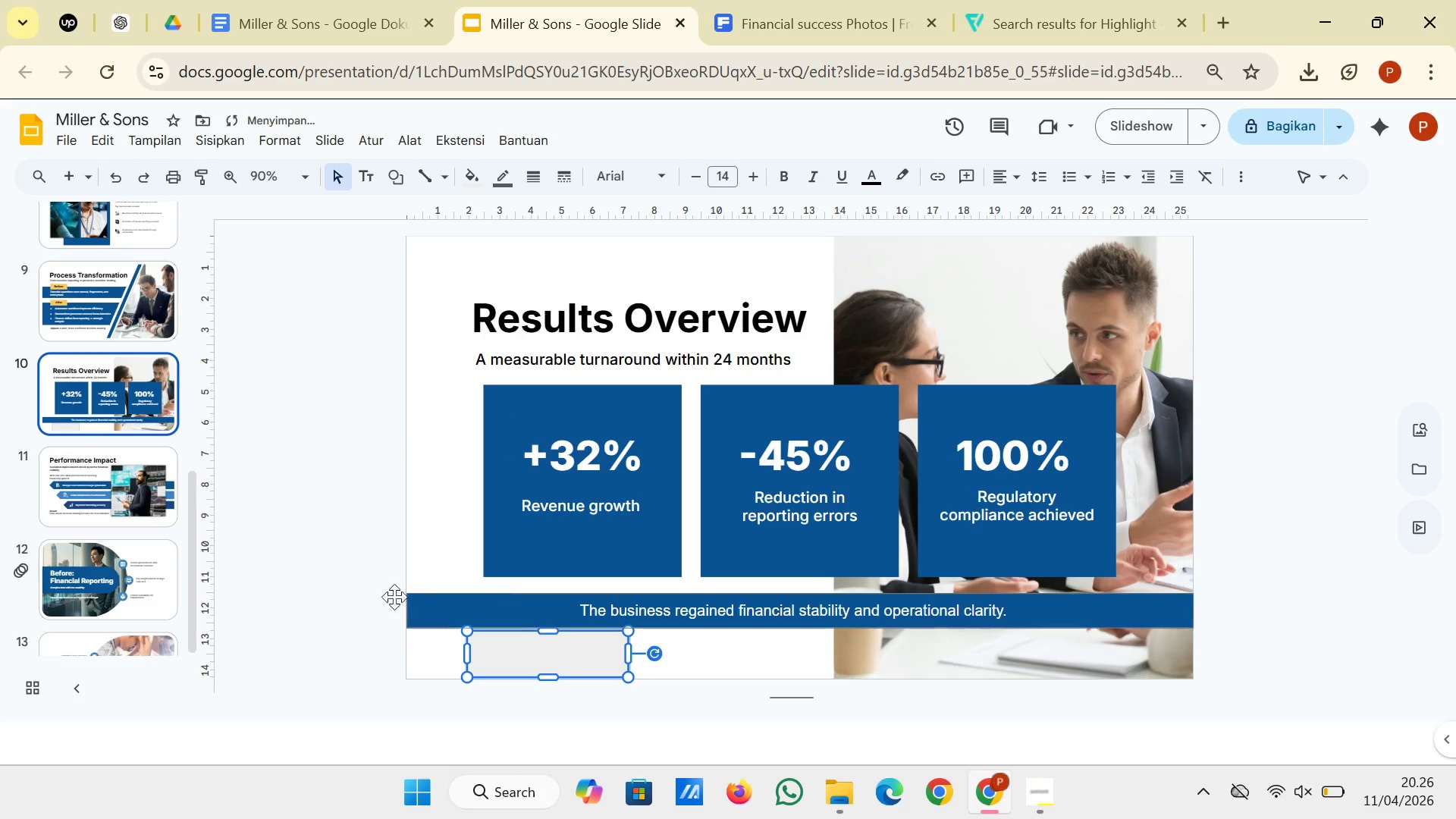 
left_click([374, 590])
 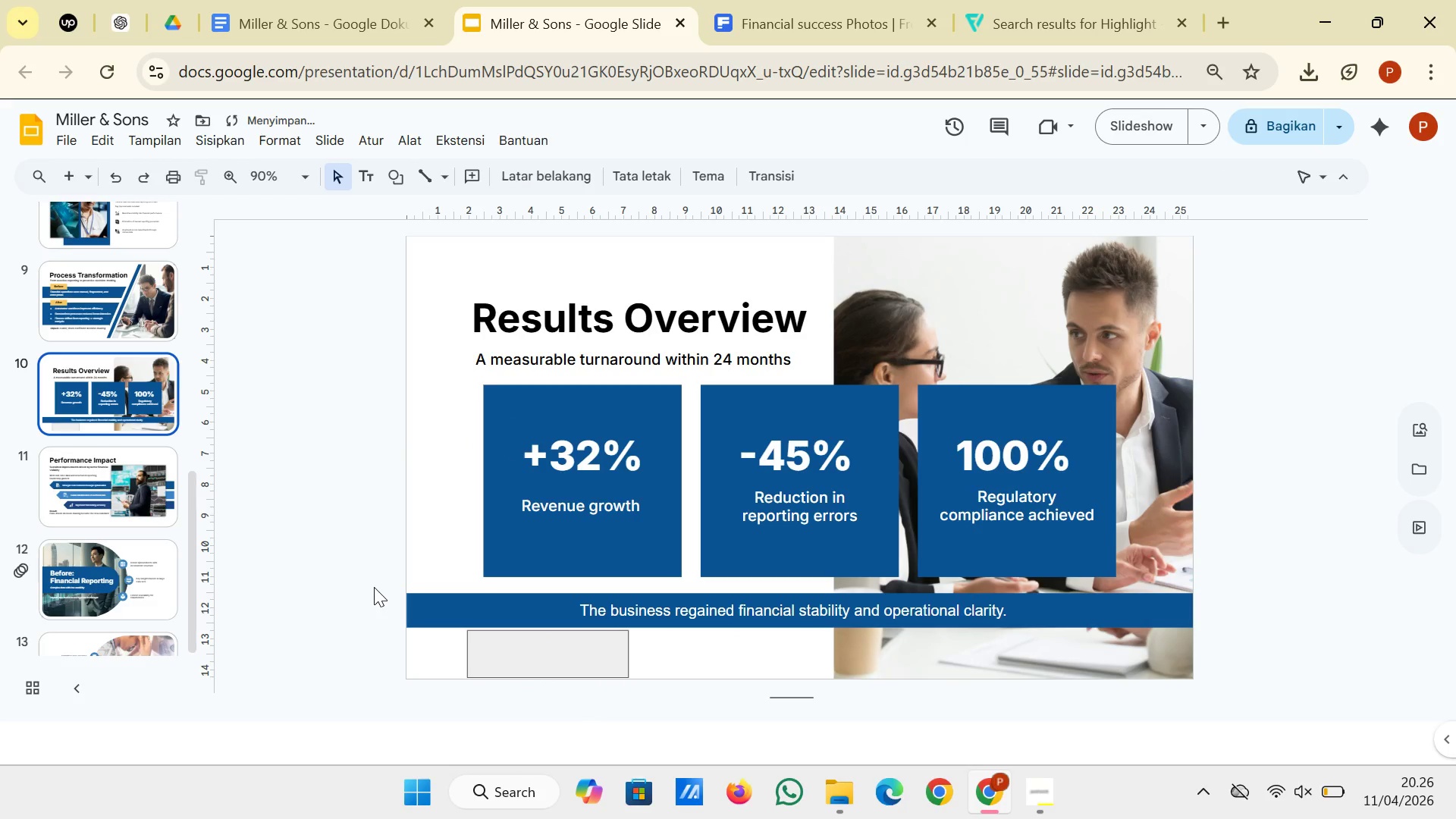 
left_click_drag(start_coordinate=[374, 587], to_coordinate=[654, 616])
 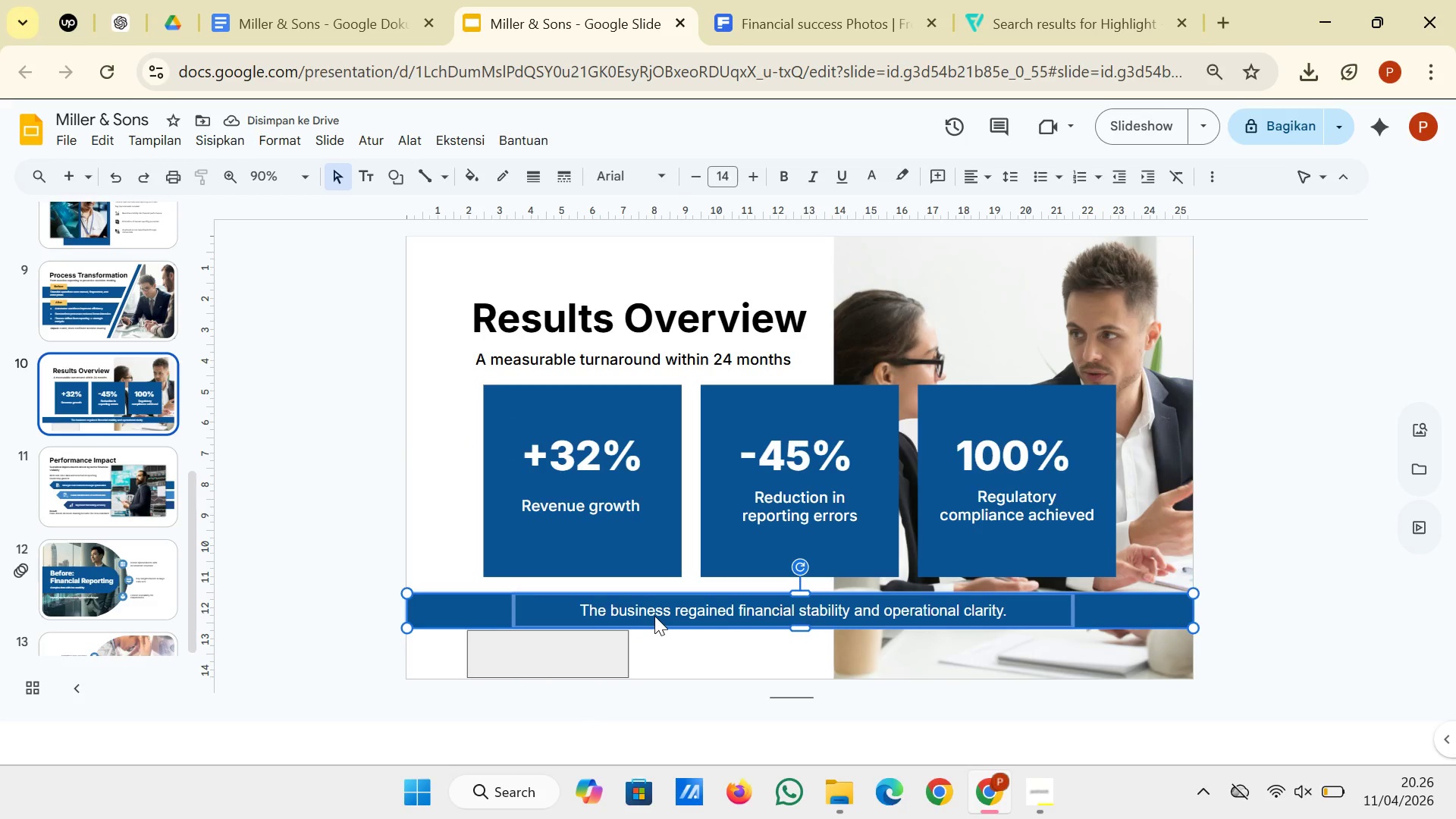 
key(ArrowDown)
 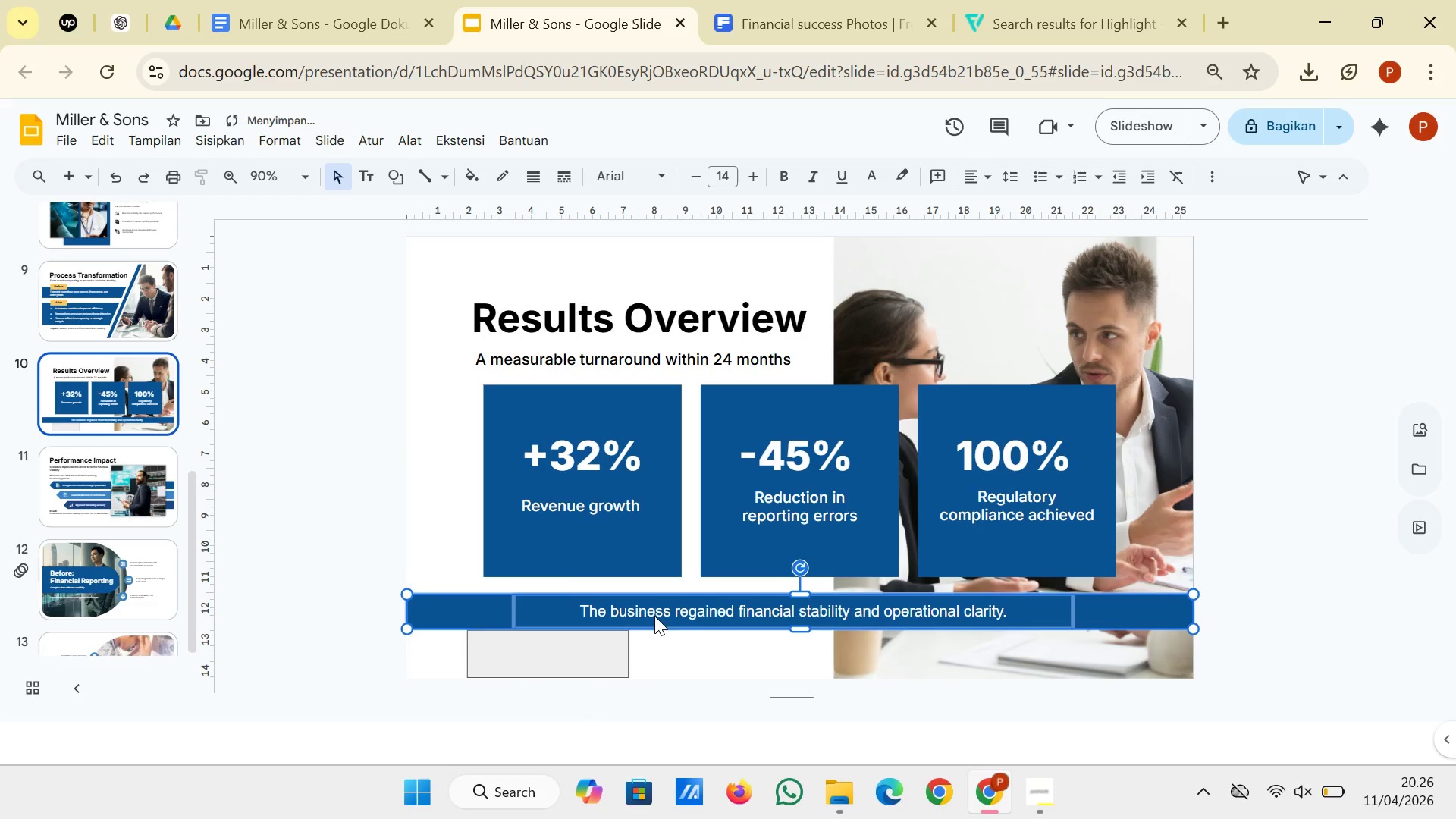 
key(ArrowDown)
 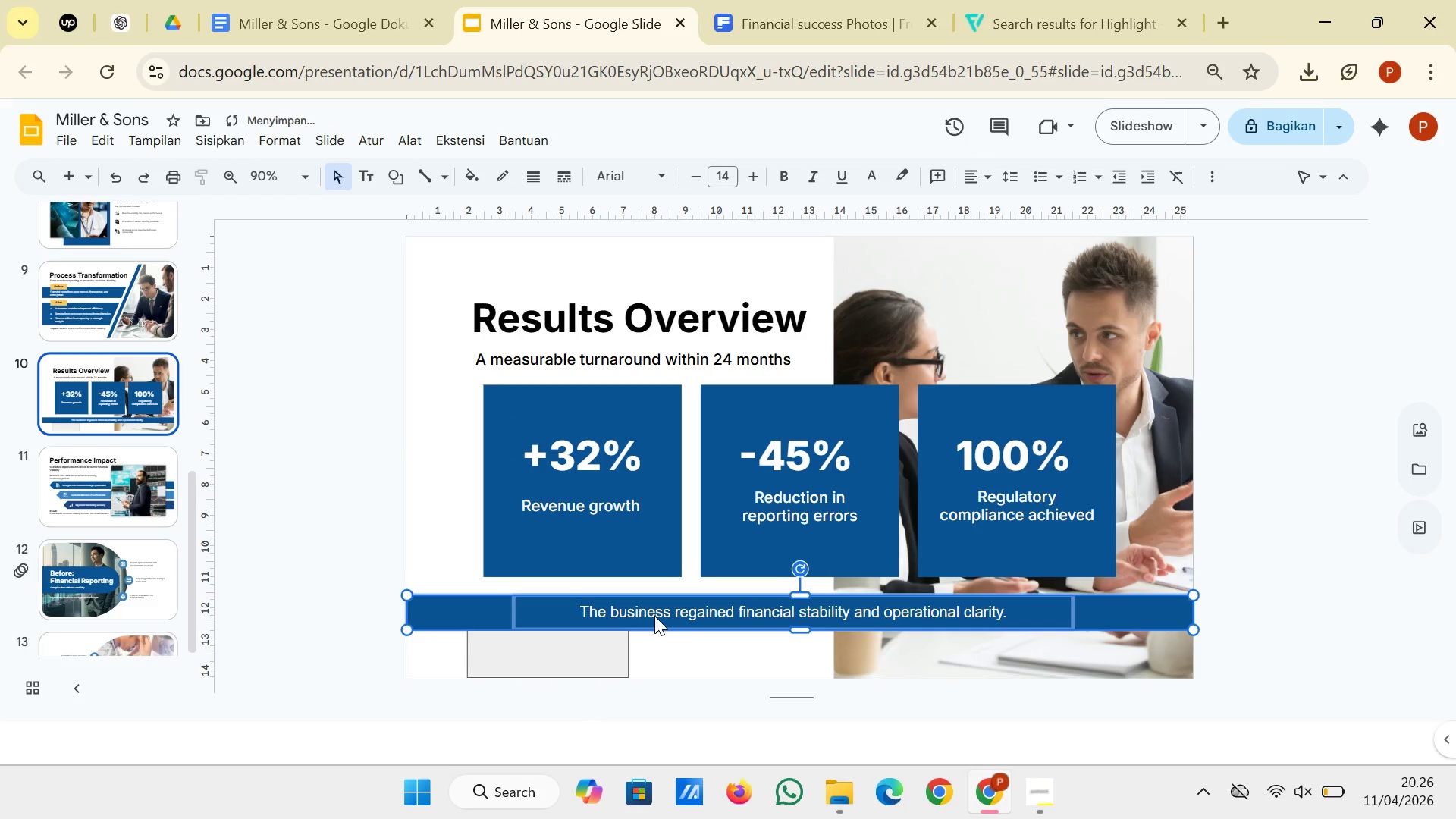 
key(ArrowDown)
 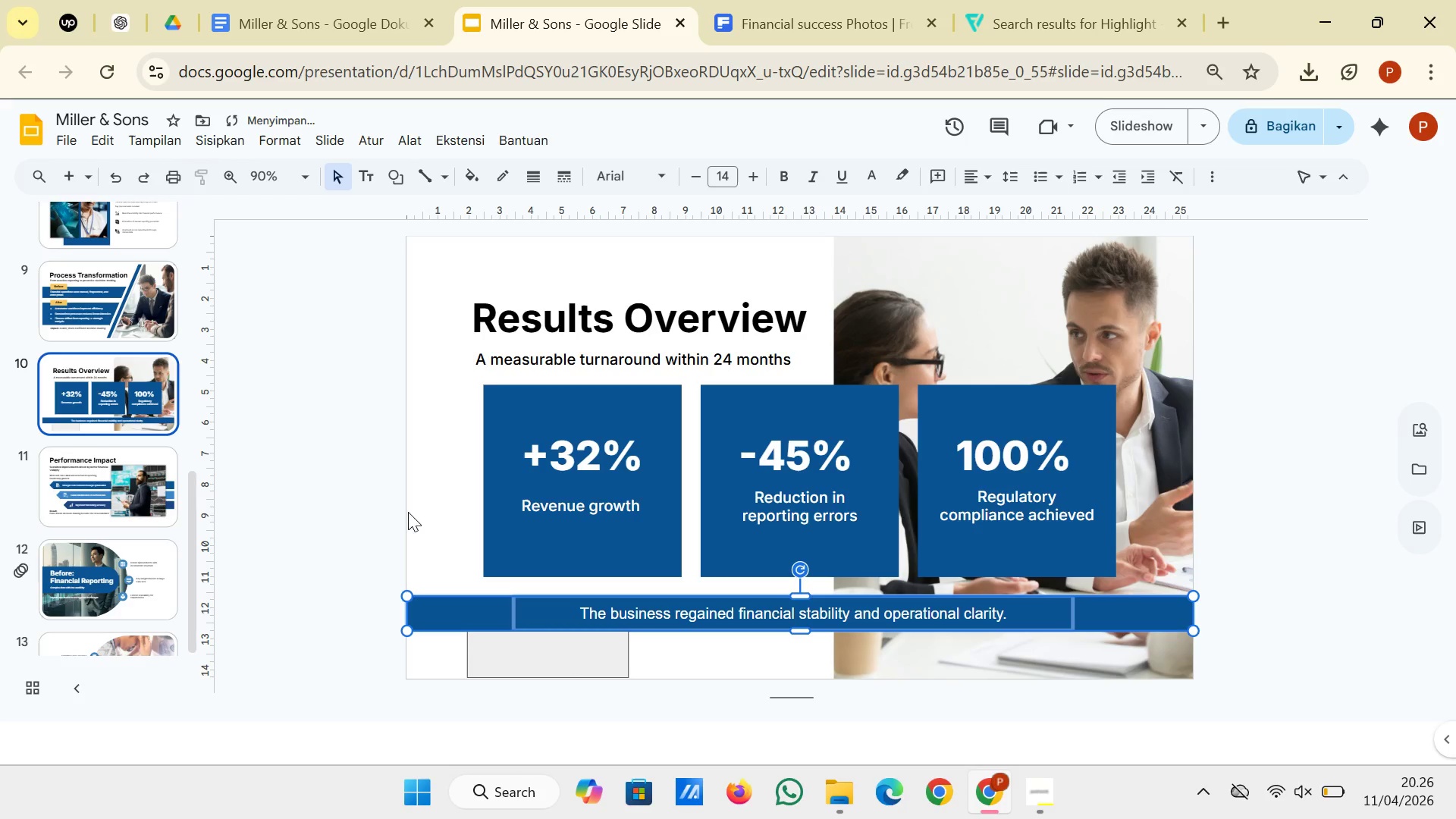 
left_click([379, 514])
 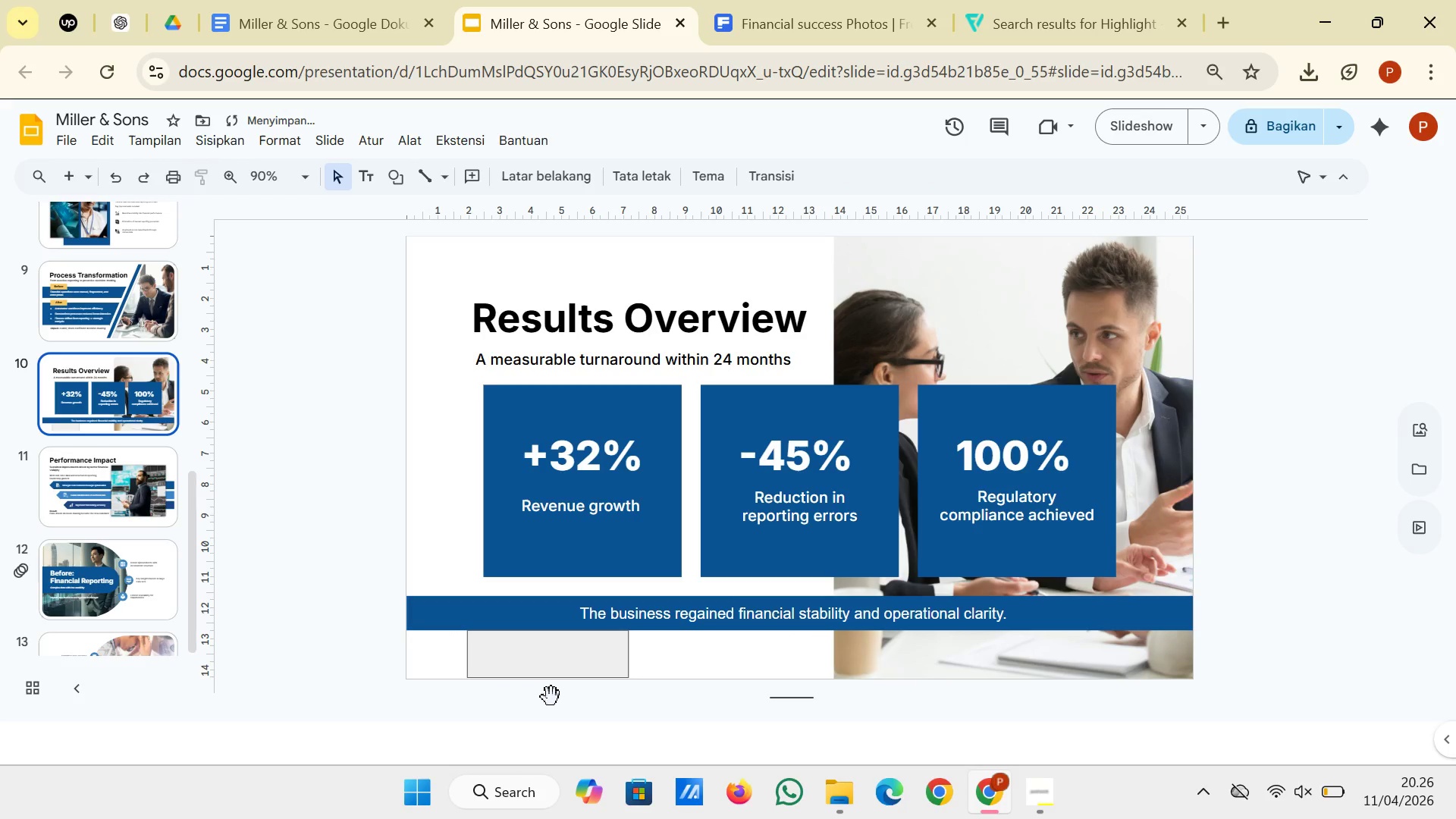 
left_click([551, 682])
 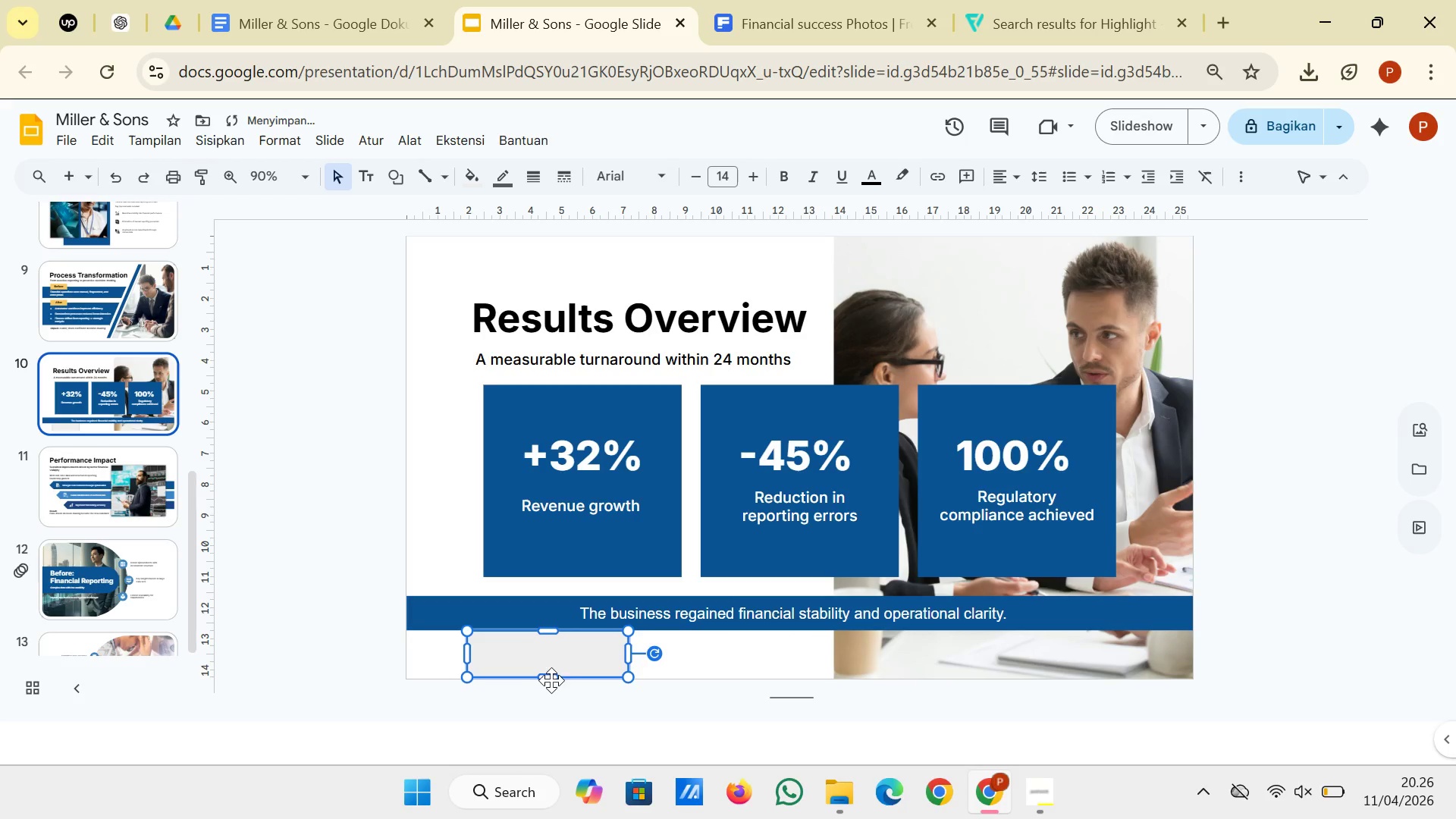 
left_click_drag(start_coordinate=[551, 674], to_coordinate=[500, 249])
 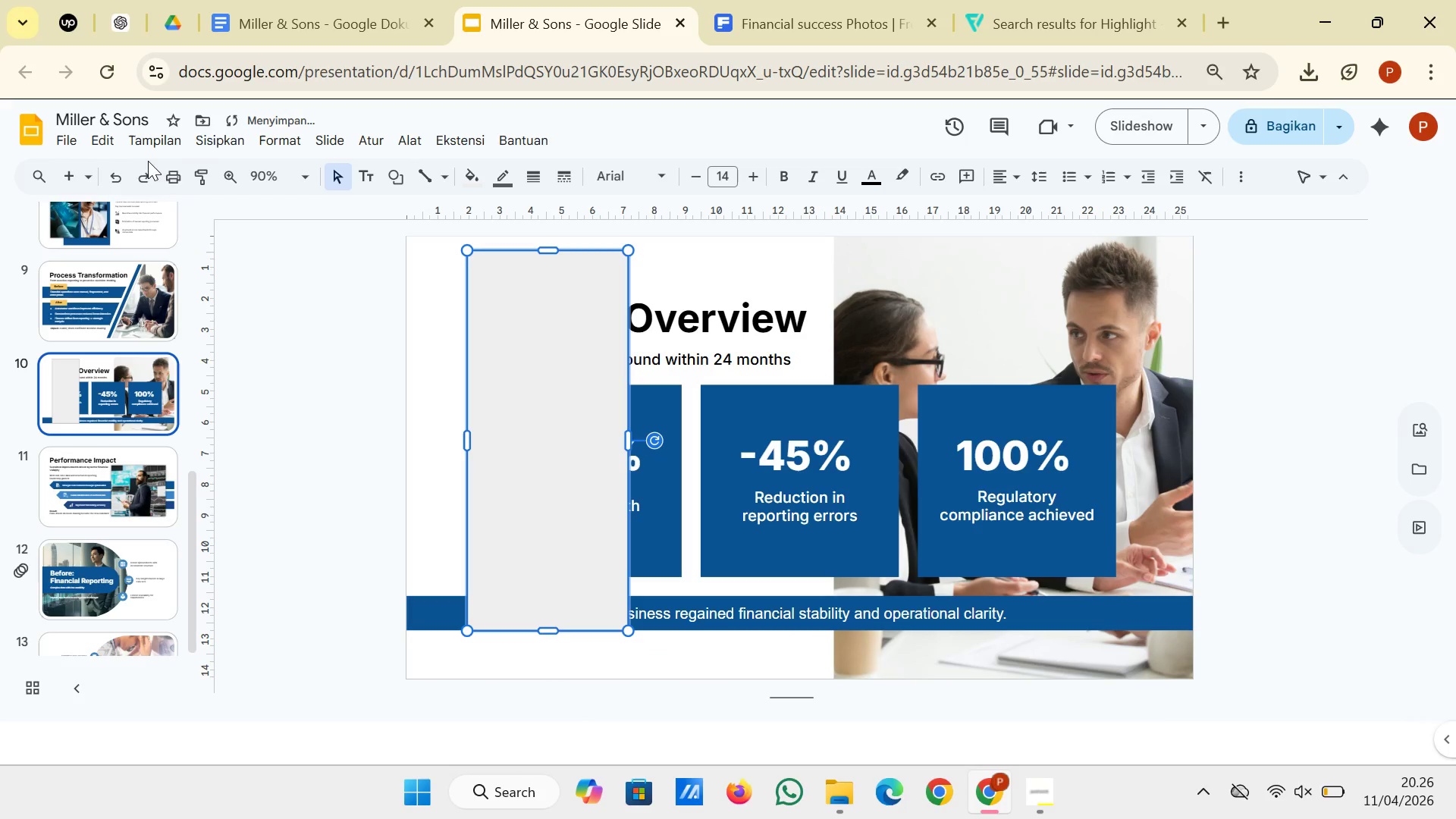 
left_click([122, 184])
 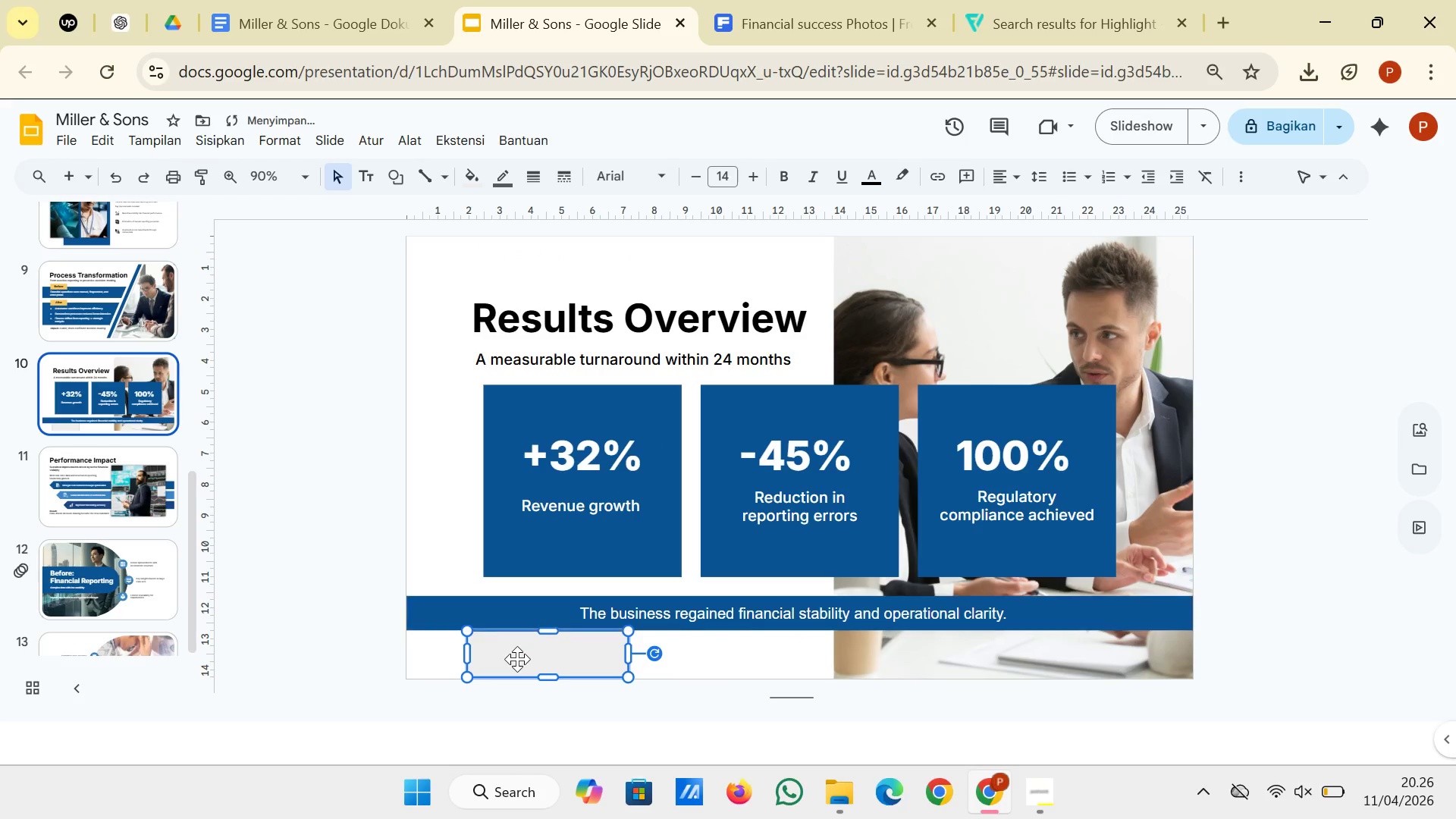 
left_click_drag(start_coordinate=[517, 659], to_coordinate=[481, 266])
 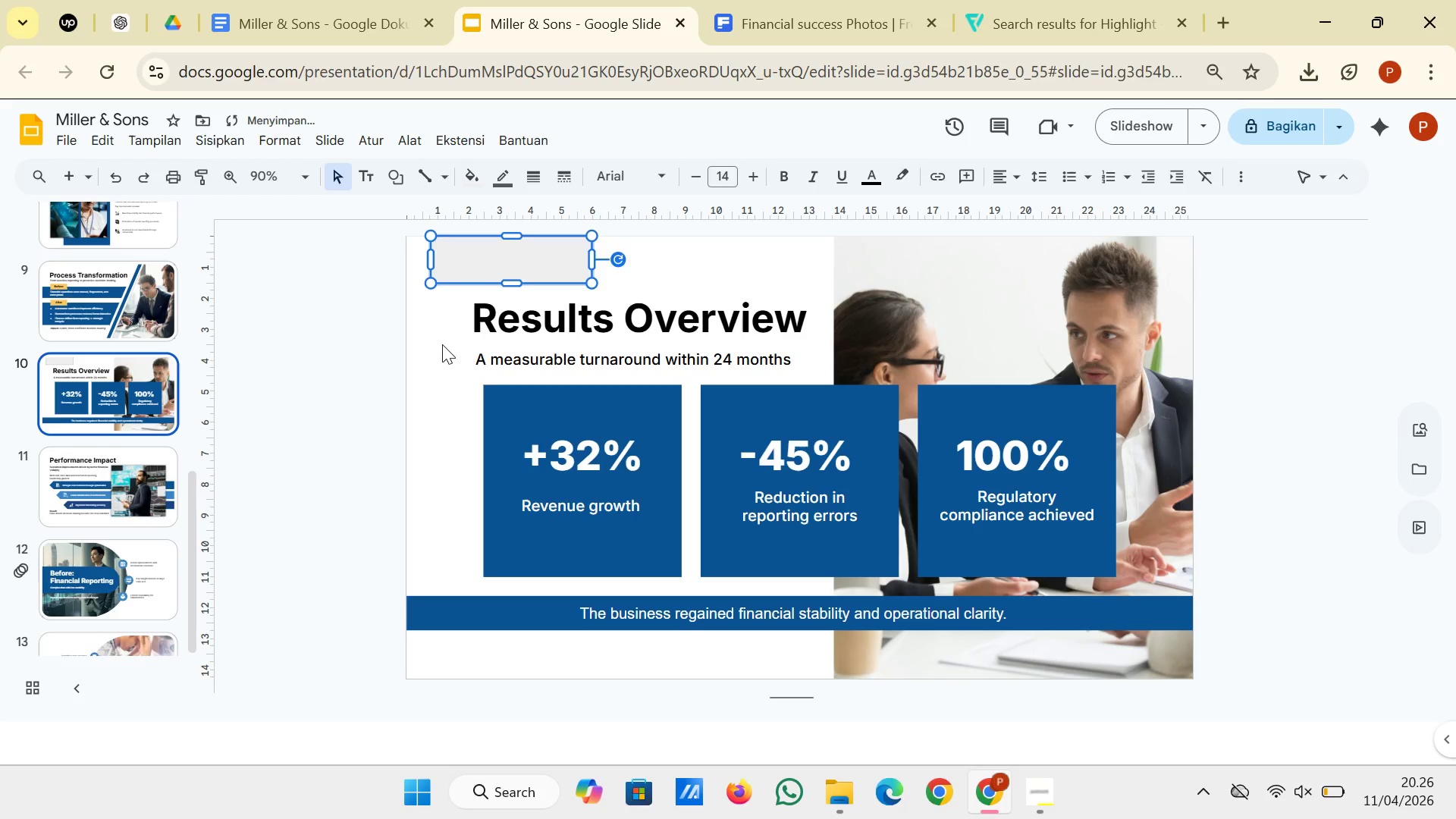 
left_click([442, 344])
 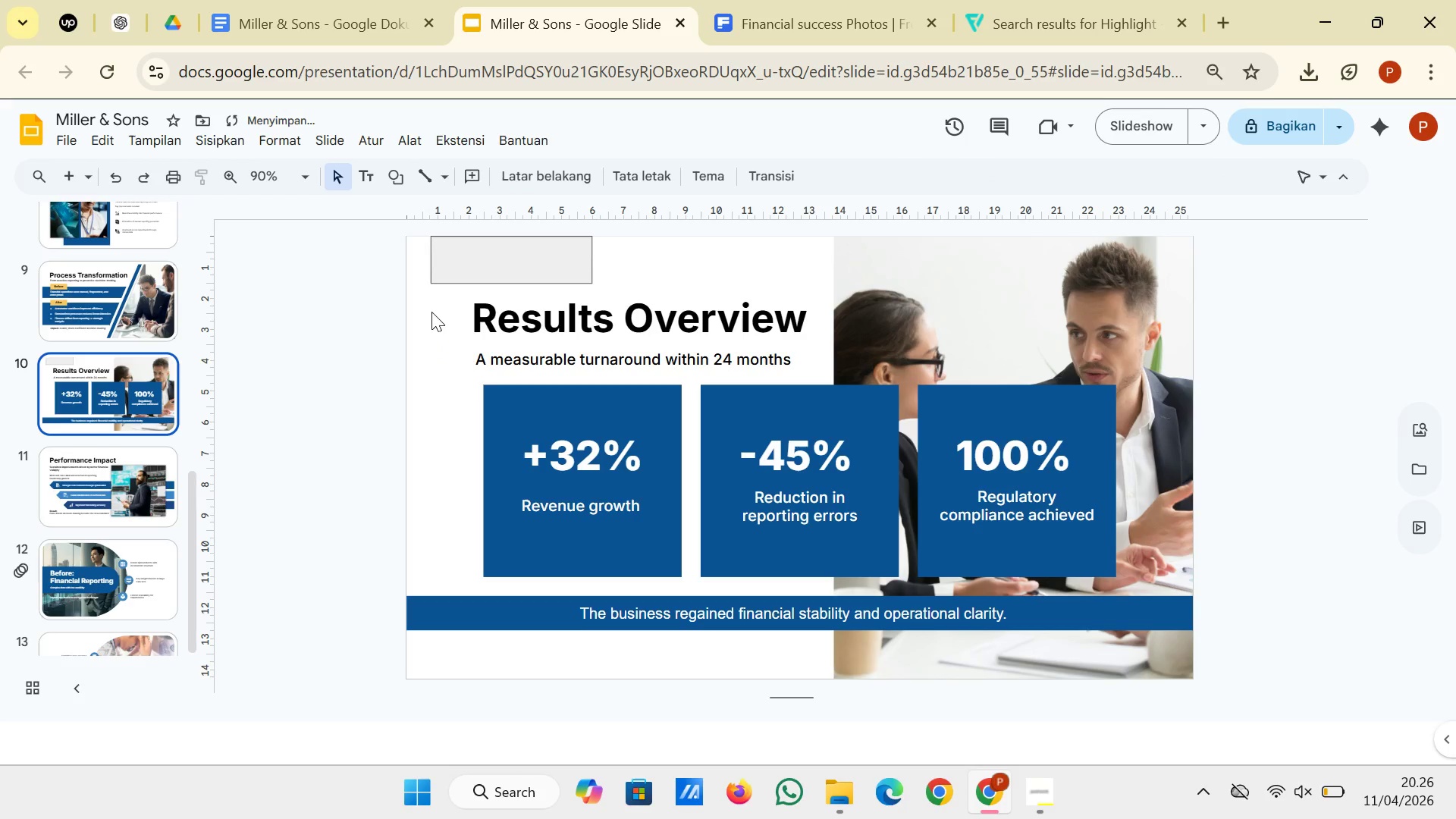 
left_click_drag(start_coordinate=[431, 312], to_coordinate=[639, 358])
 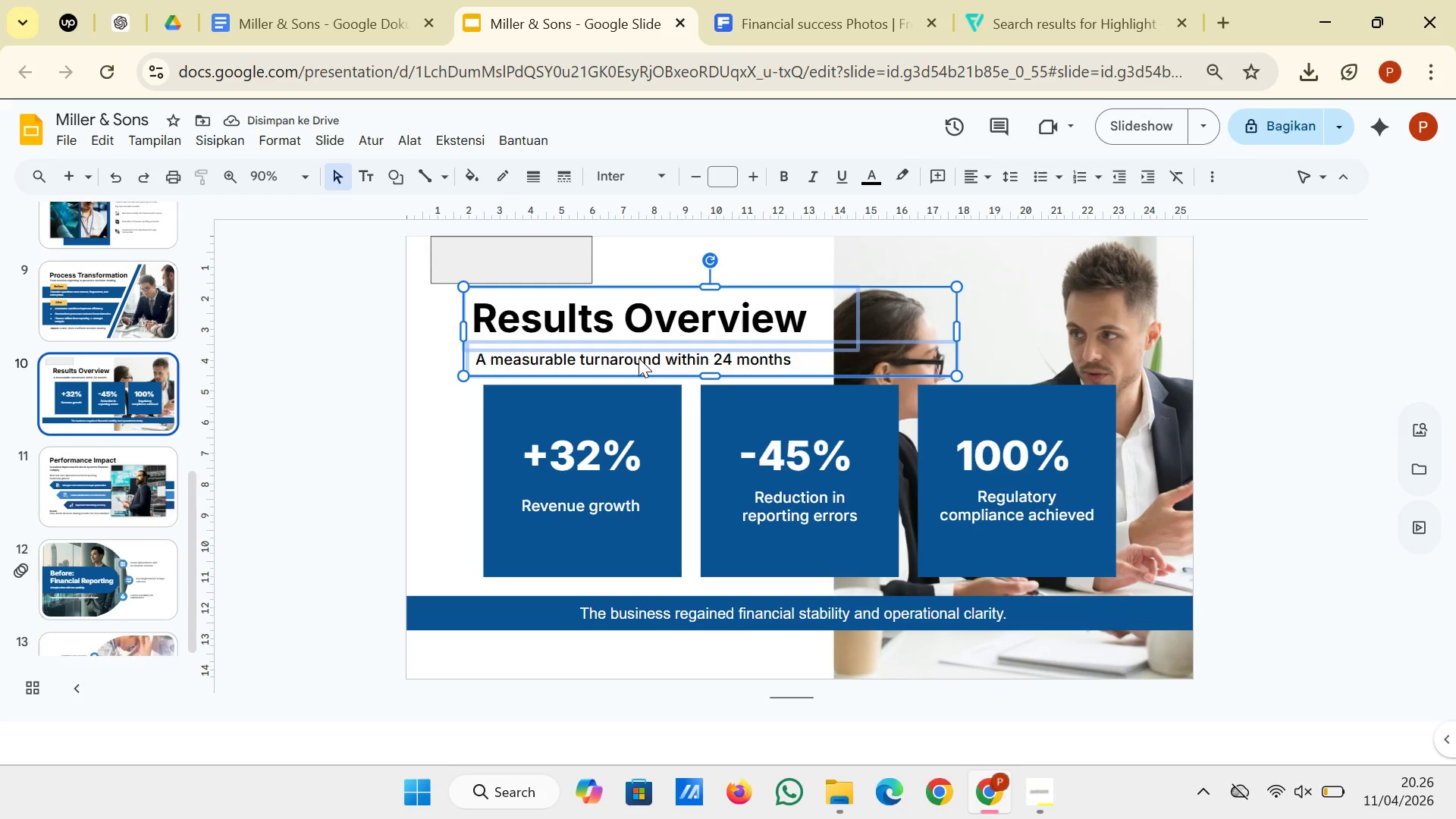 
key(ArrowUp)
 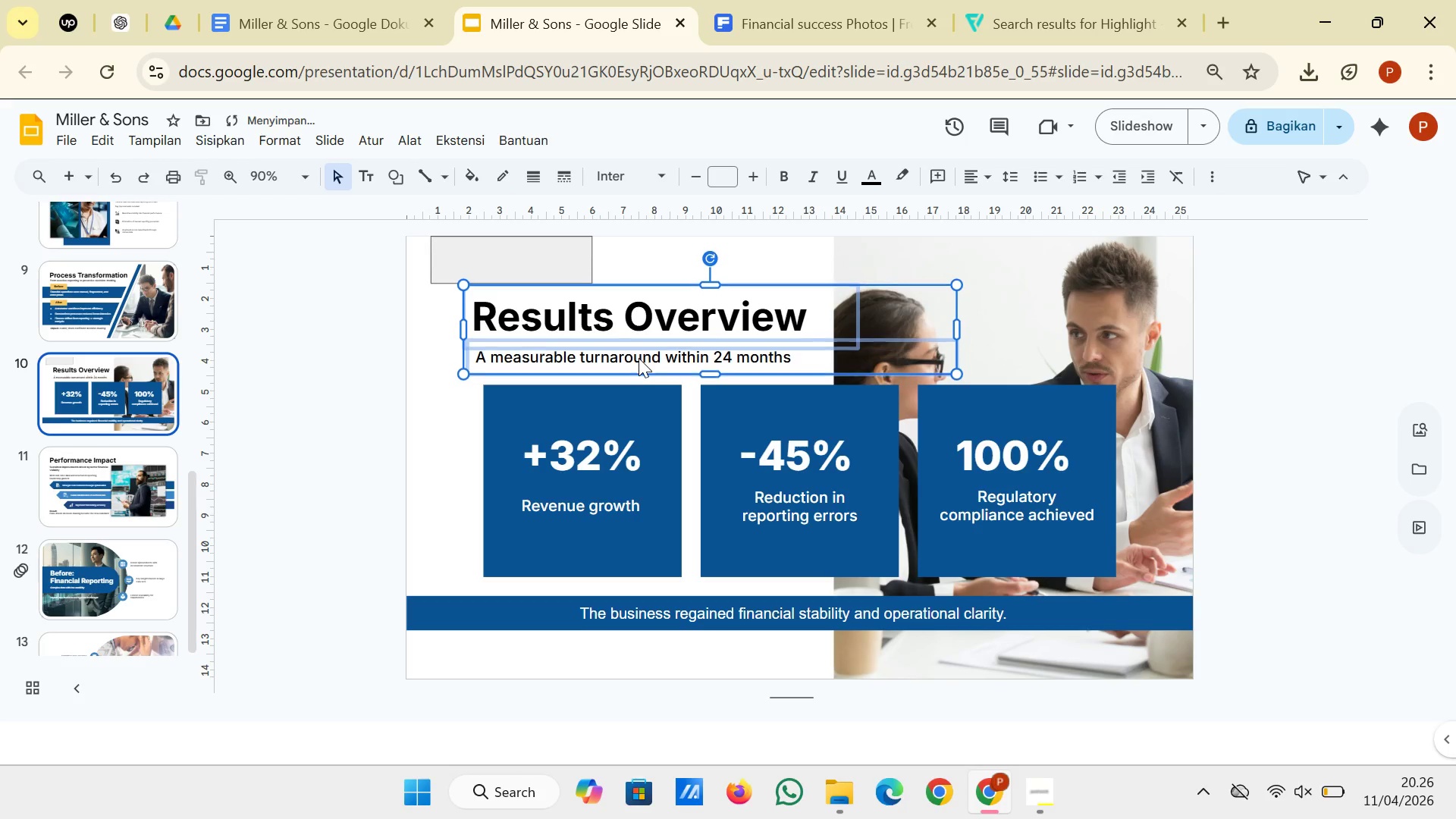 
key(ArrowUp)
 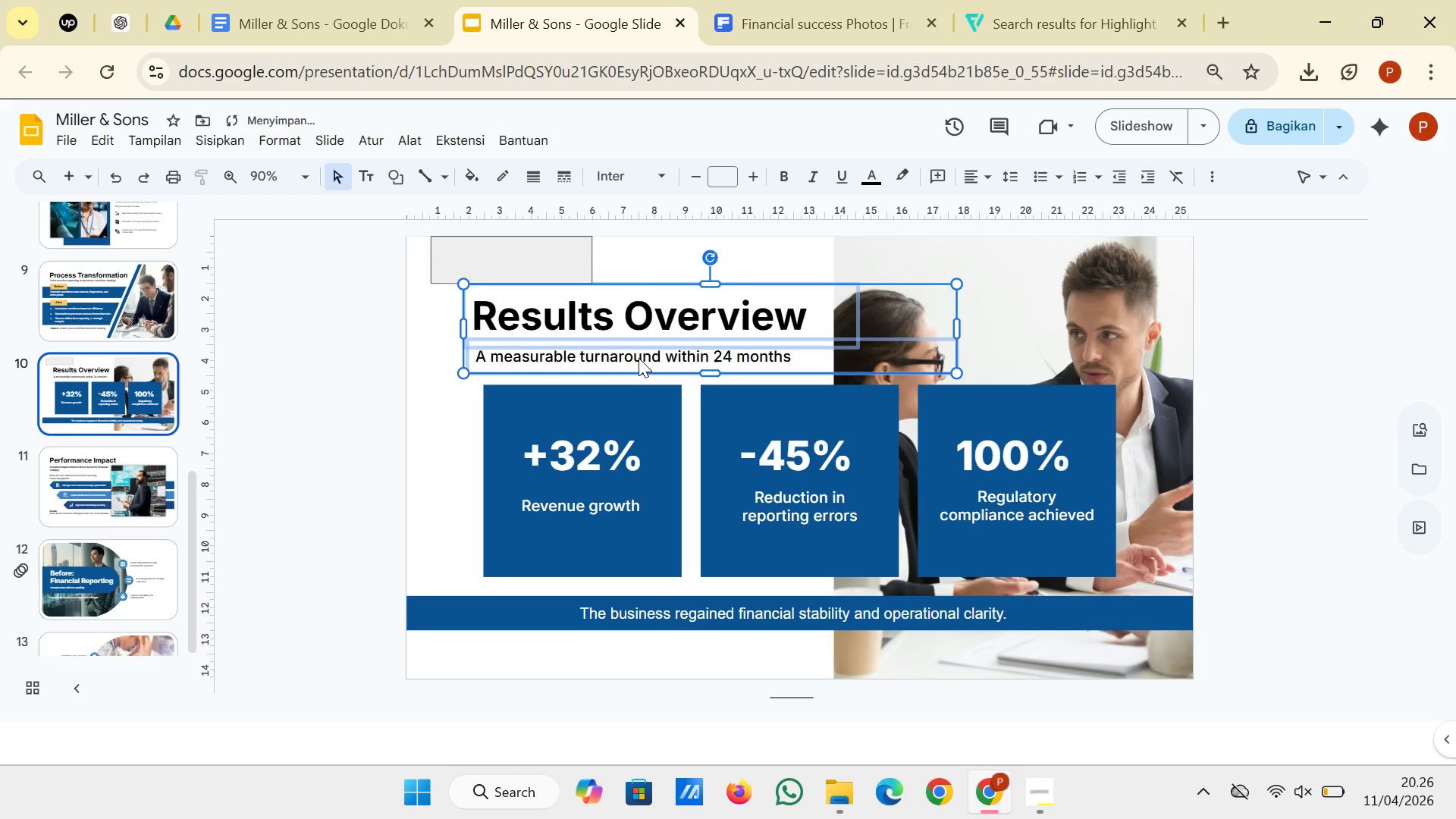 
key(ArrowUp)
 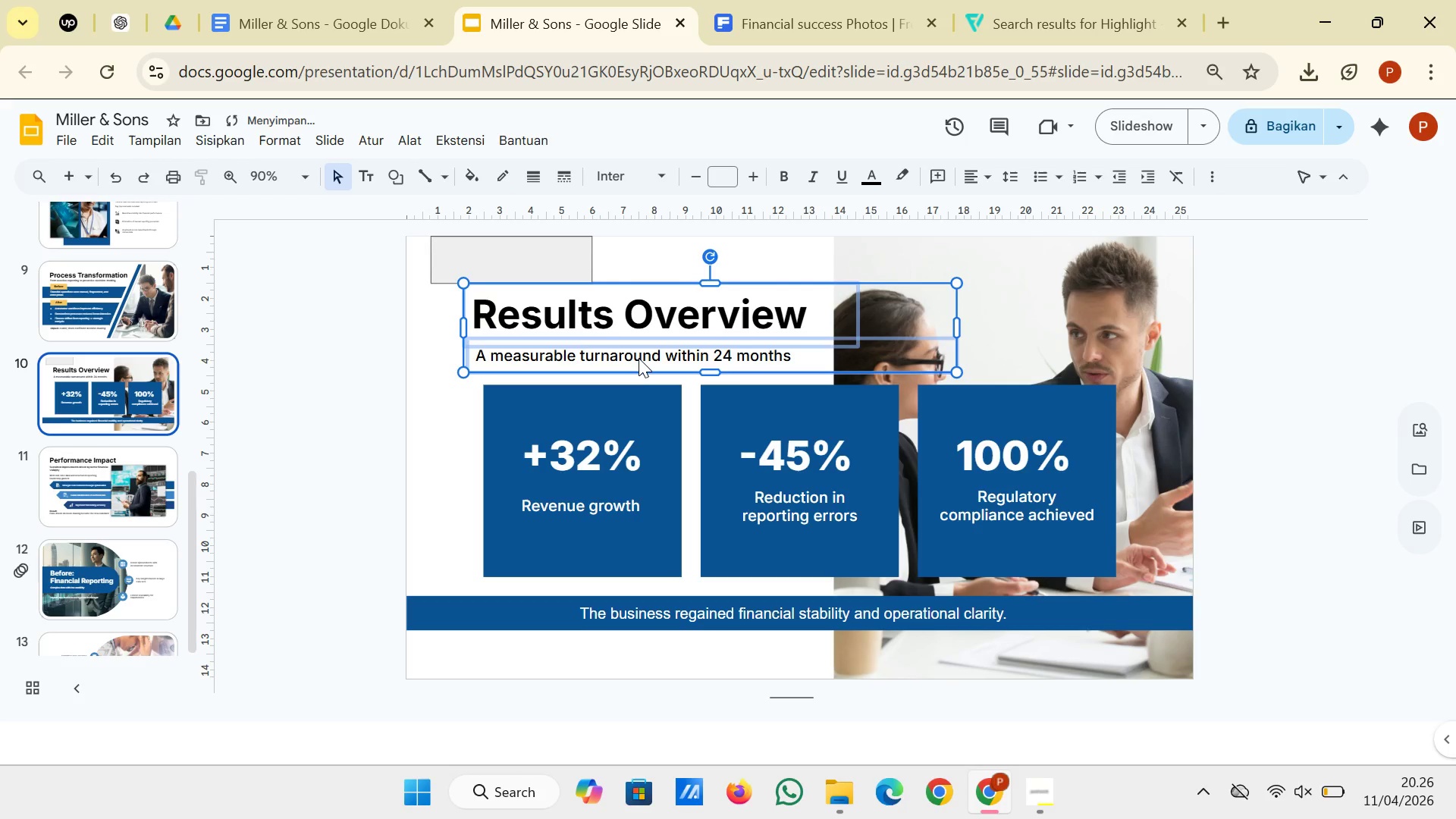 
key(ArrowUp)
 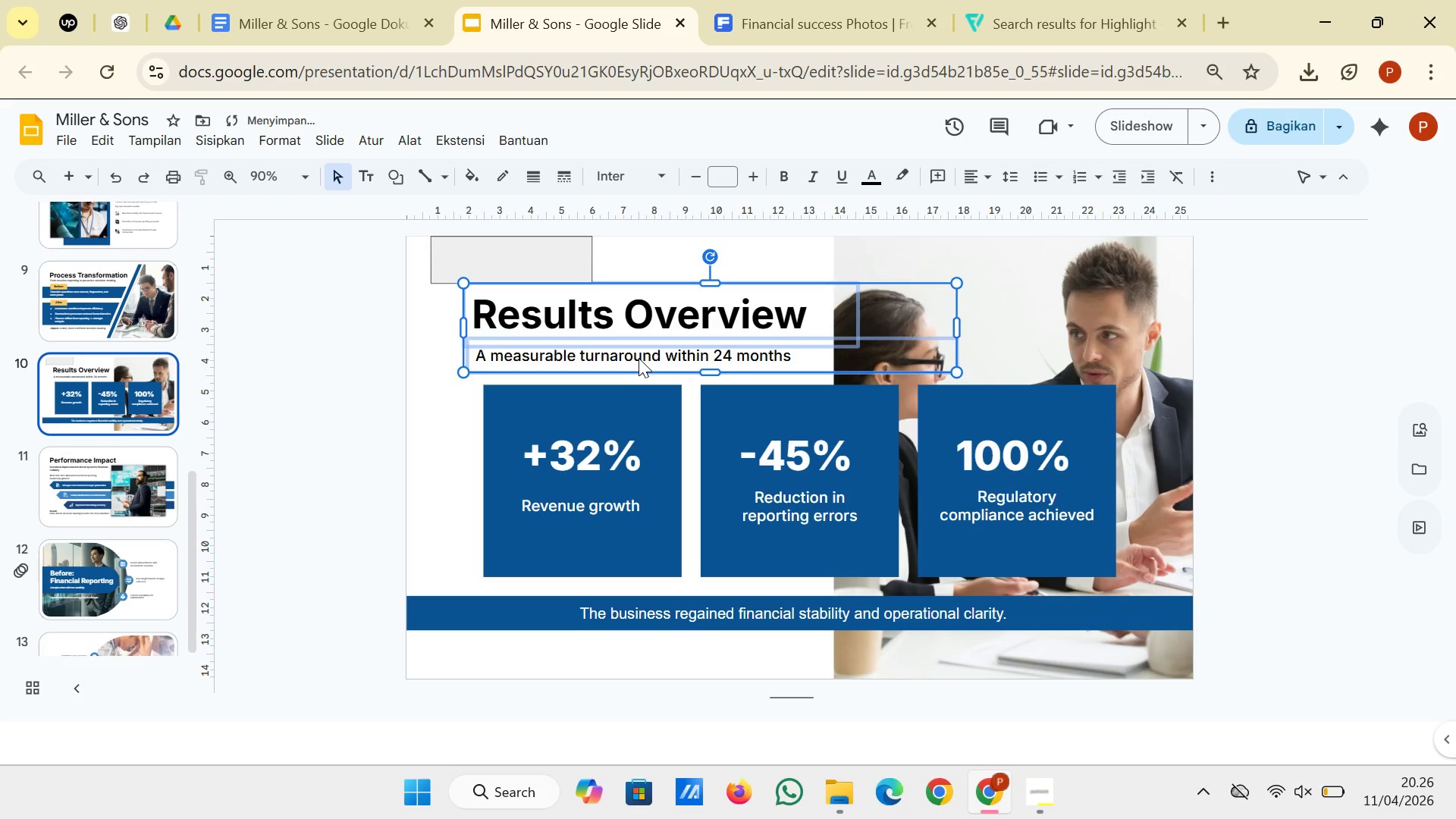 
key(ArrowUp)
 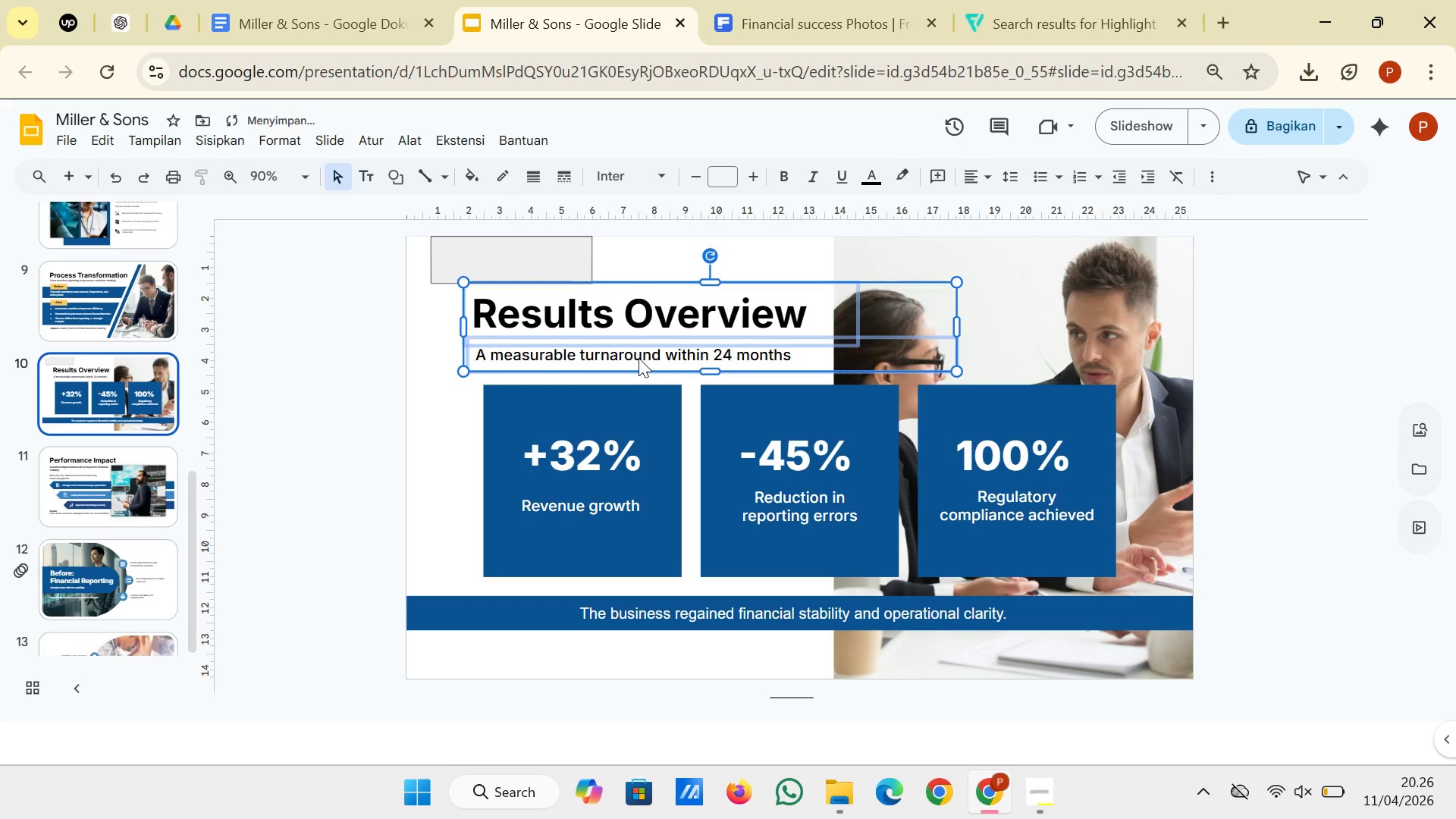 
key(ArrowUp)
 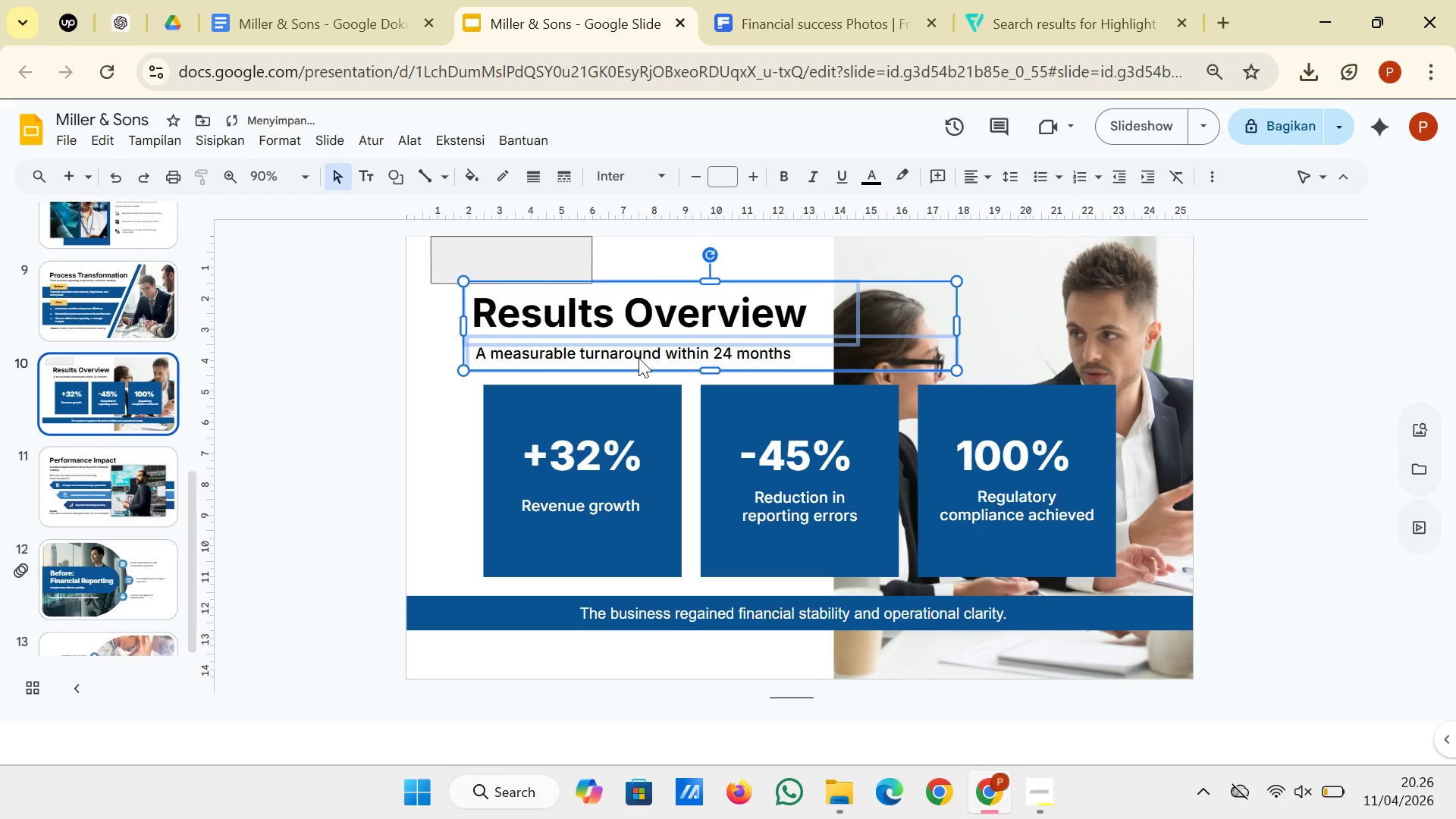 
key(ArrowUp)
 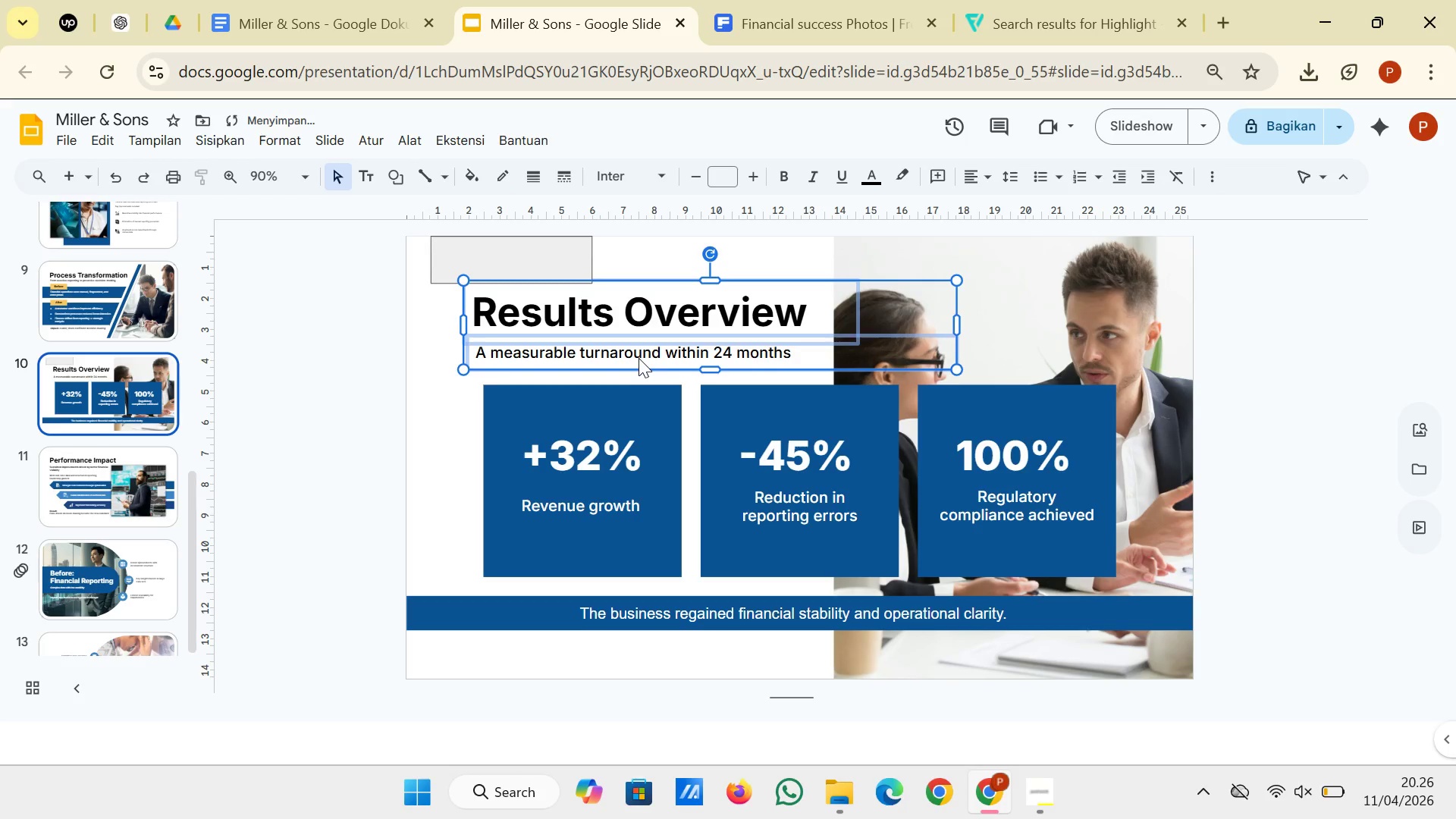 
key(ArrowUp)
 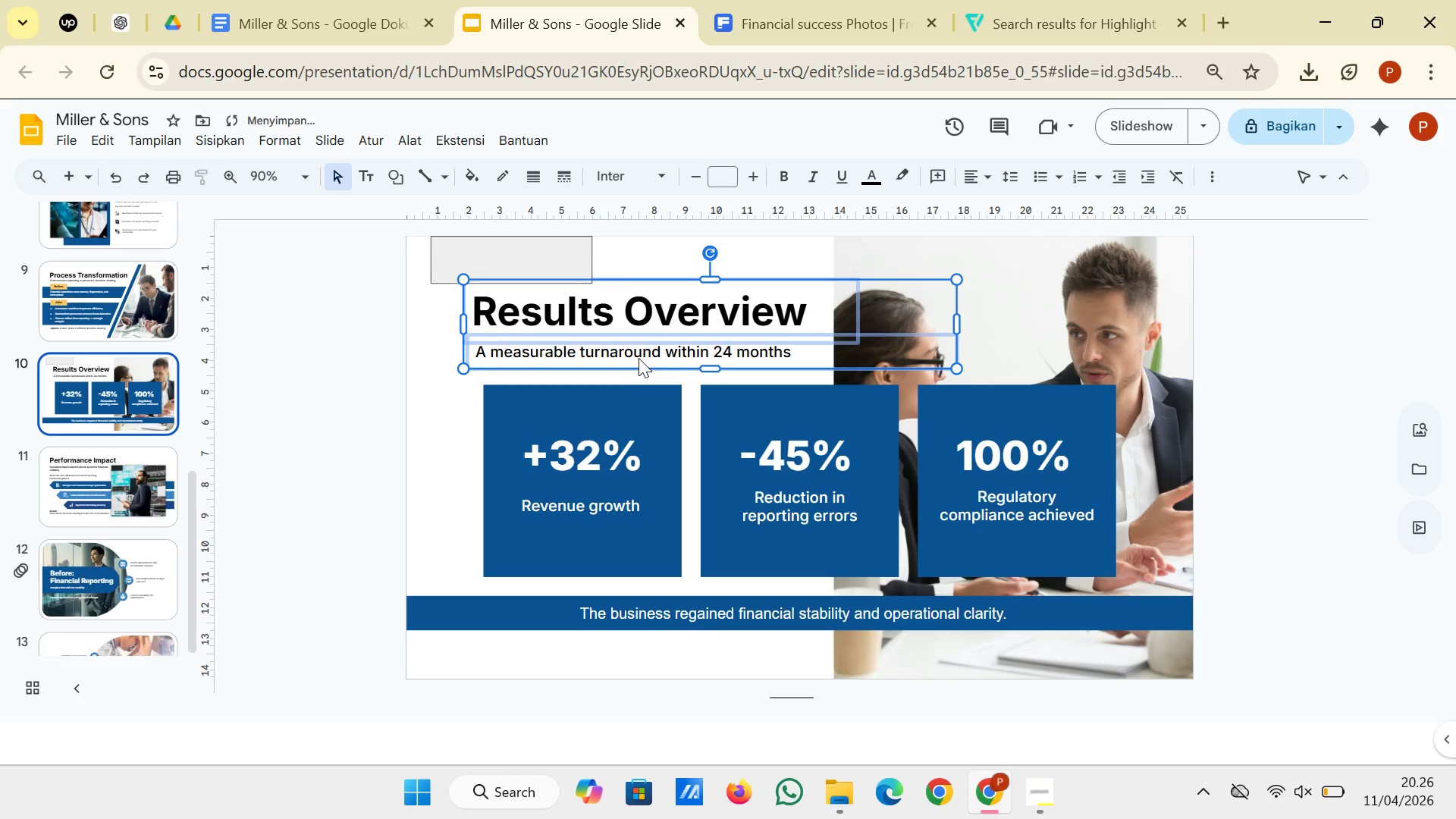 
key(ArrowUp)
 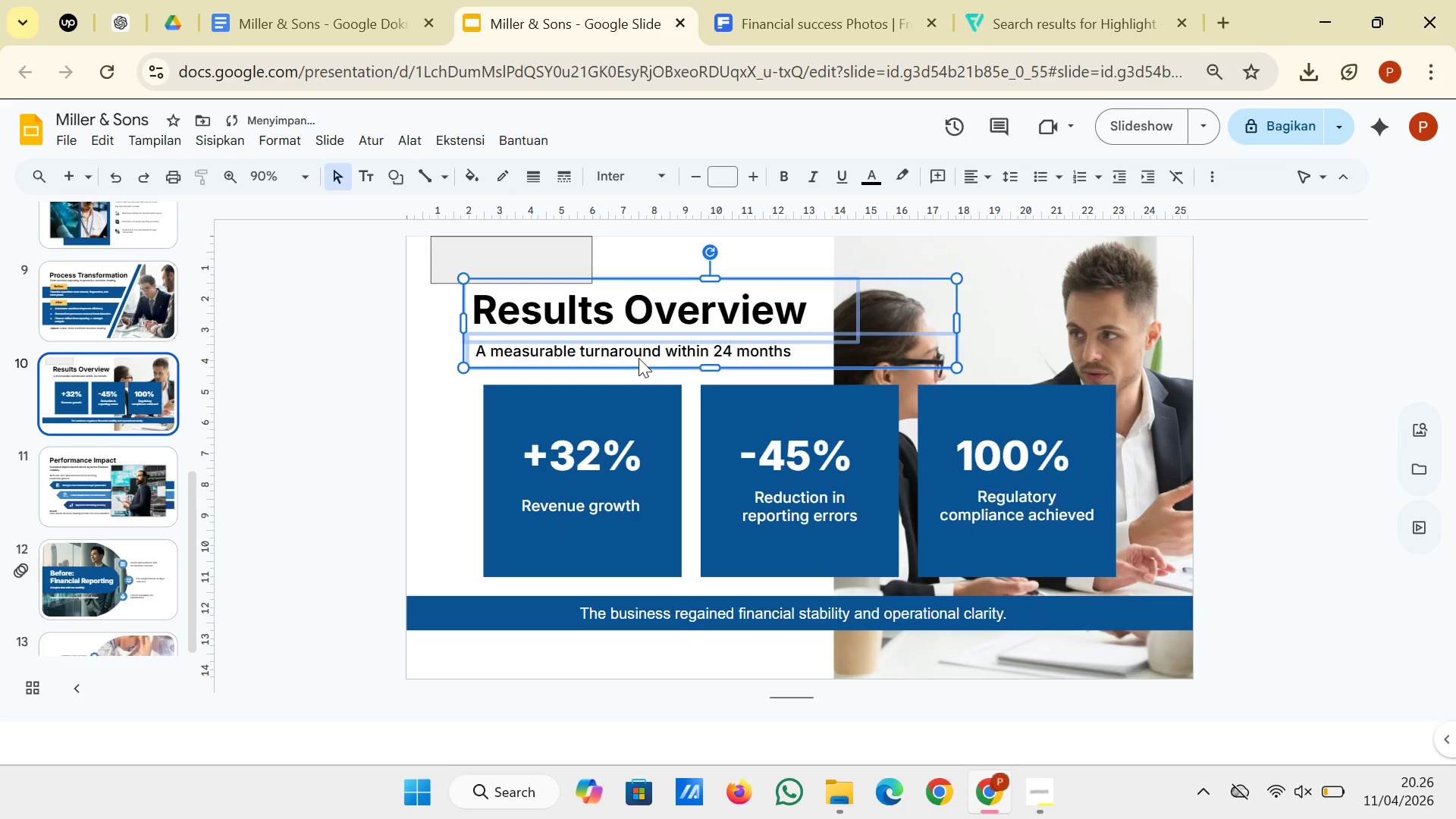 
key(ArrowUp)
 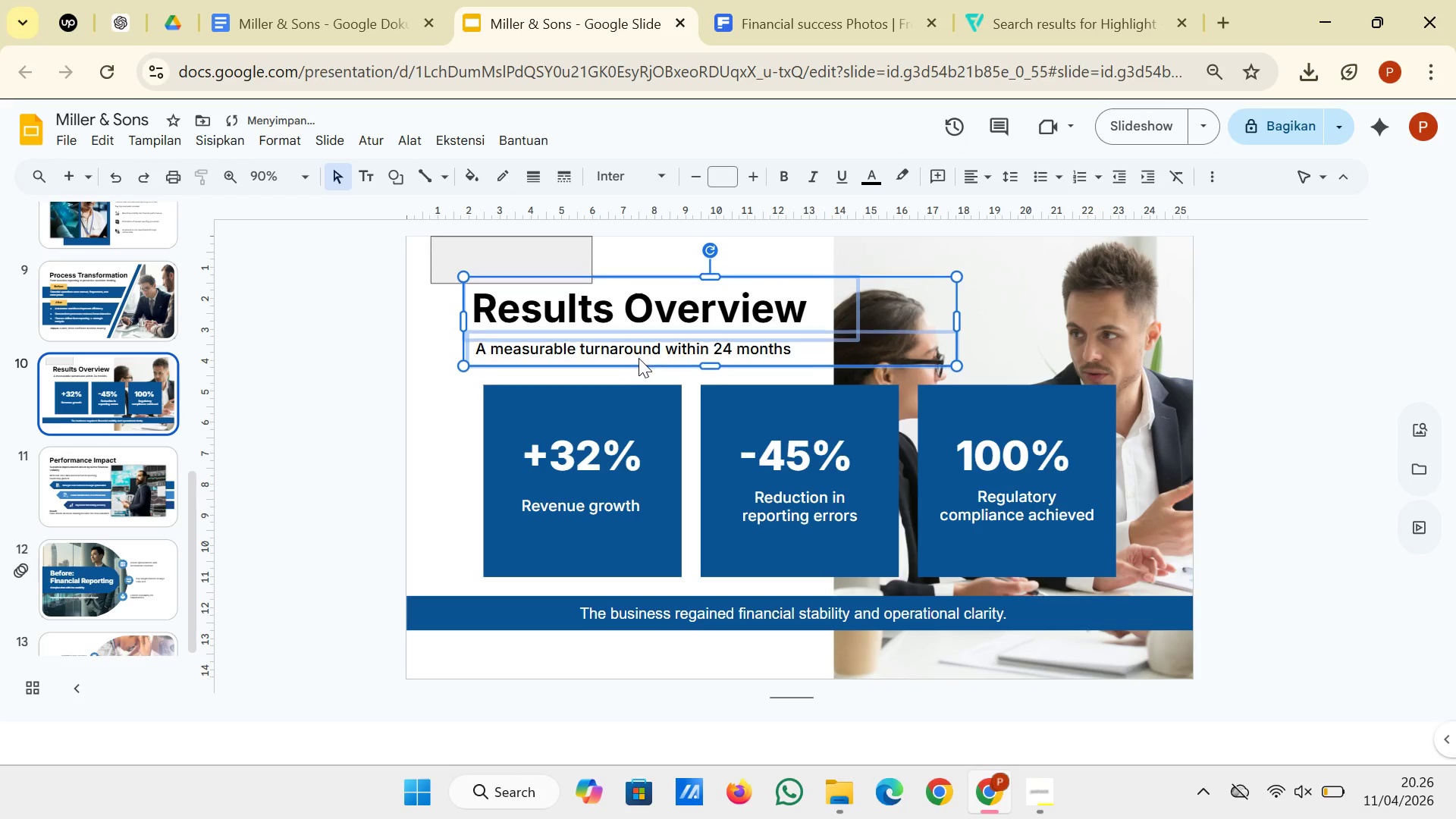 
key(ArrowUp)
 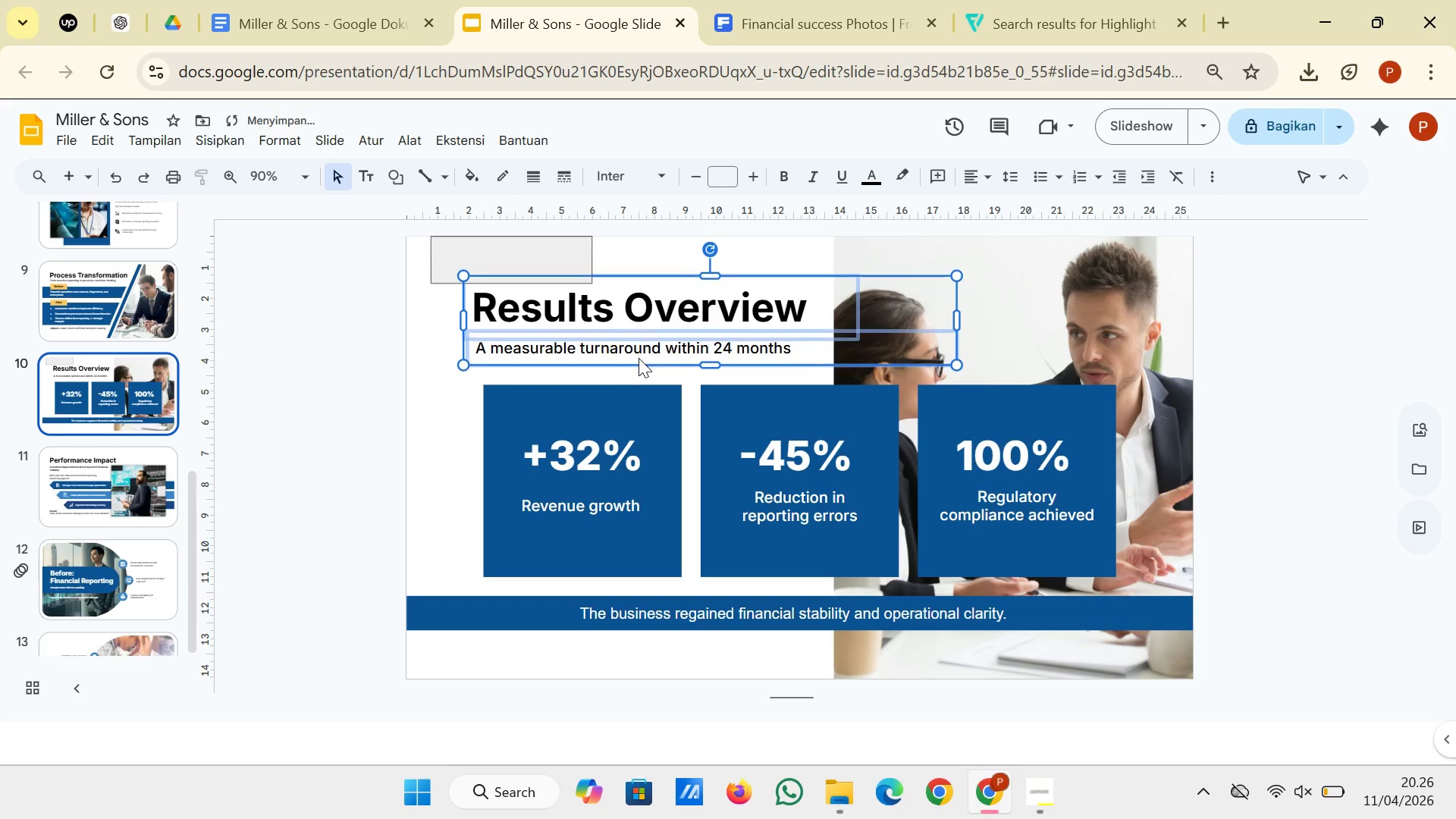 
key(ArrowUp)
 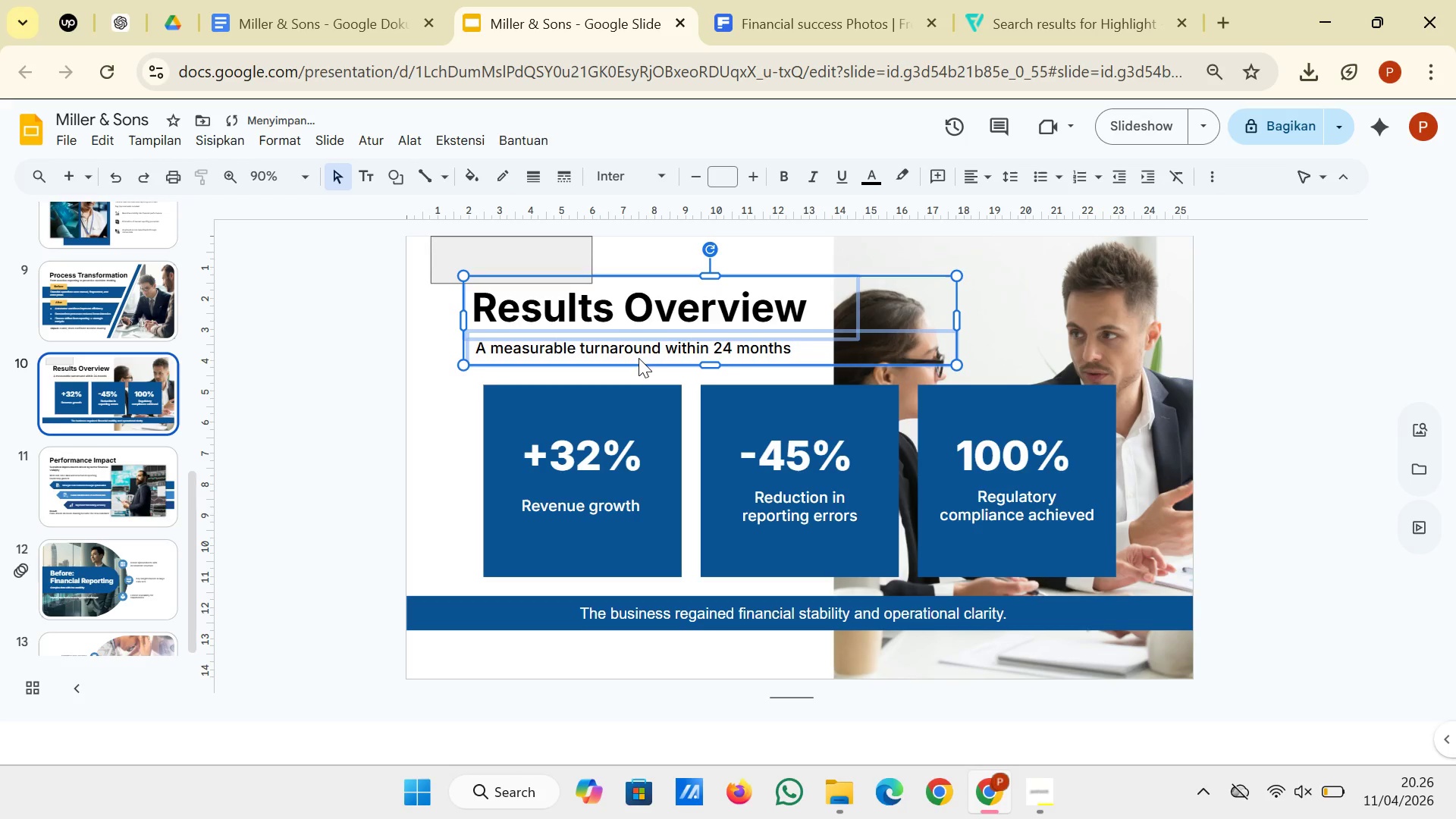 
key(ArrowUp)
 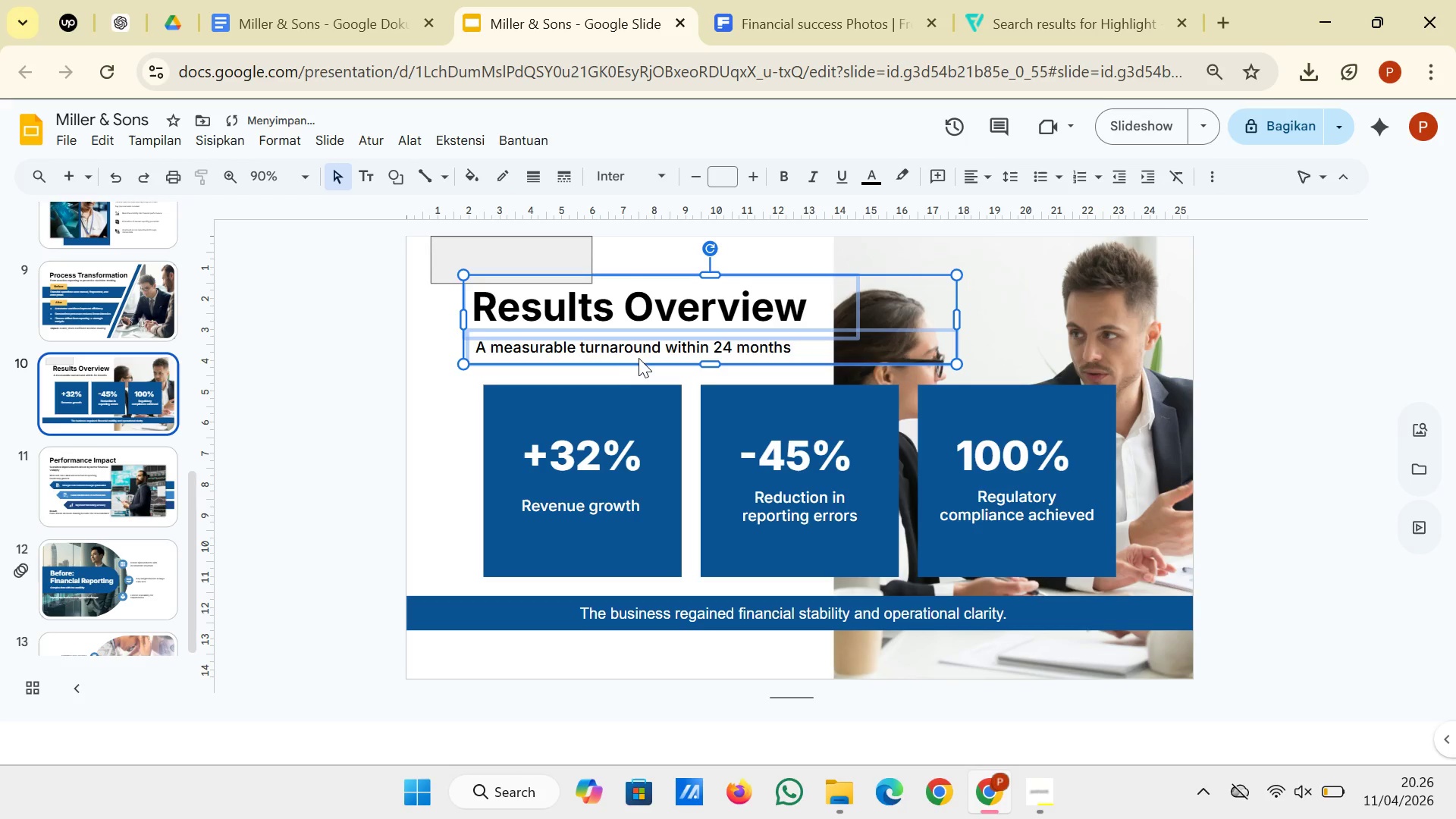 
key(ArrowUp)
 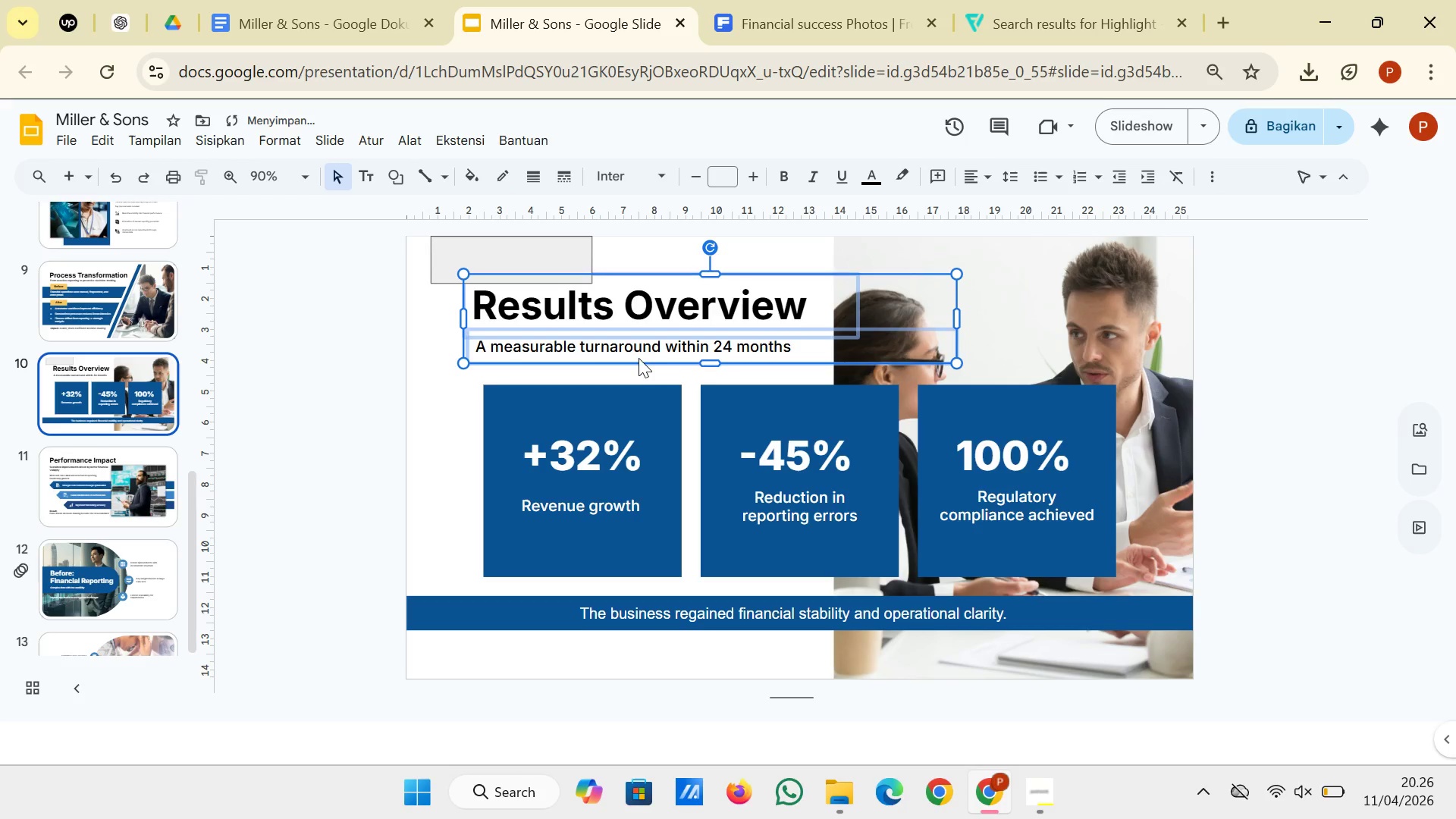 
key(ArrowUp)
 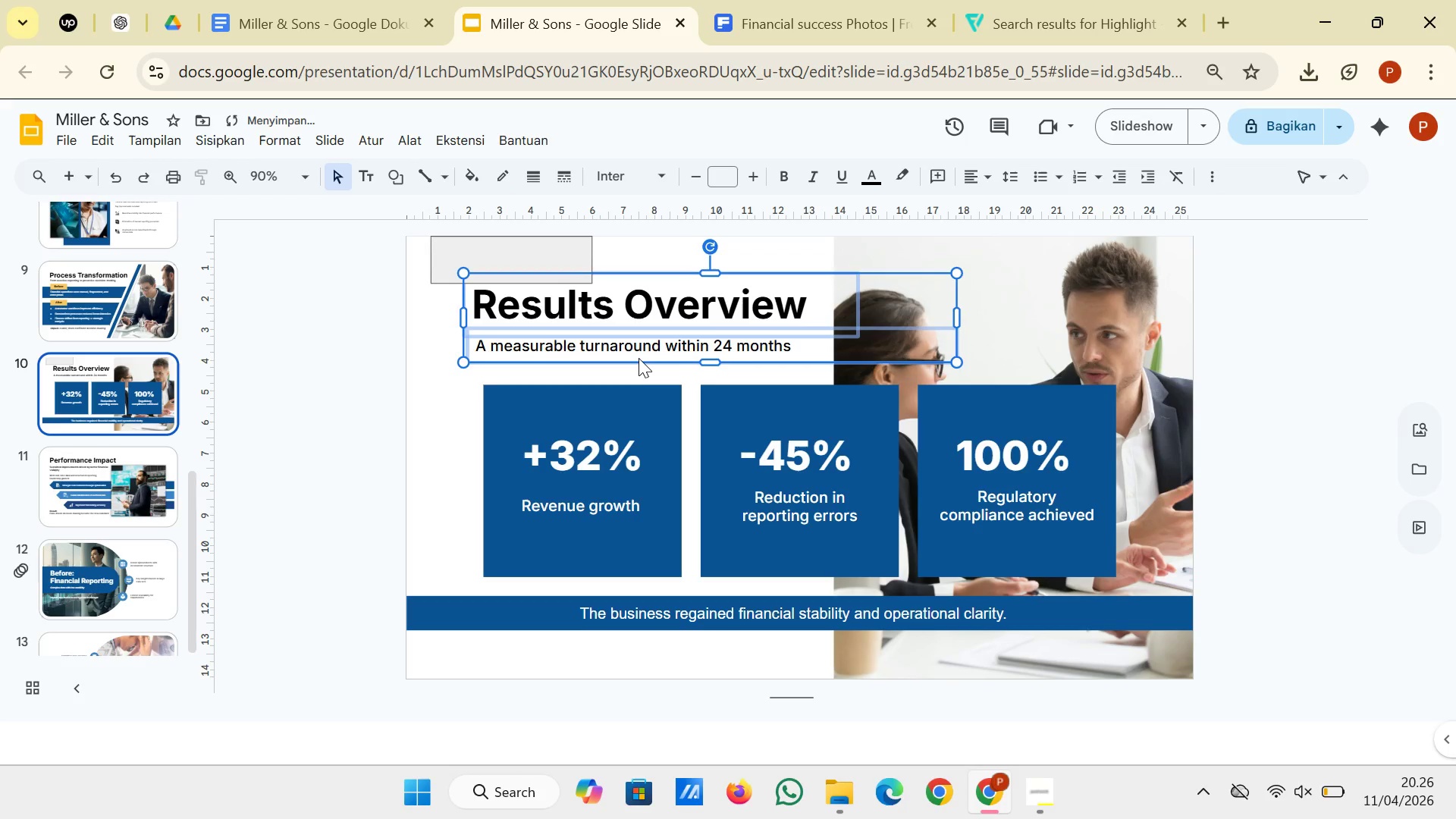 
key(ArrowUp)
 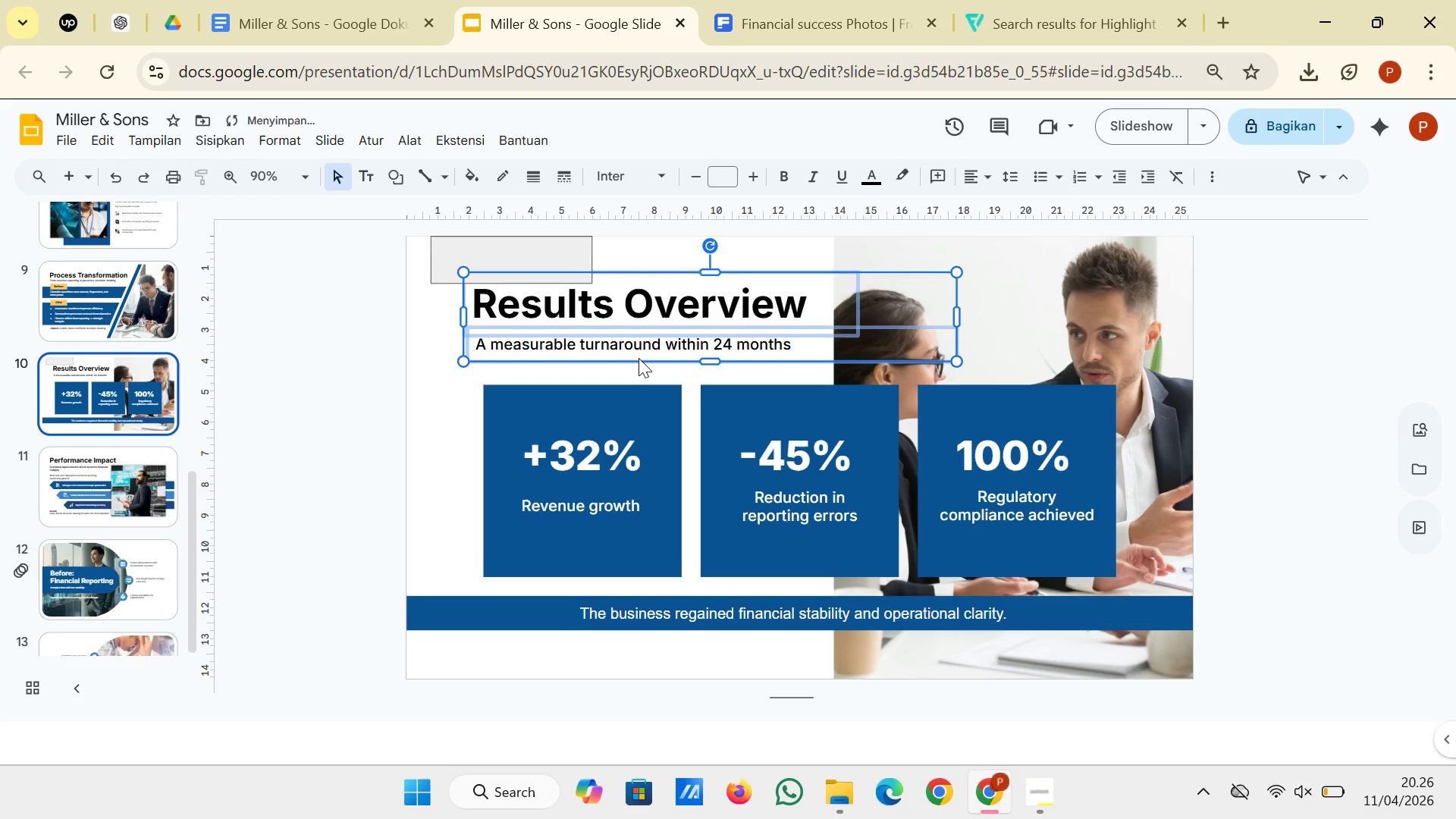 
key(ArrowUp)
 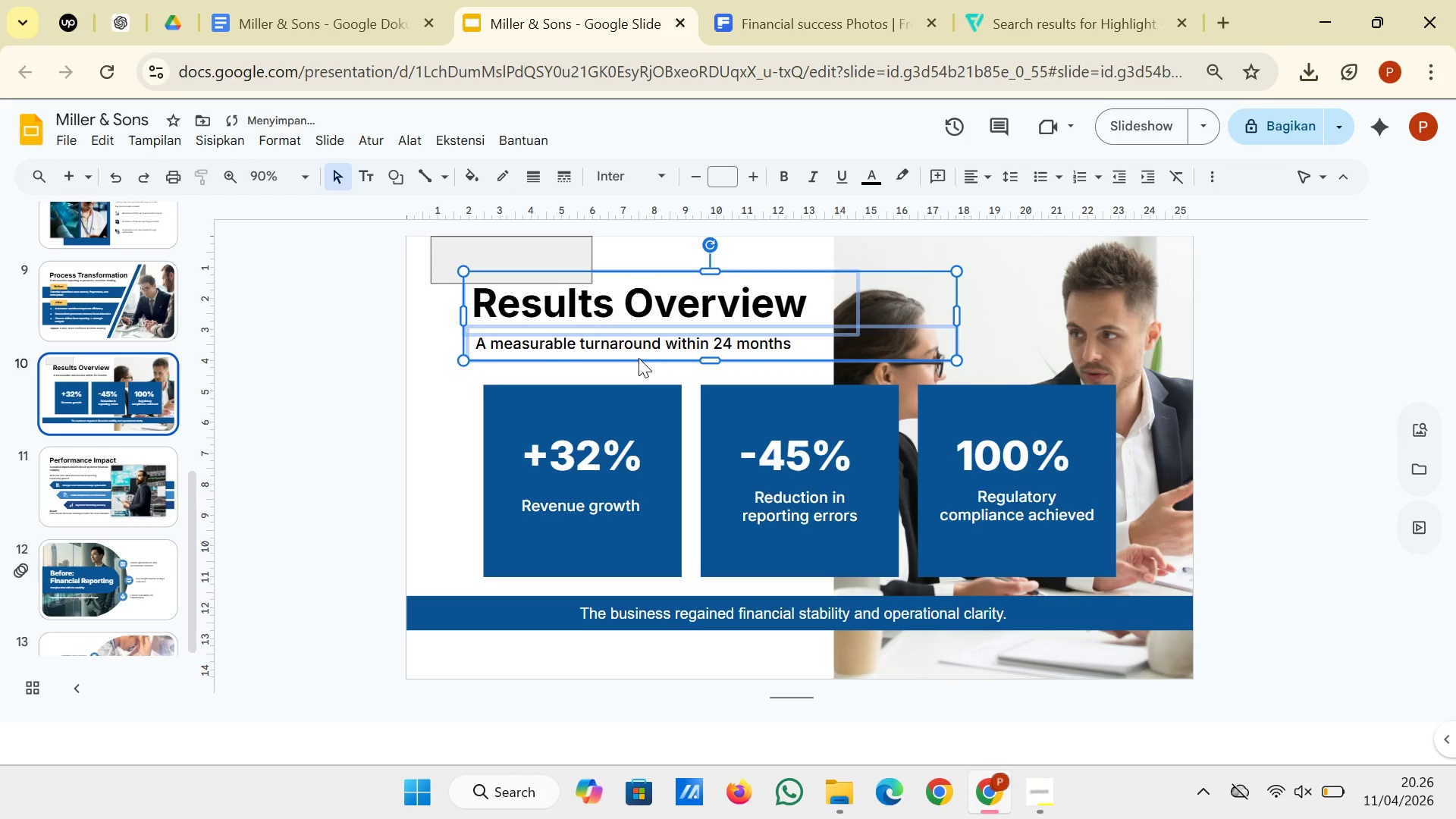 
key(ArrowUp)
 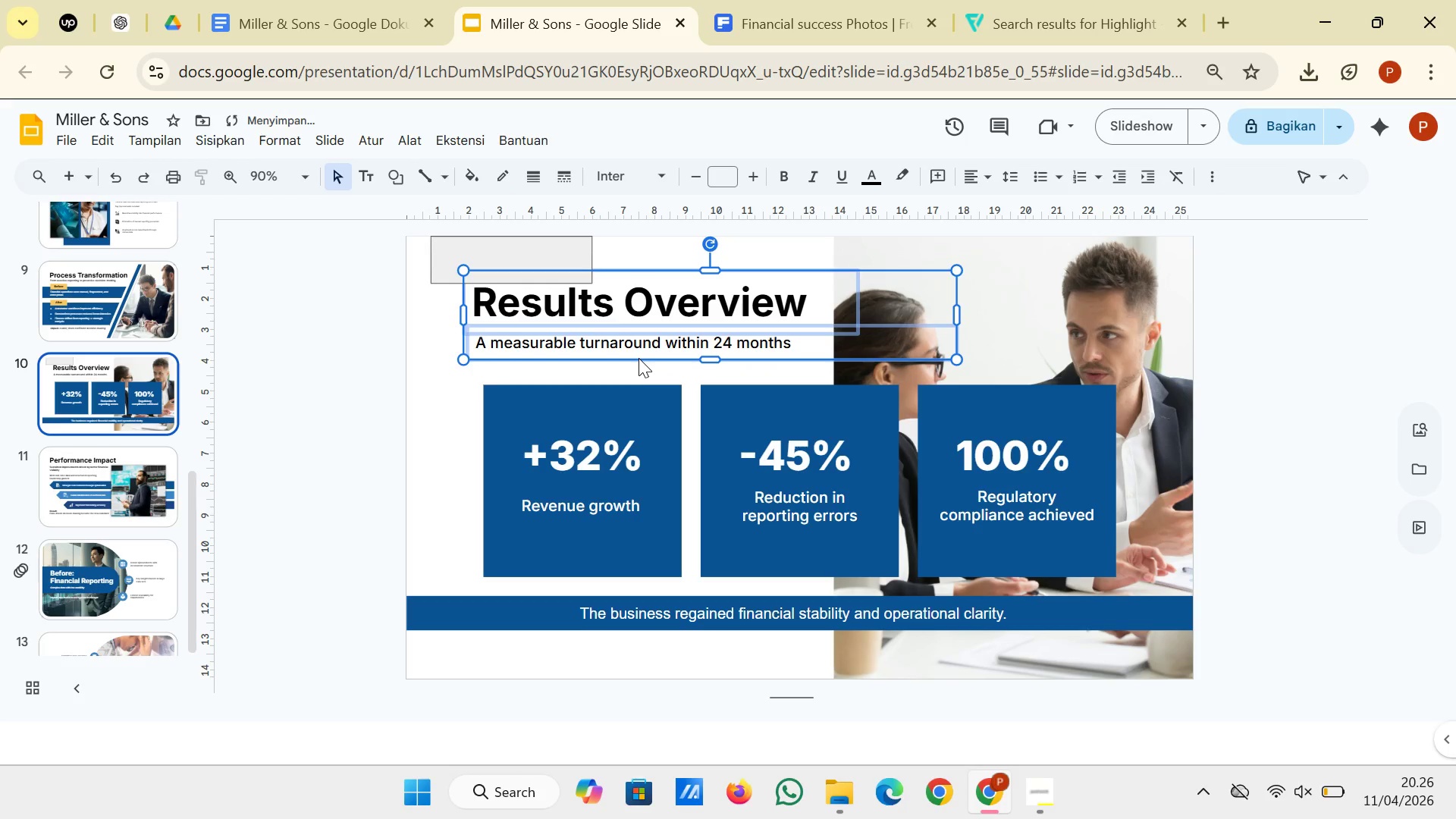 
key(ArrowUp)
 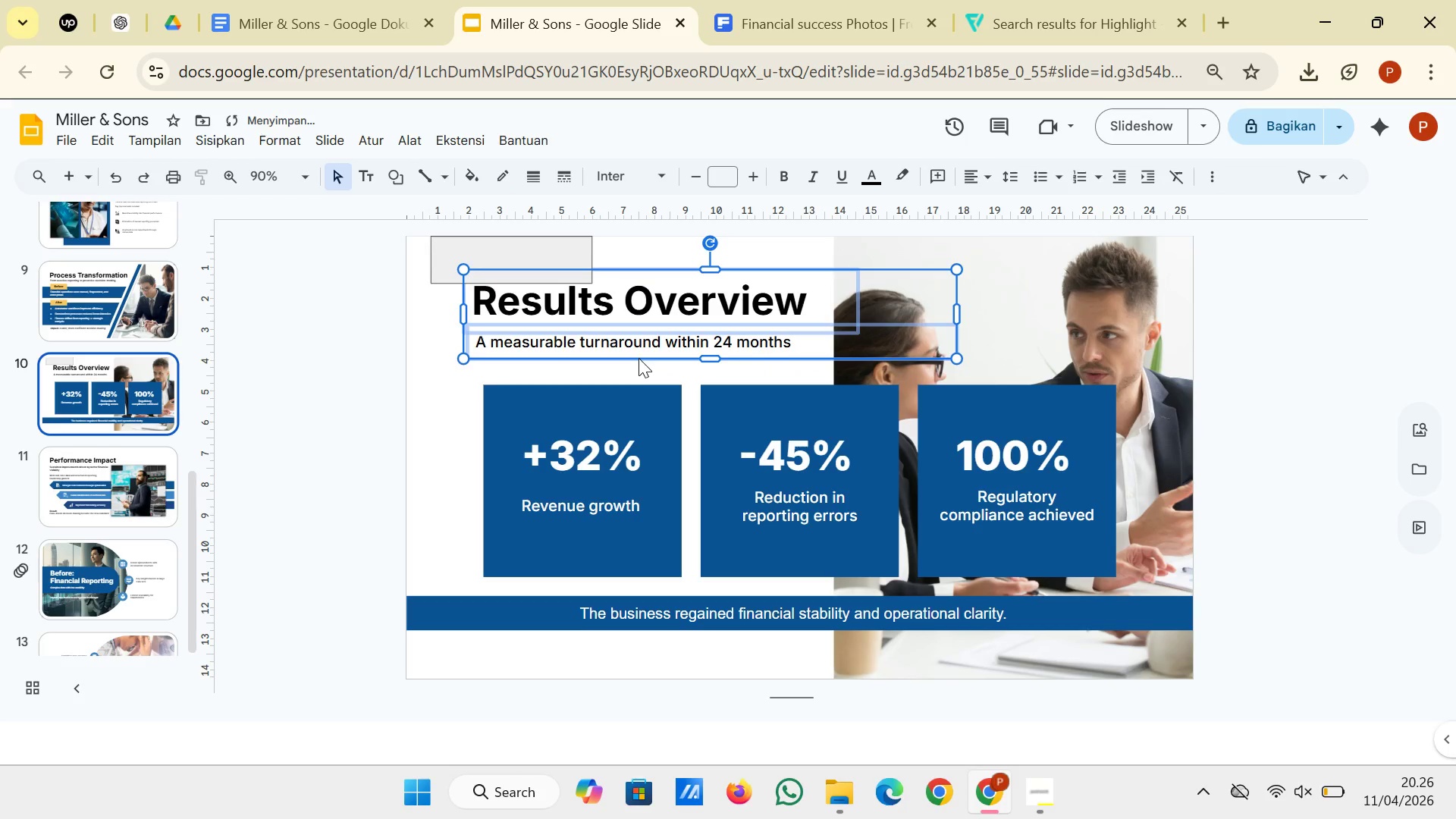 
key(ArrowUp)
 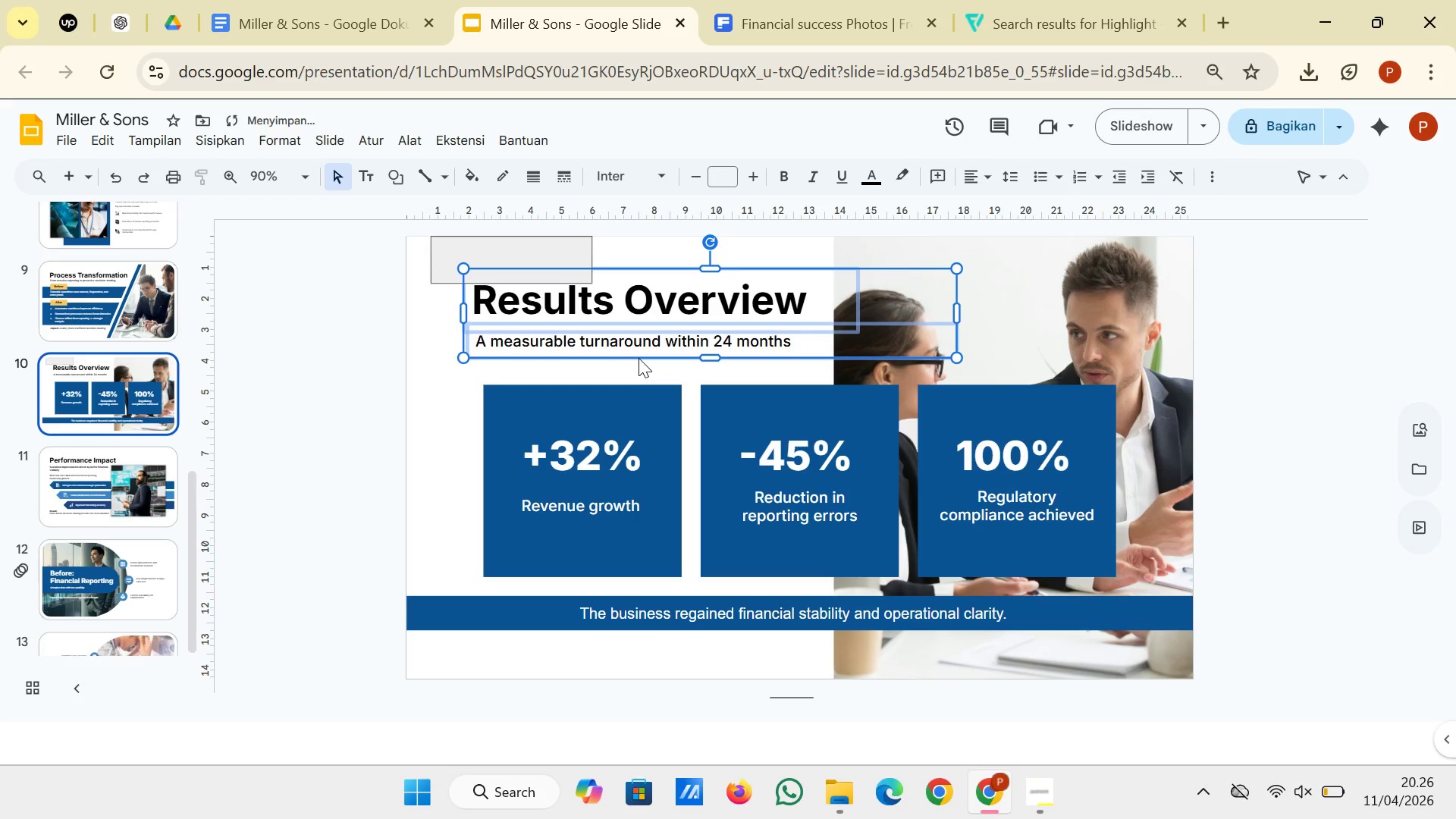 
key(ArrowUp)
 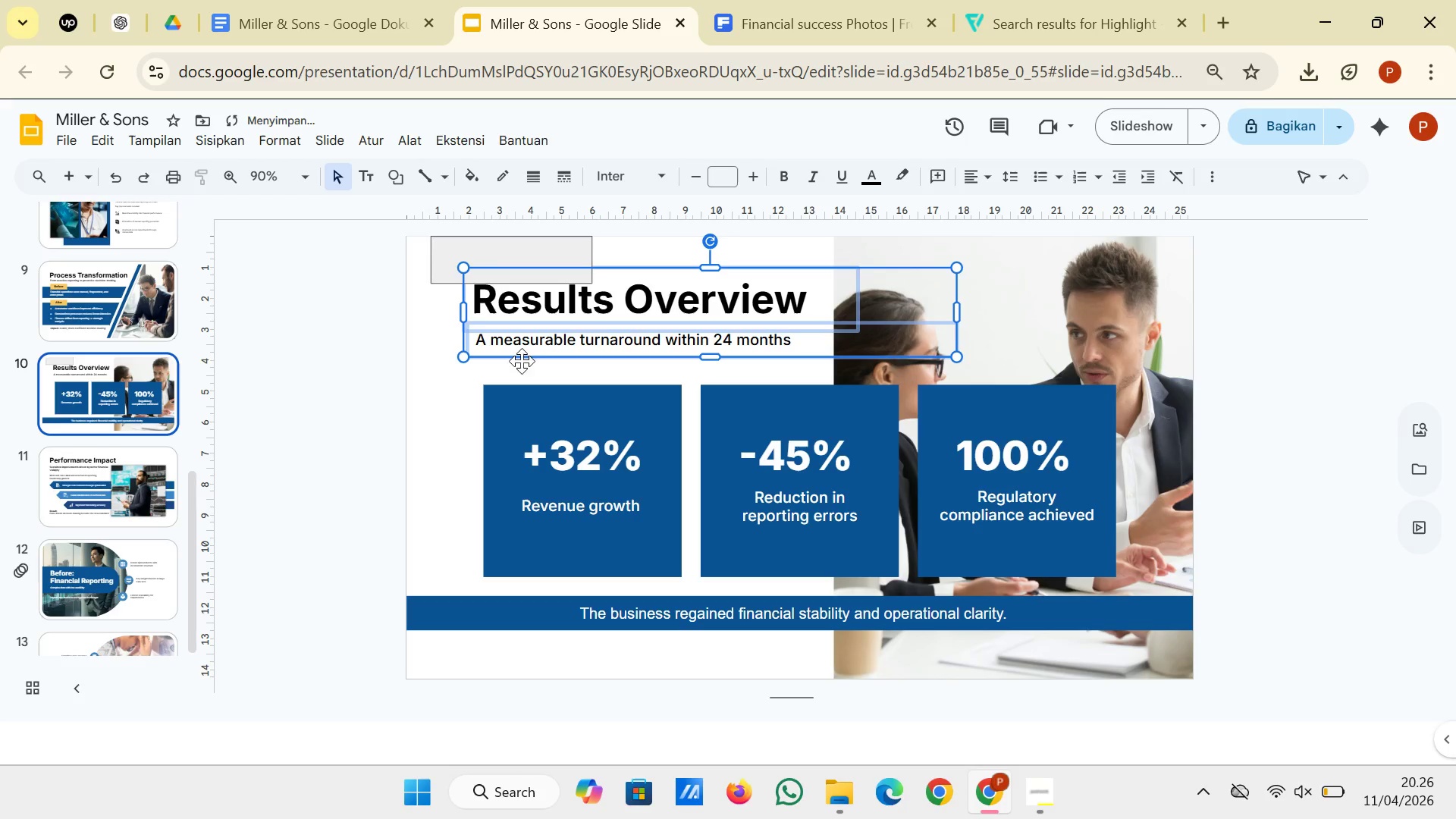 
left_click([435, 374])
 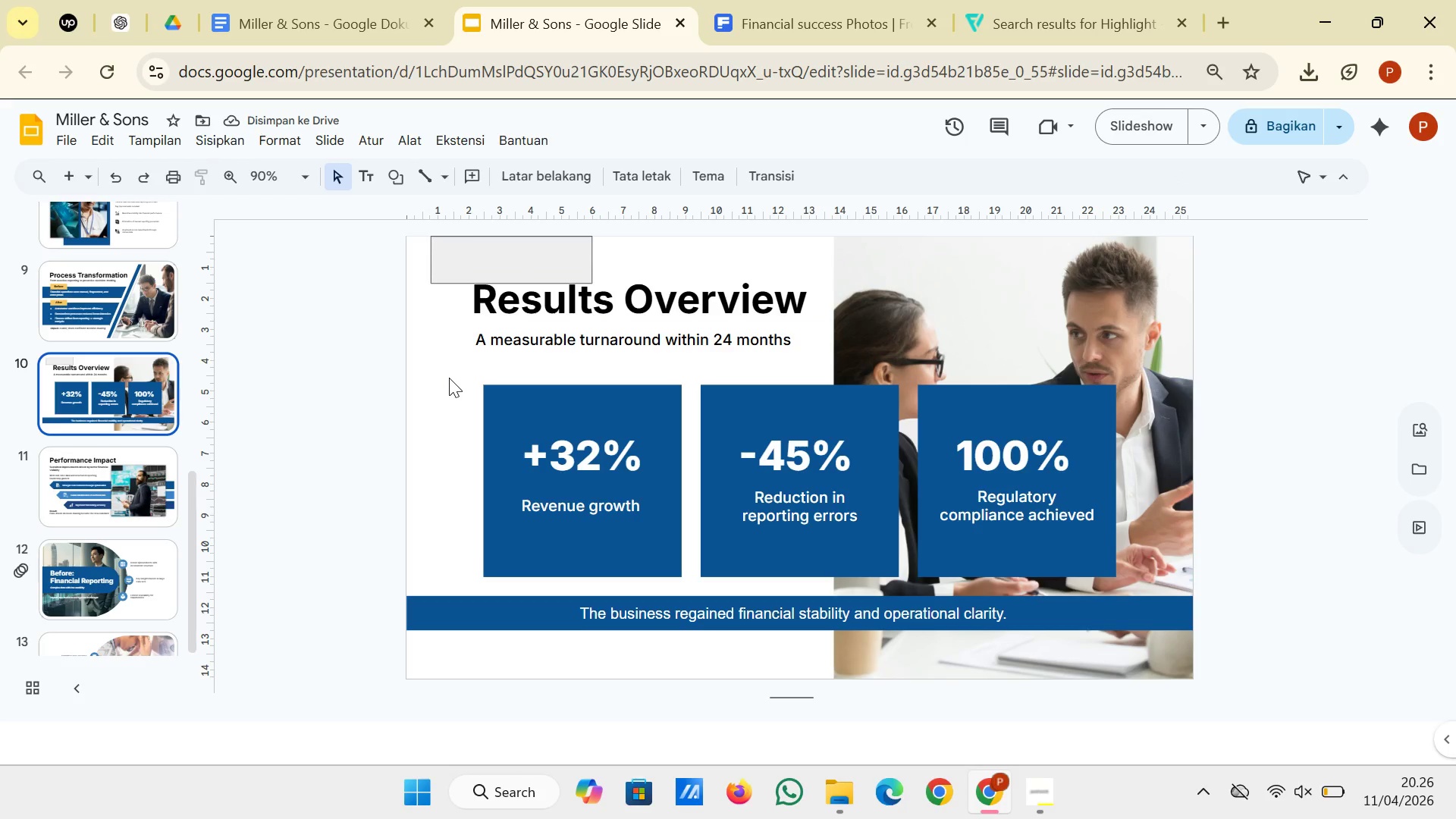 
left_click([488, 427])
 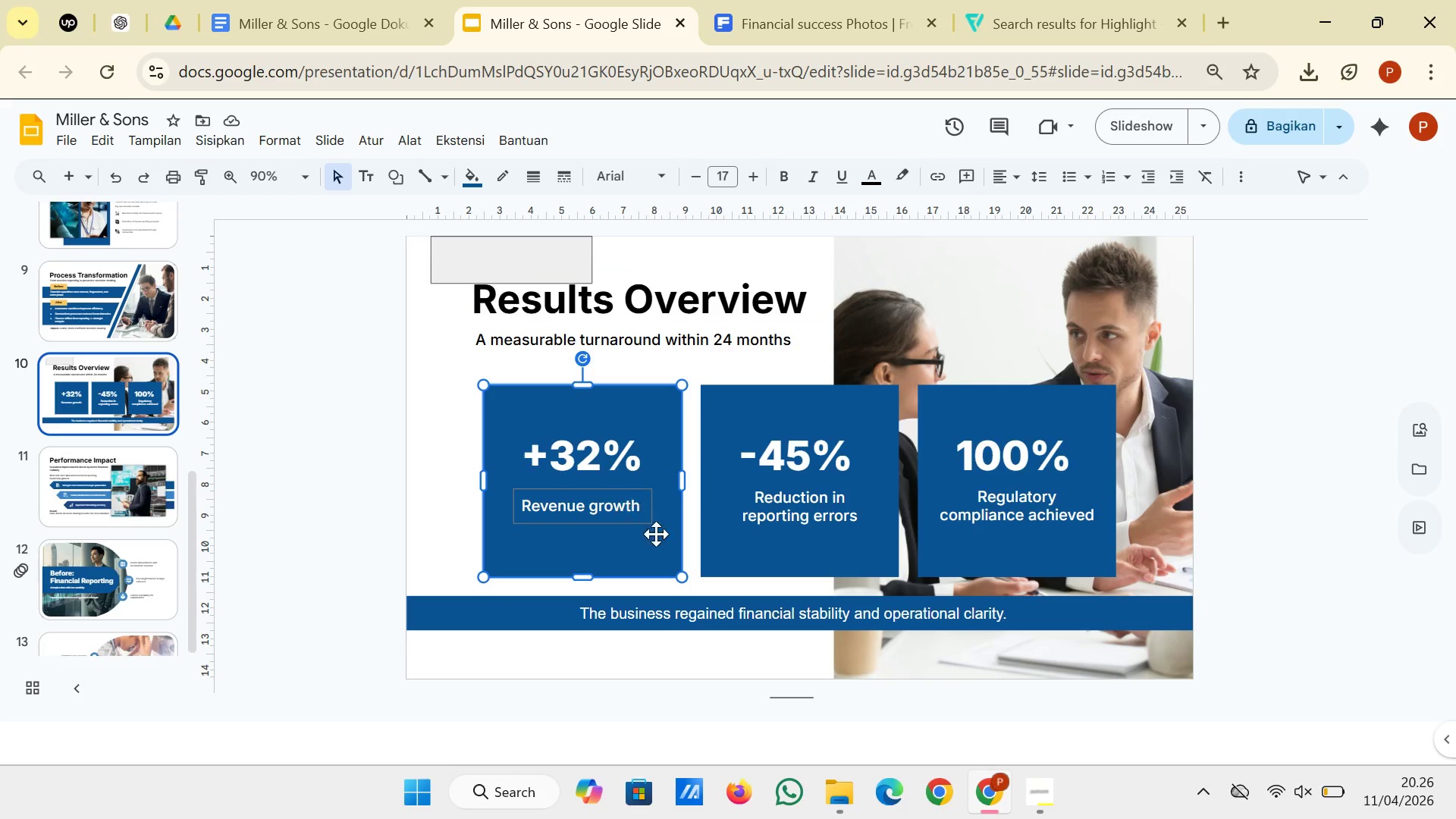 
wait(7.06)
 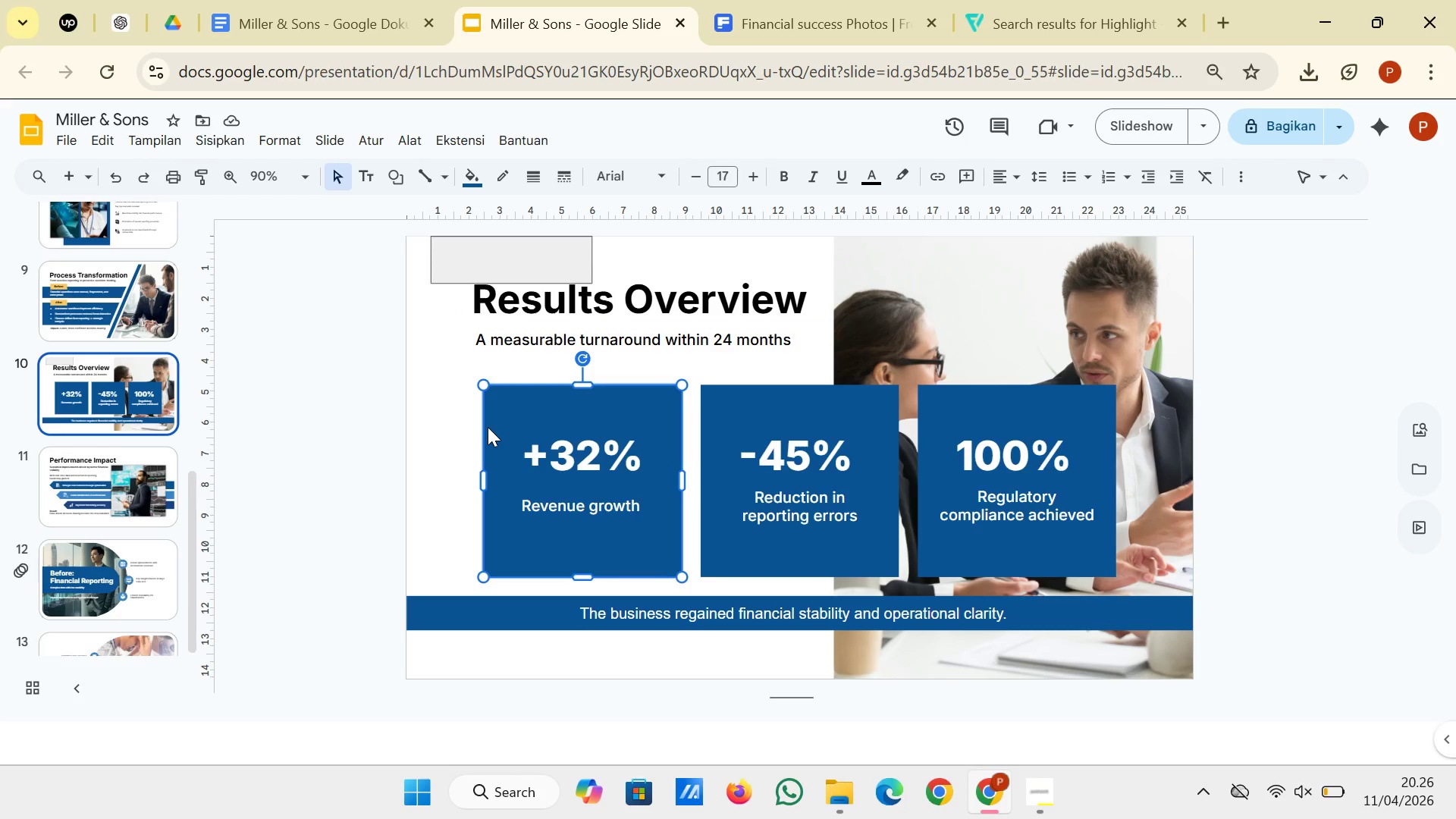 
hold_key(key=ShiftRight, duration=1.97)
left_click([755, 570])
 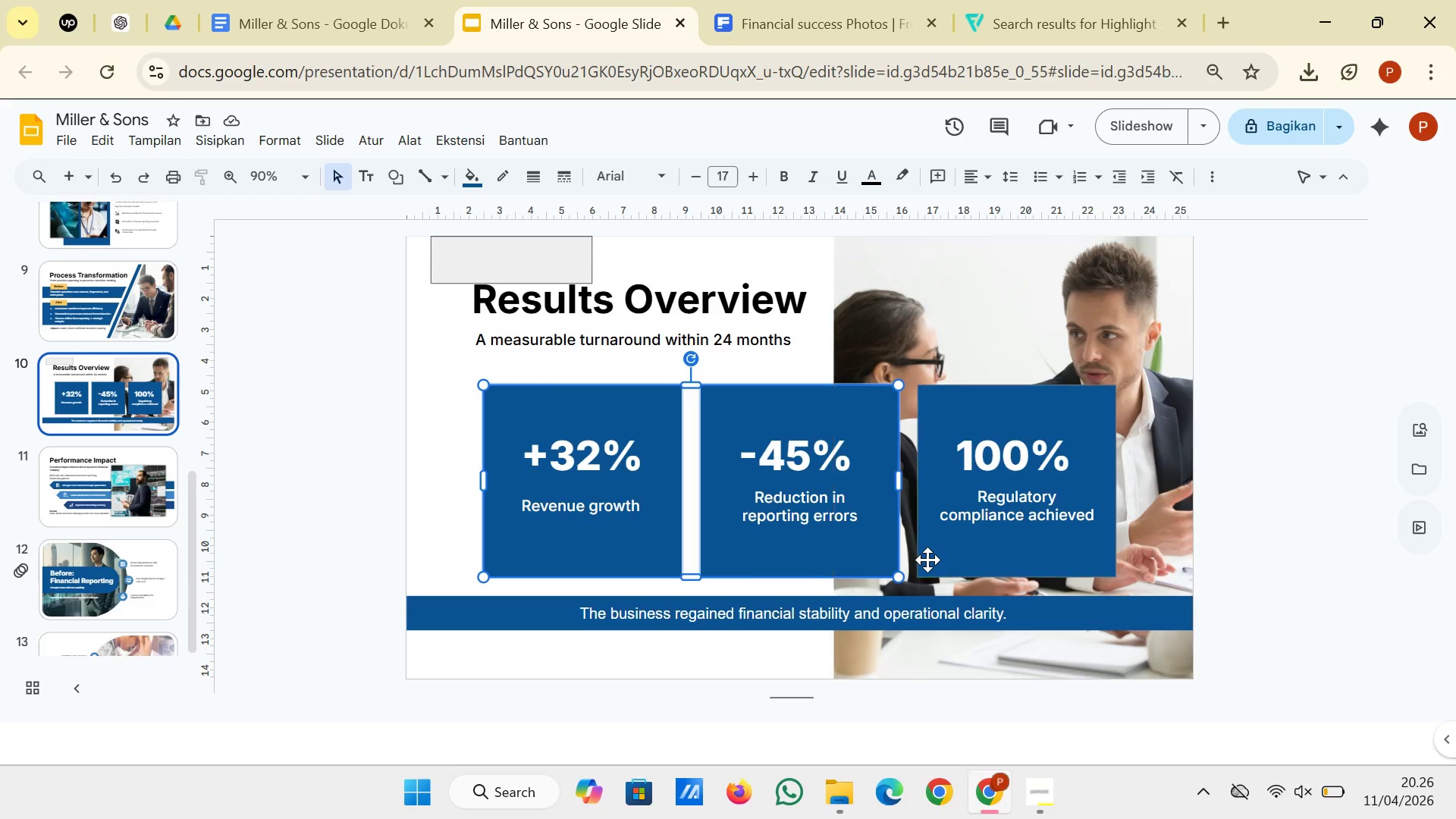 
left_click([927, 560])
 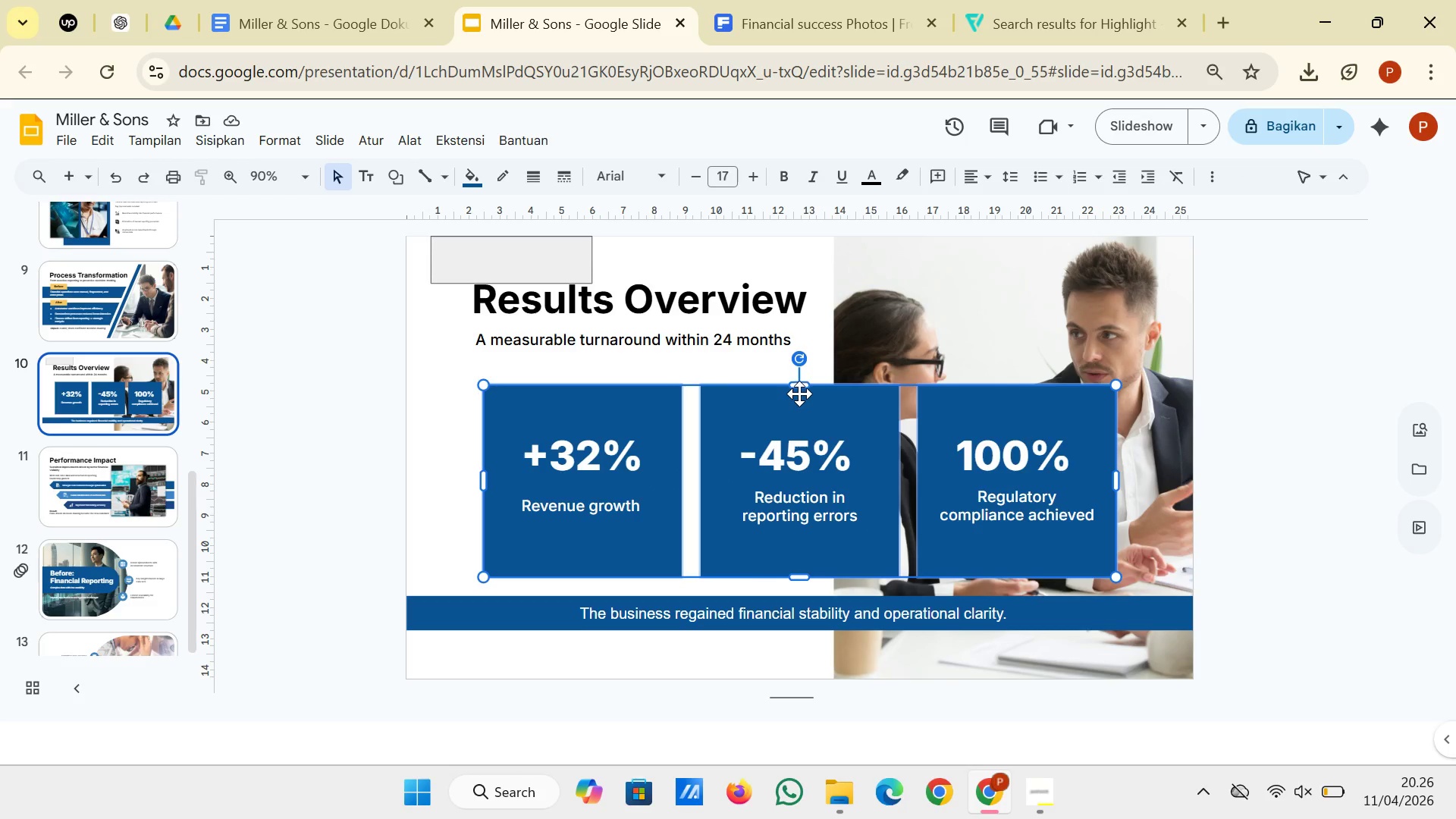 
left_click_drag(start_coordinate=[799, 387], to_coordinate=[796, 358])
 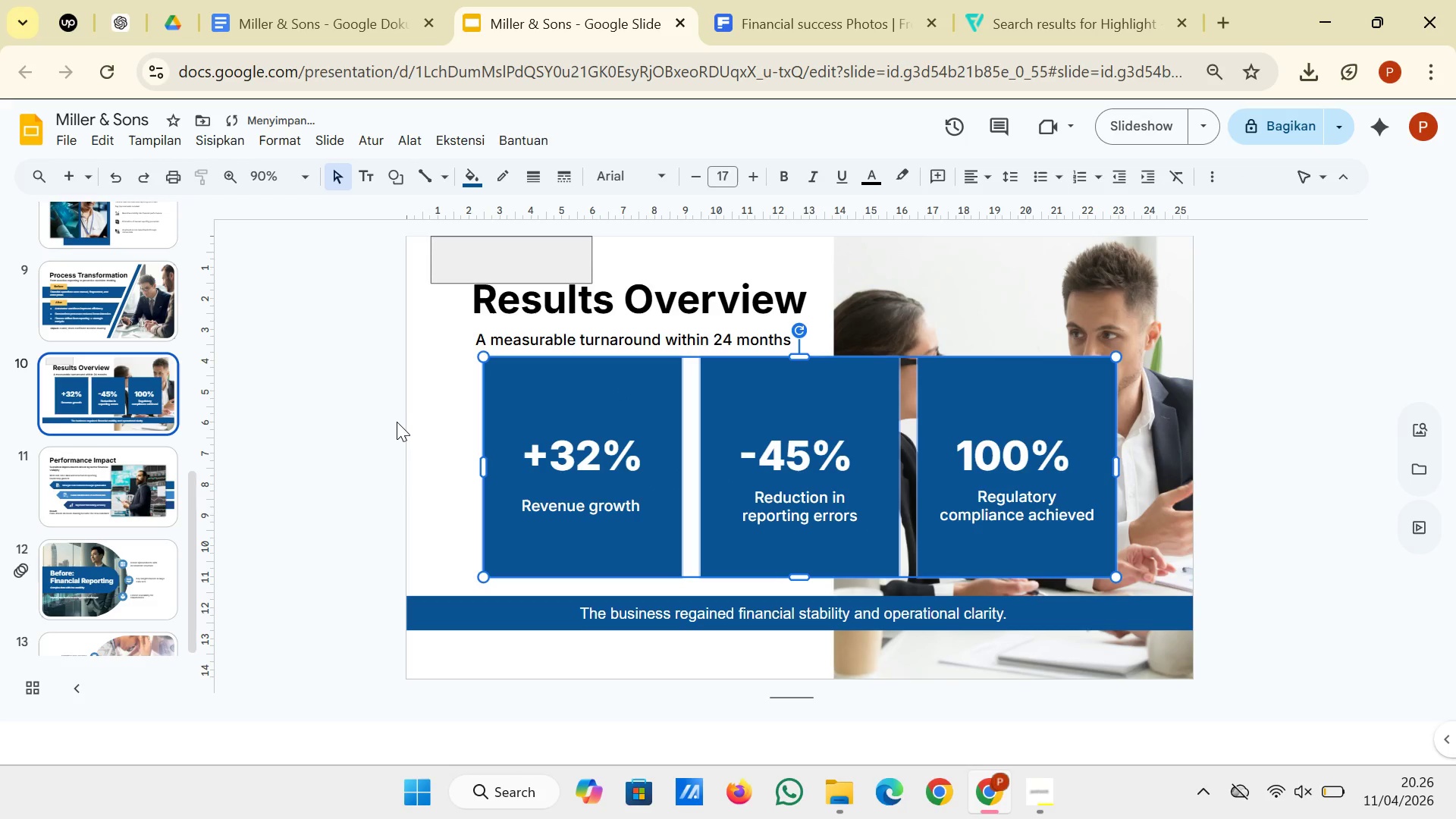 
left_click([396, 422])
 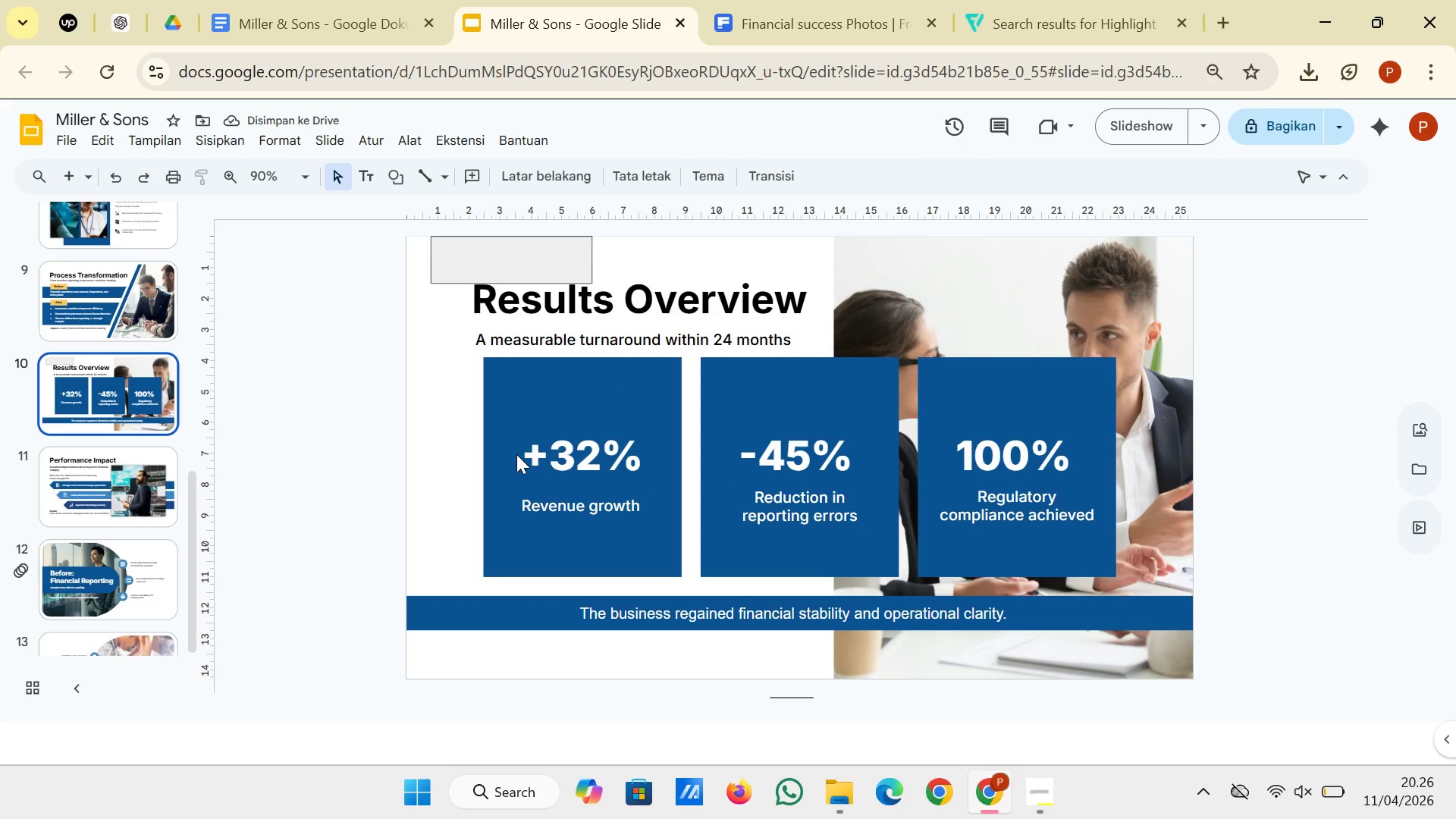 
left_click([516, 454])
 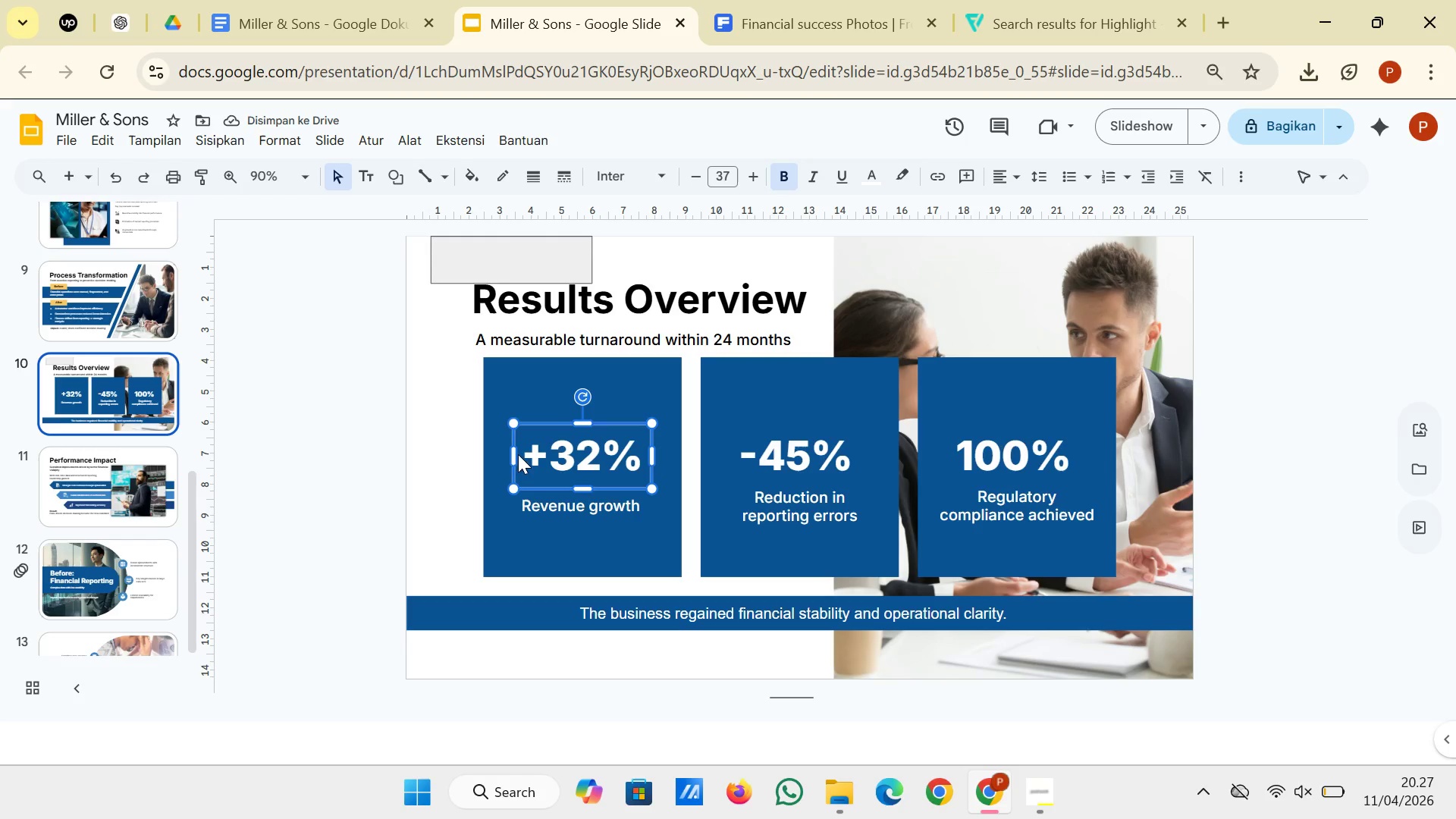 
hold_key(key=ShiftRight, duration=1.17)
left_click([600, 510])
 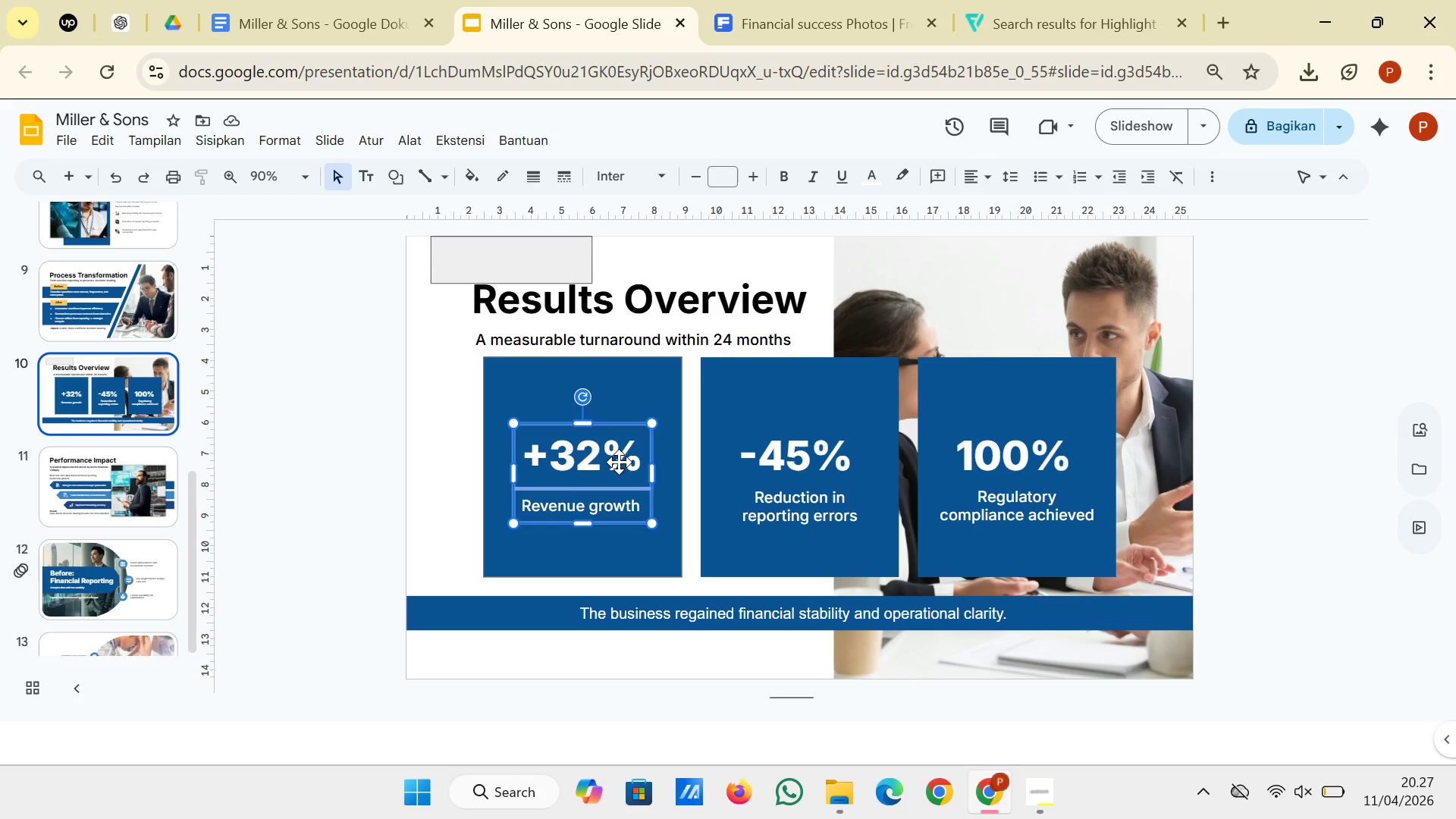 
left_click([598, 457])
 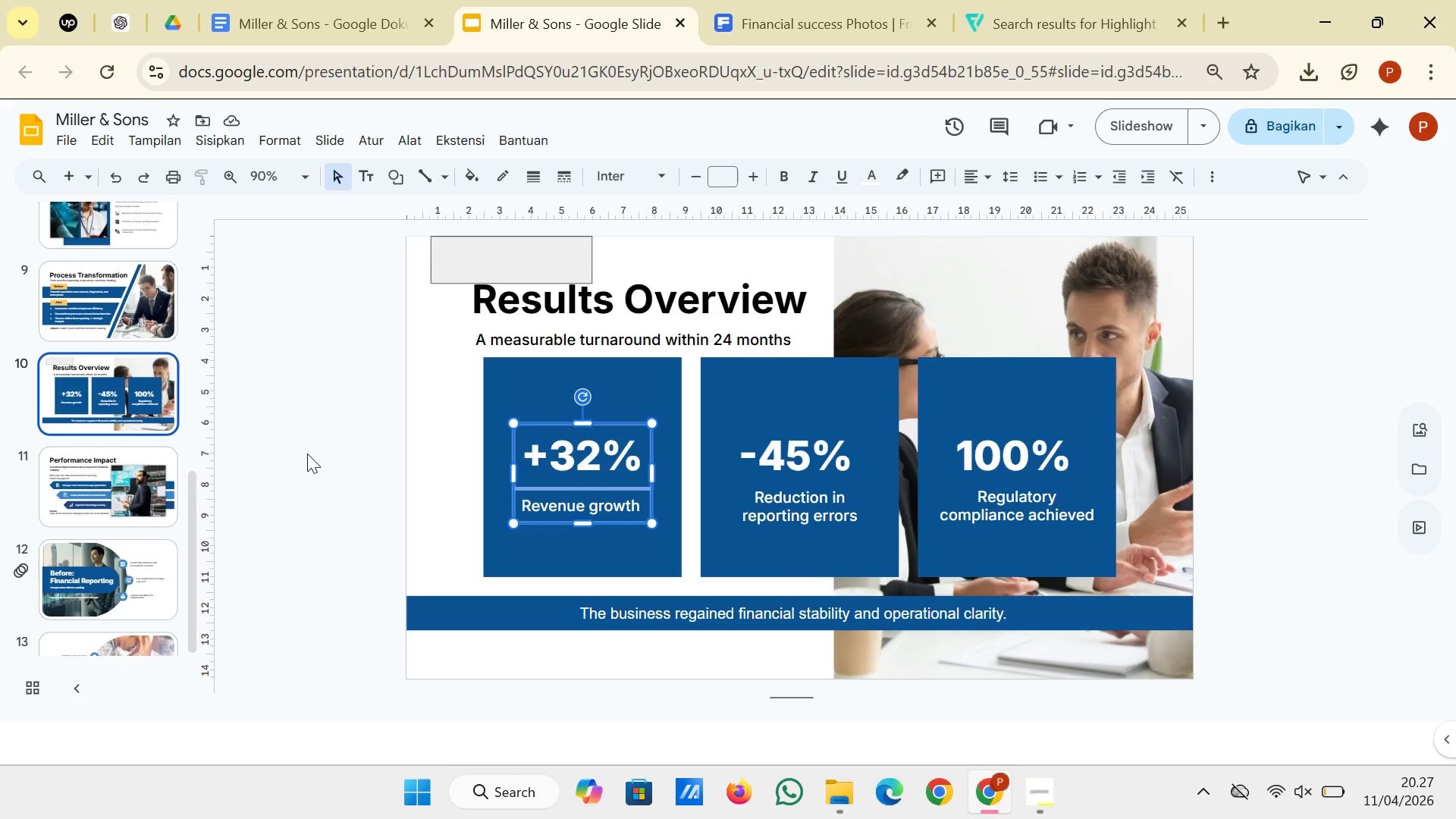 
left_click([309, 453])
 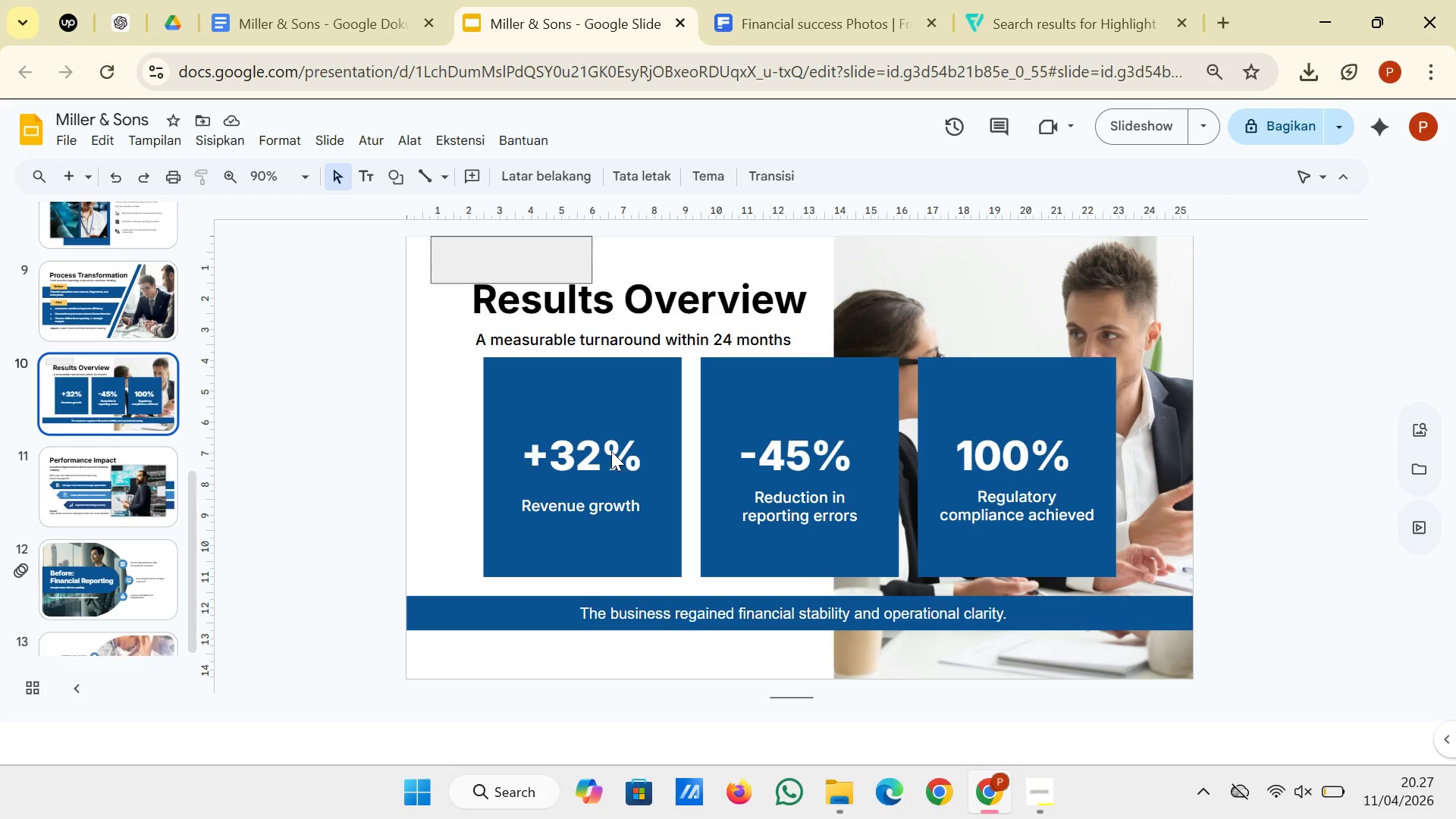 
left_click([608, 447])
 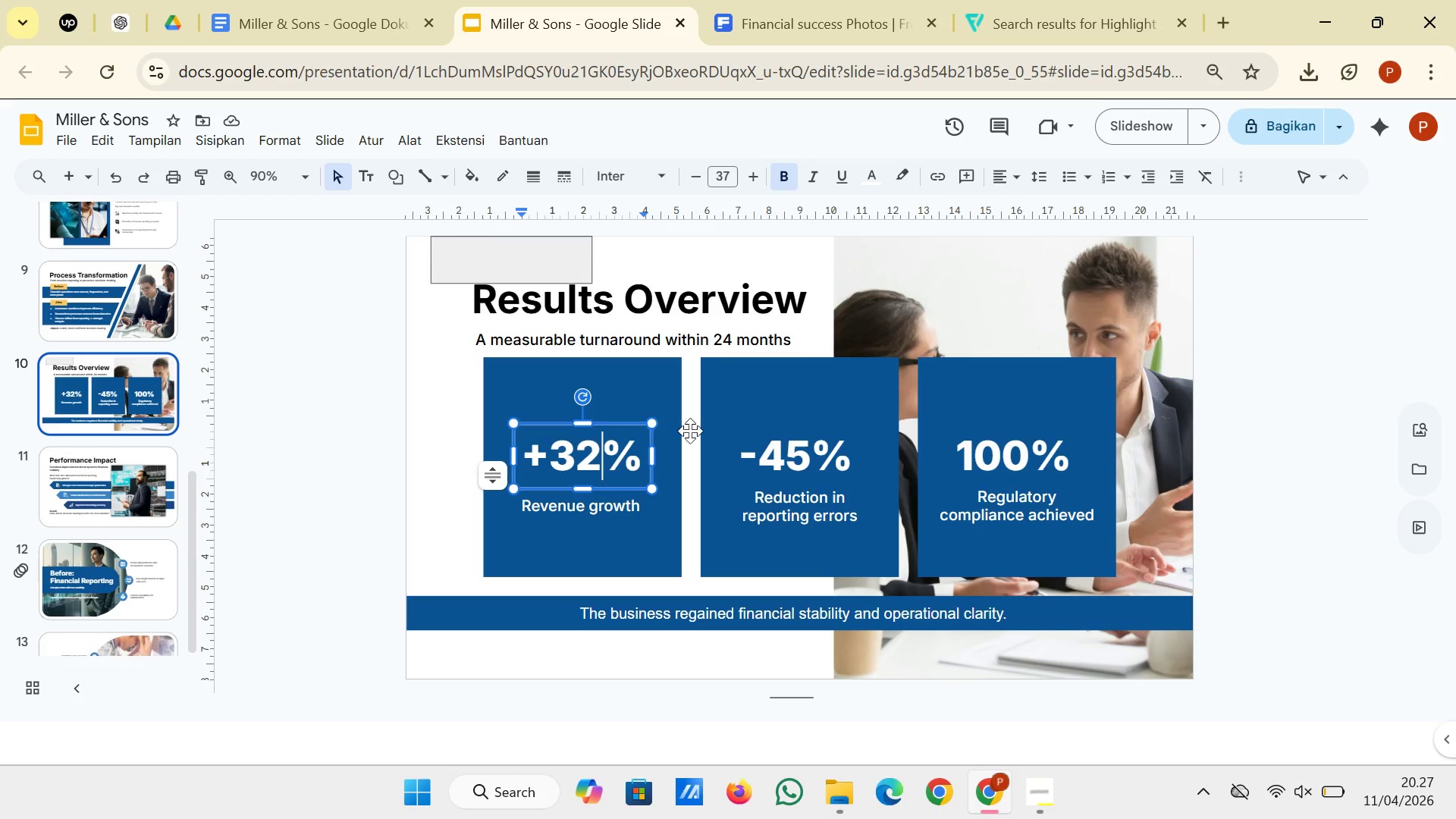 
hold_key(key=ShiftRight, duration=1.64)
left_click([793, 442])
 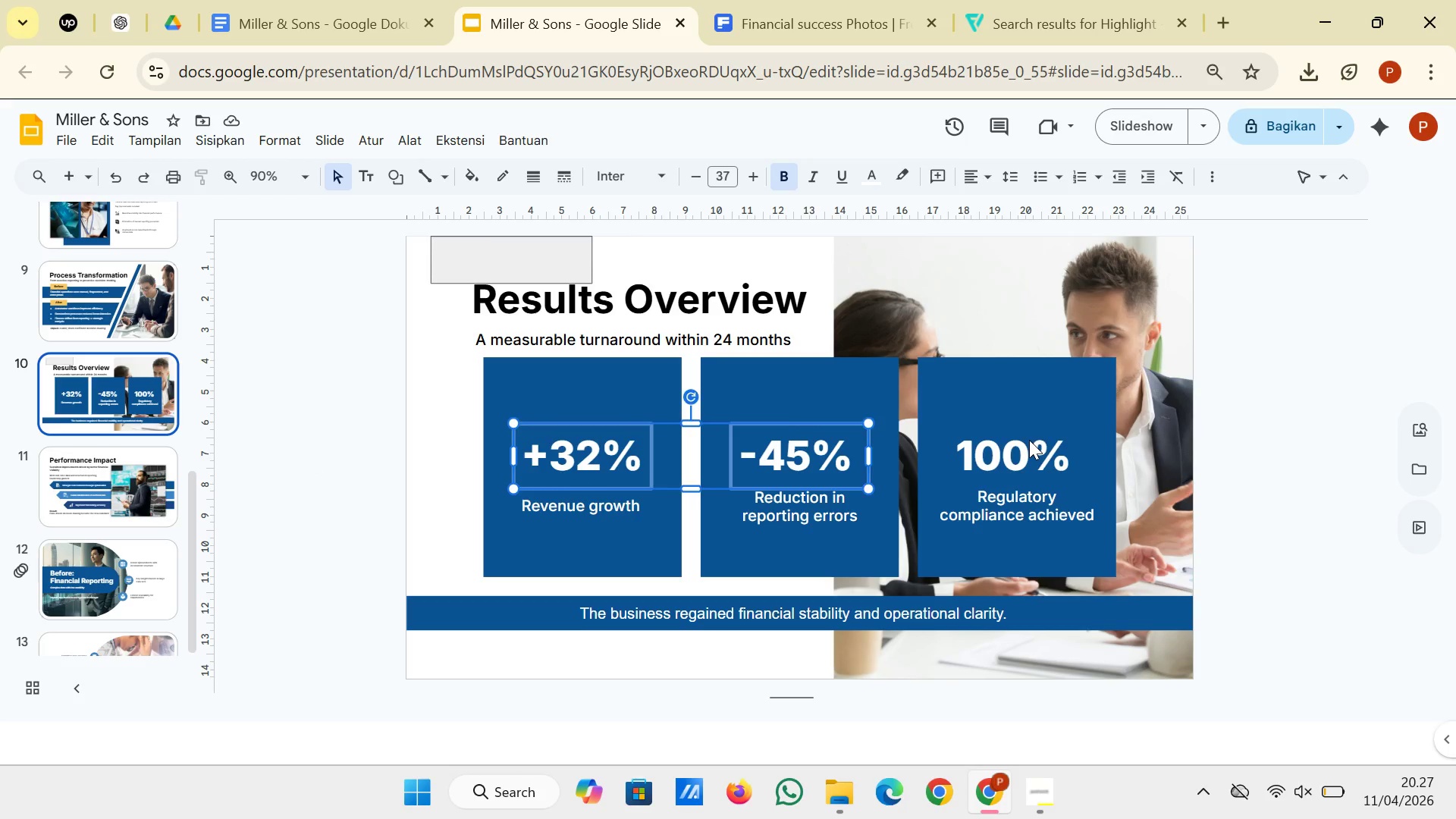 
left_click([1029, 440])
 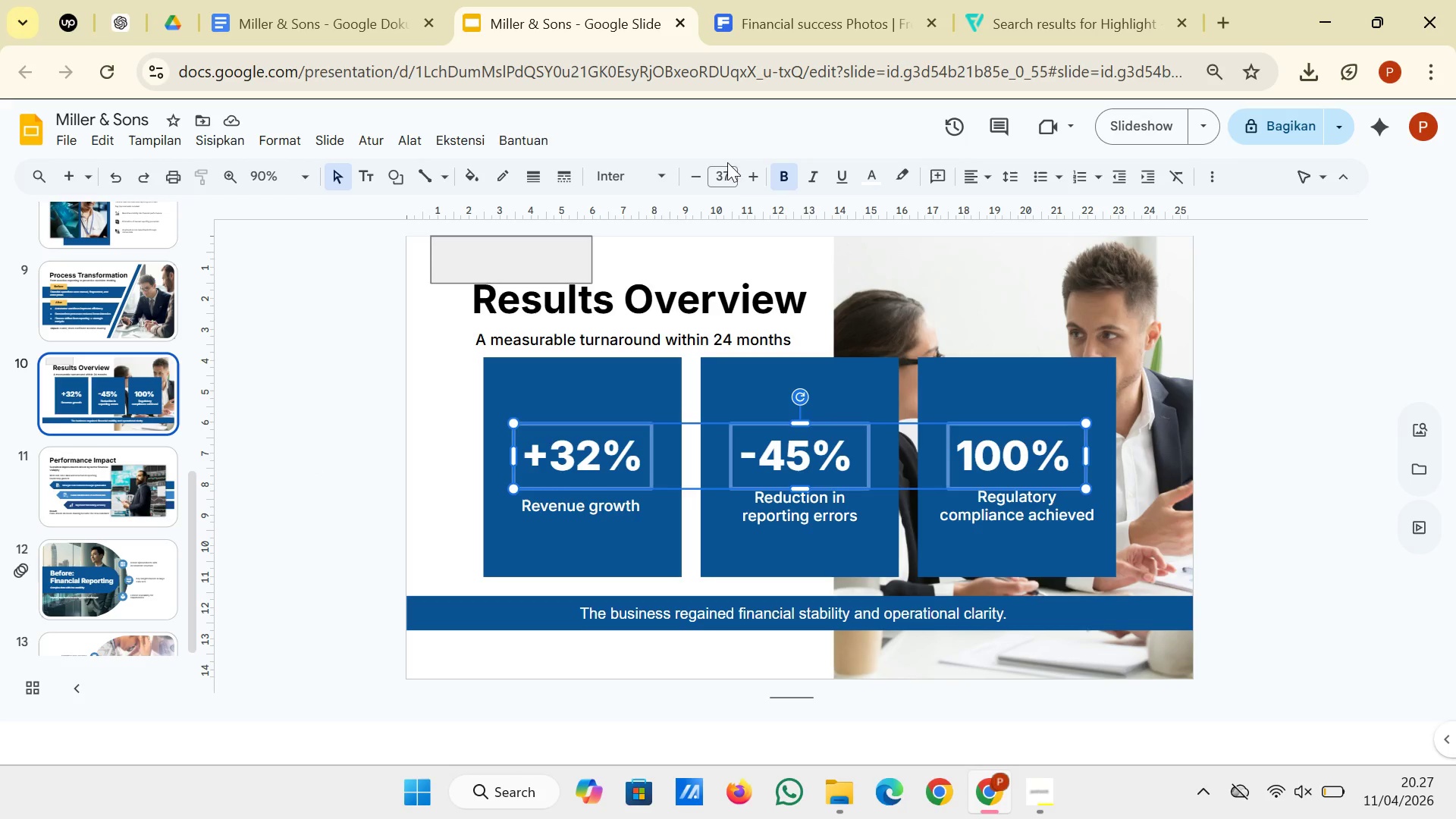 
left_click([744, 184])
 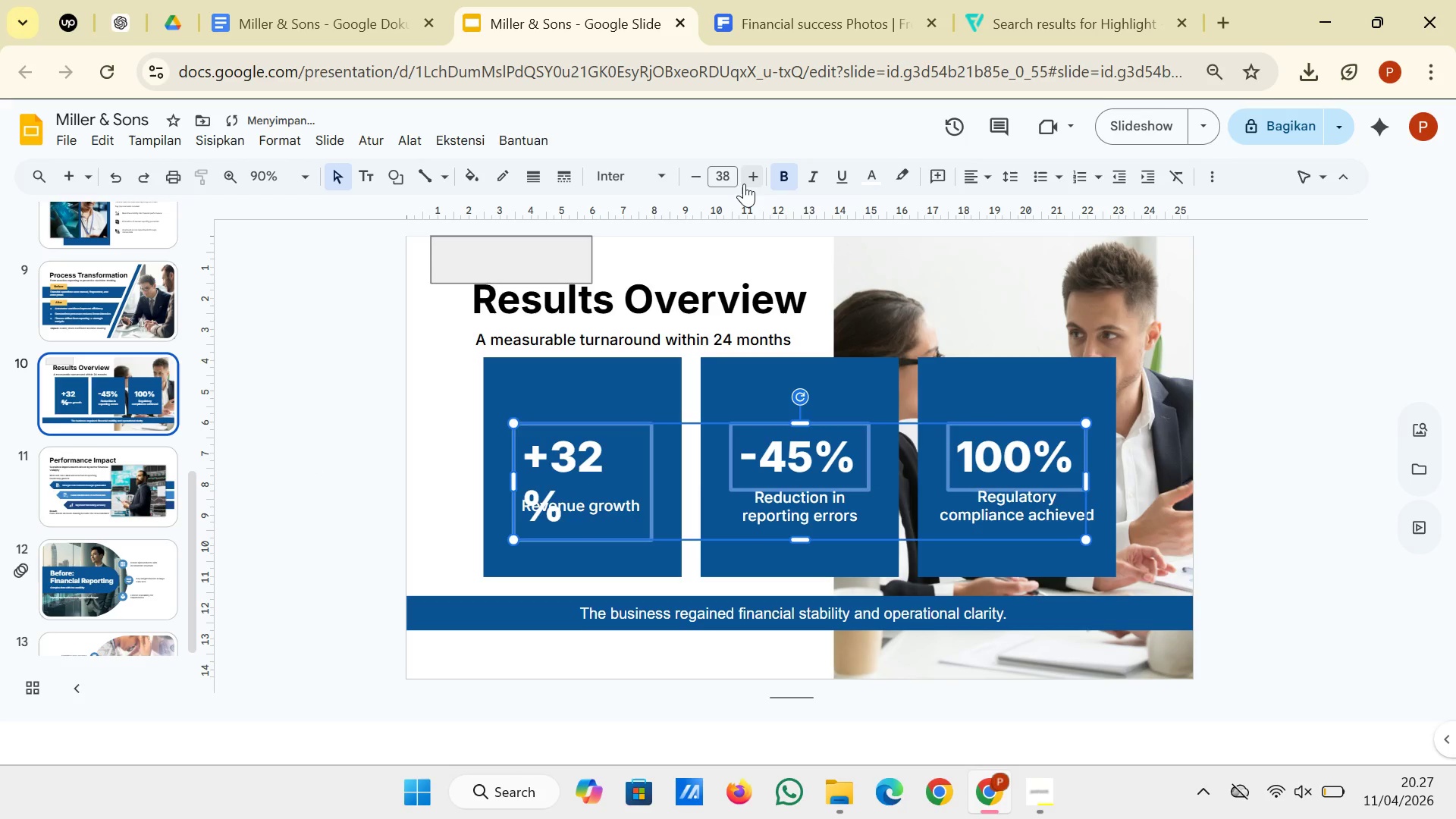 
left_click([744, 184])
 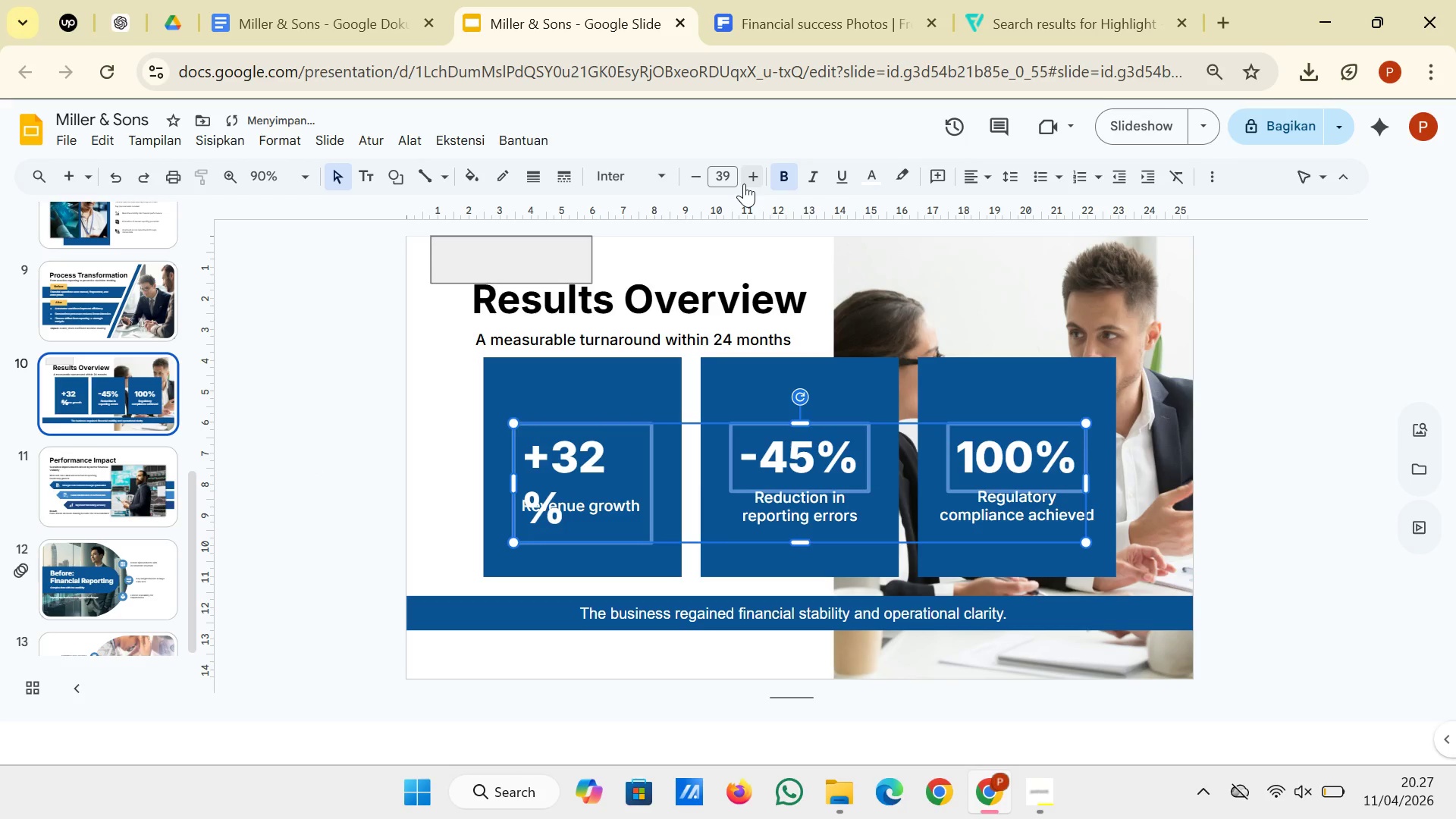 
left_click([744, 184])
 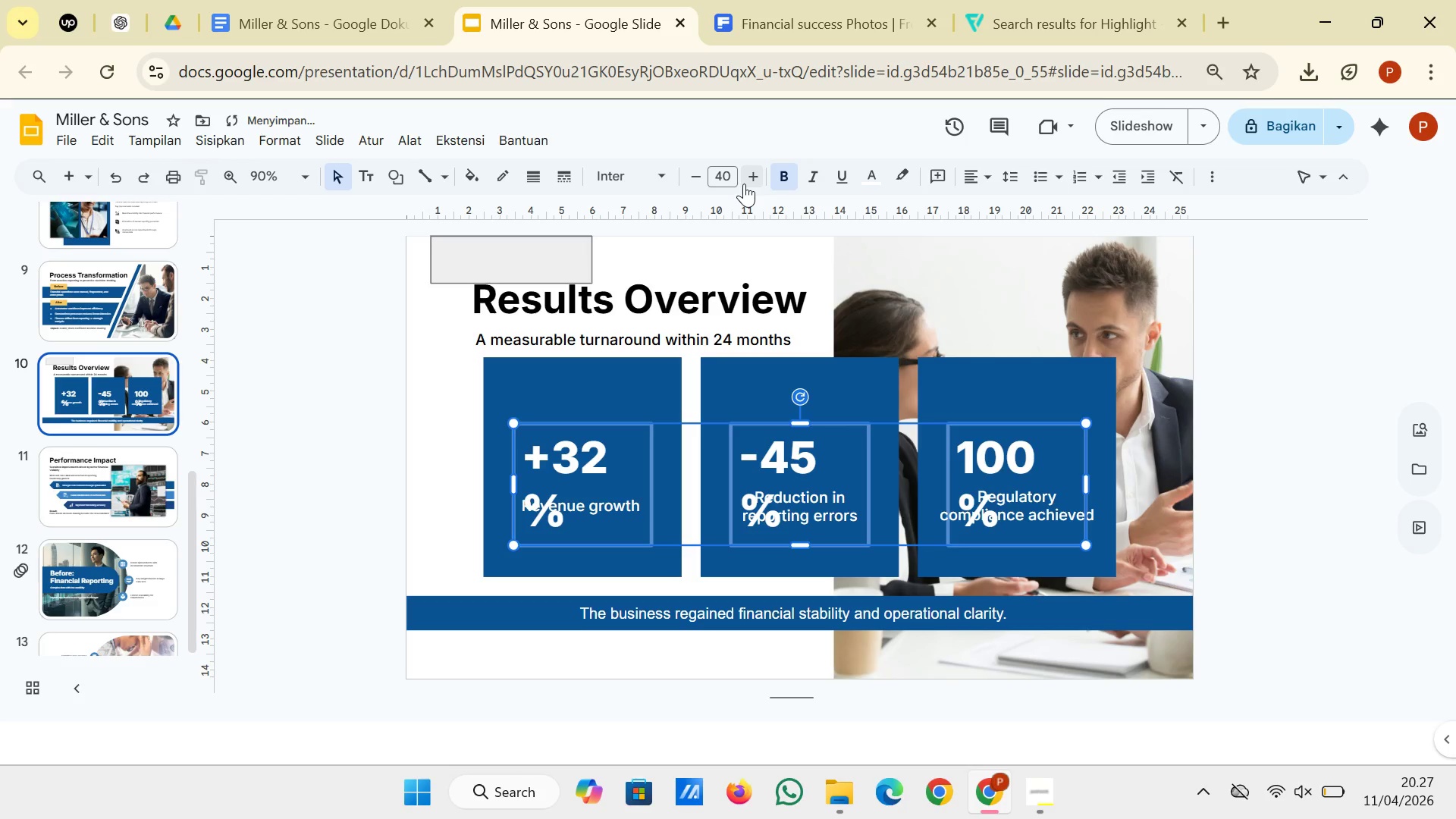 
left_click([744, 184])
 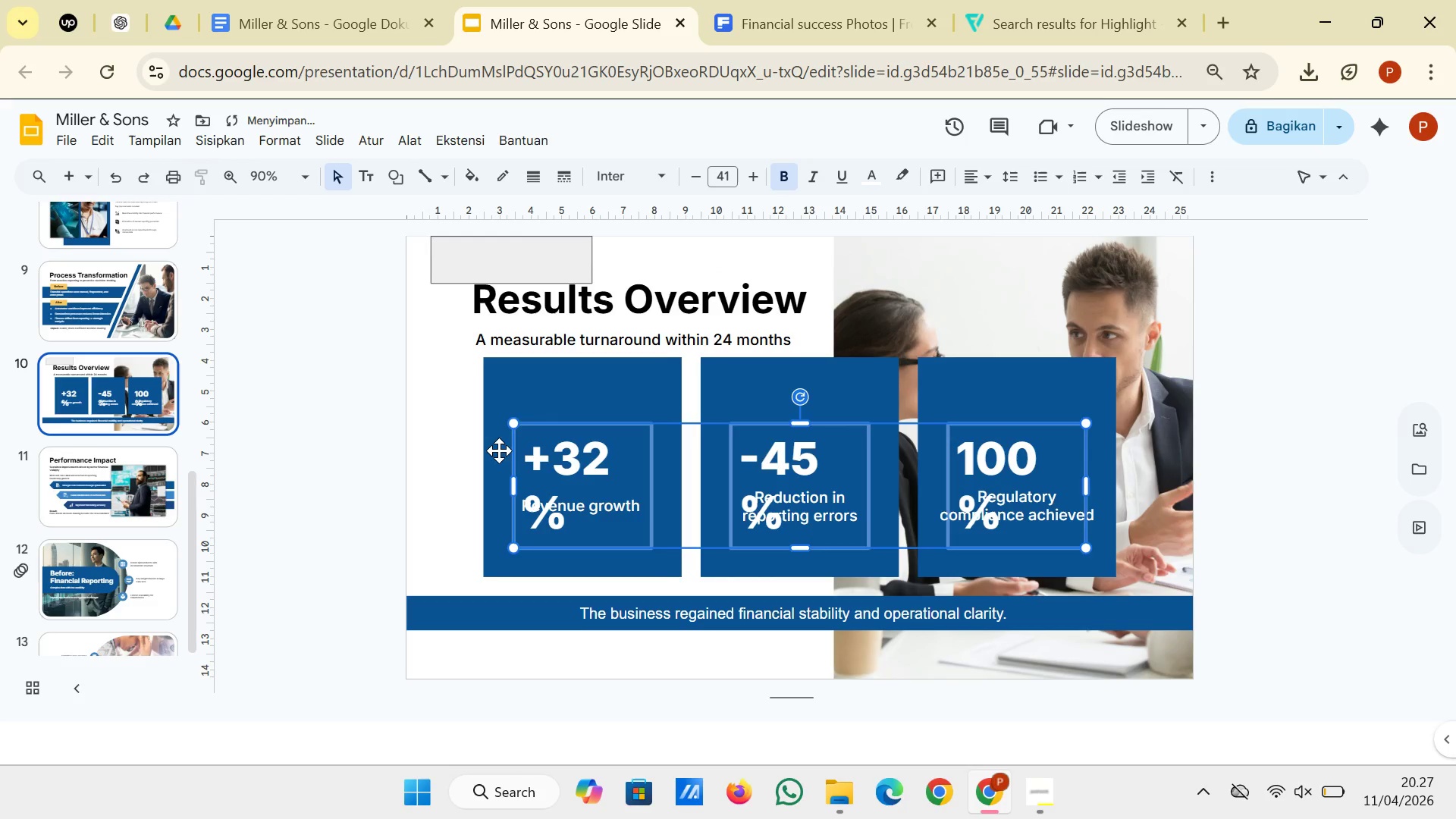 
left_click([466, 457])
 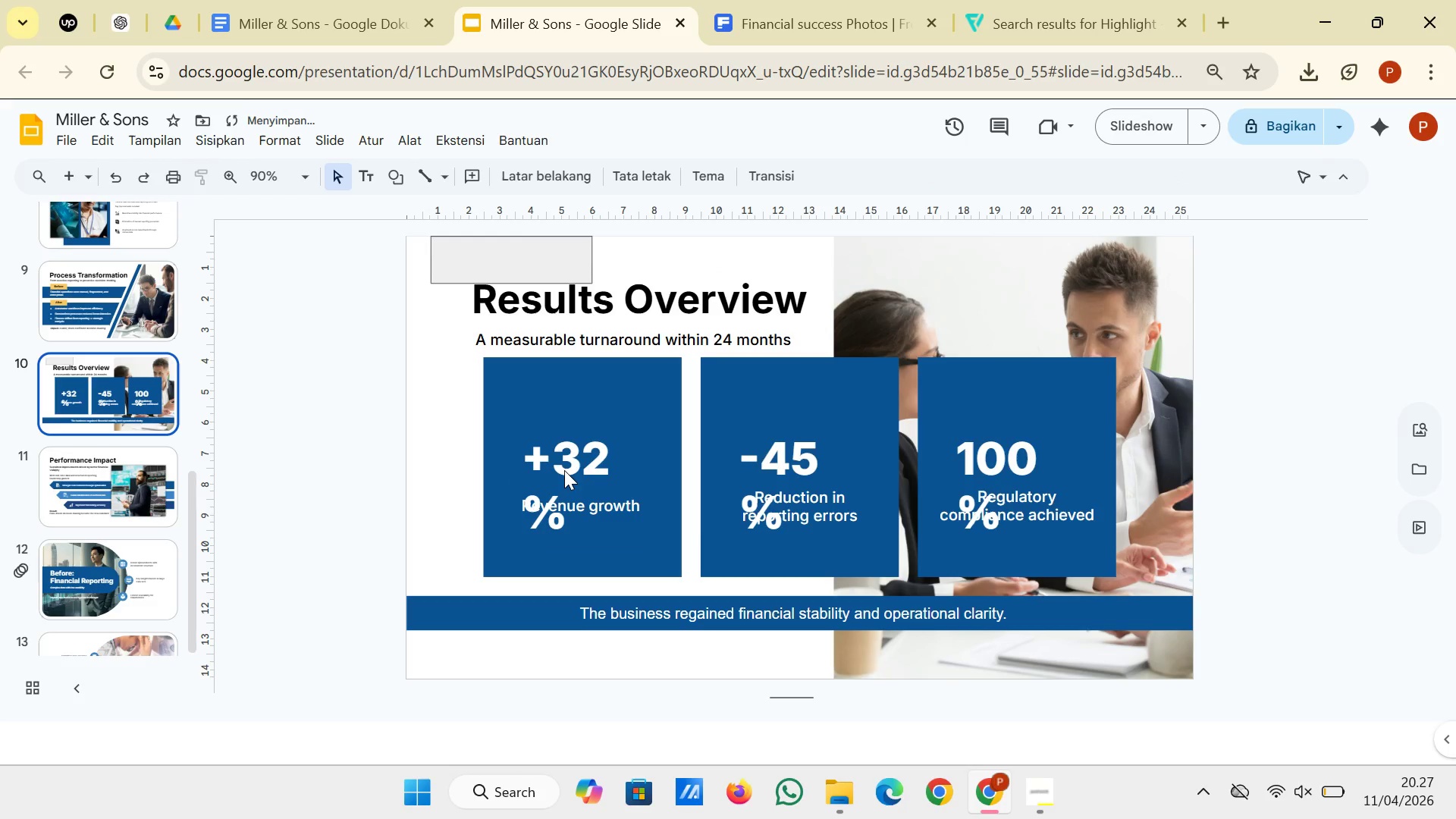 
left_click([565, 470])
 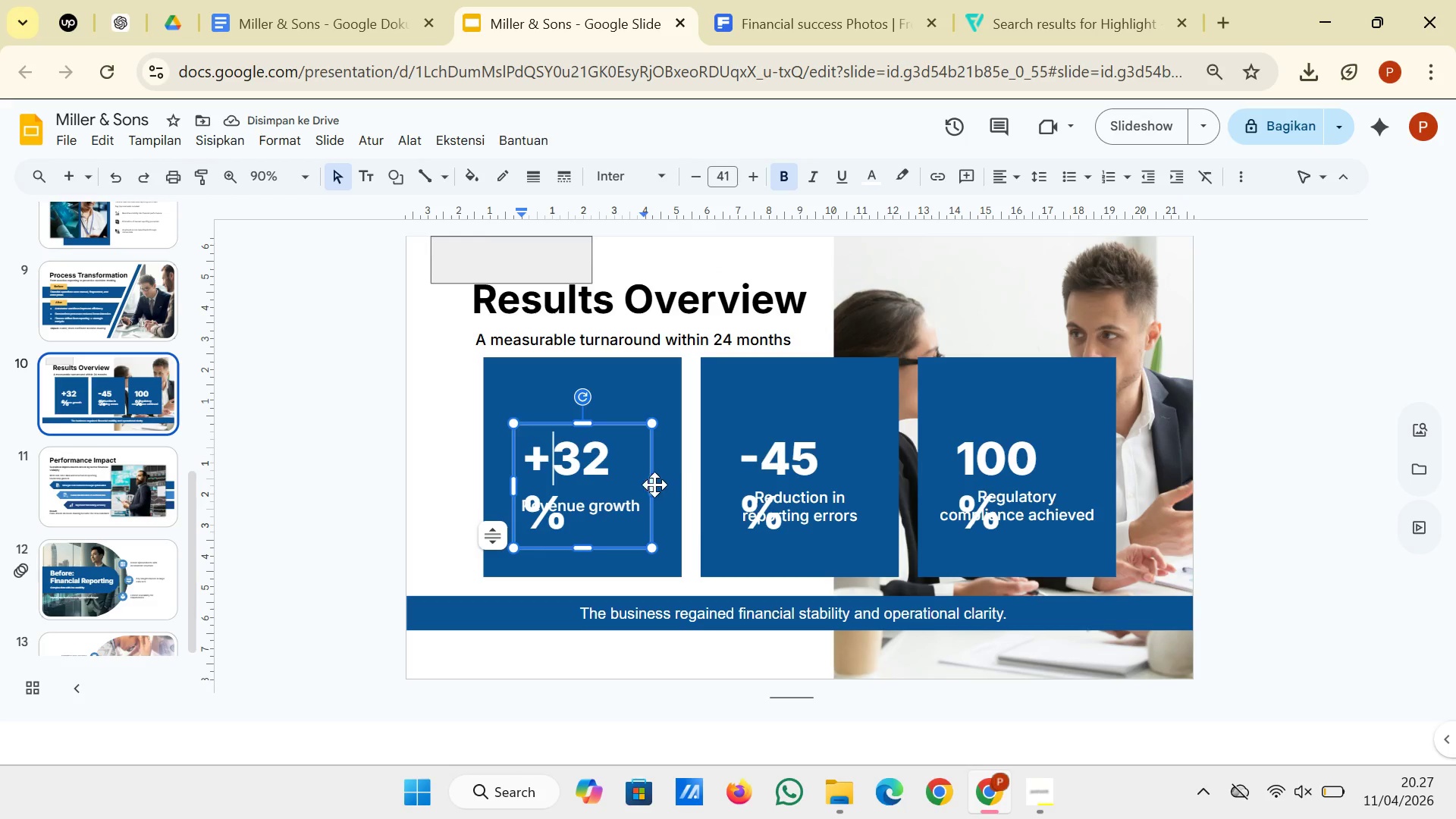 
left_click_drag(start_coordinate=[650, 485], to_coordinate=[667, 485])
 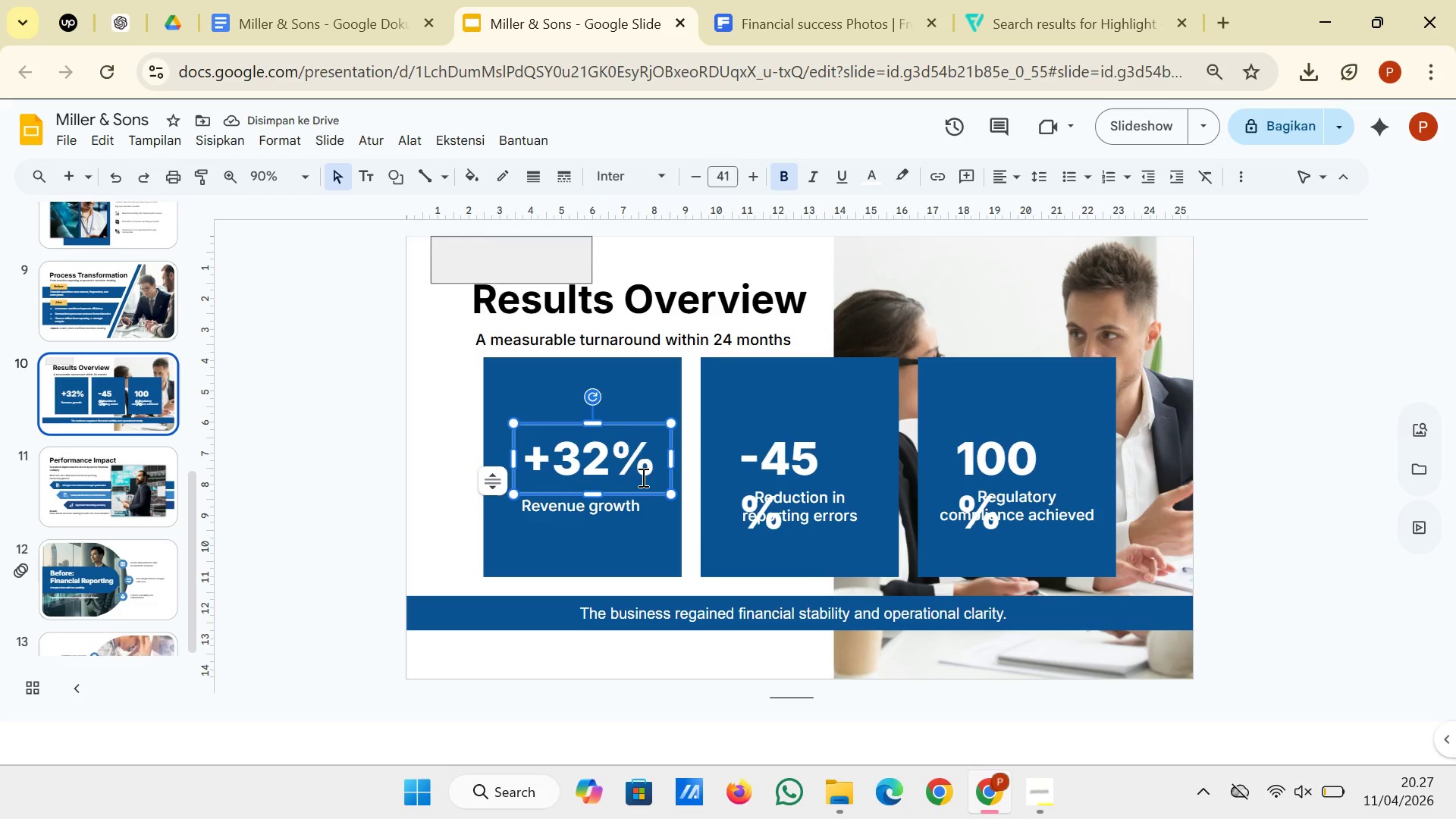 
left_click_drag(start_coordinate=[626, 431], to_coordinate=[616, 431])
 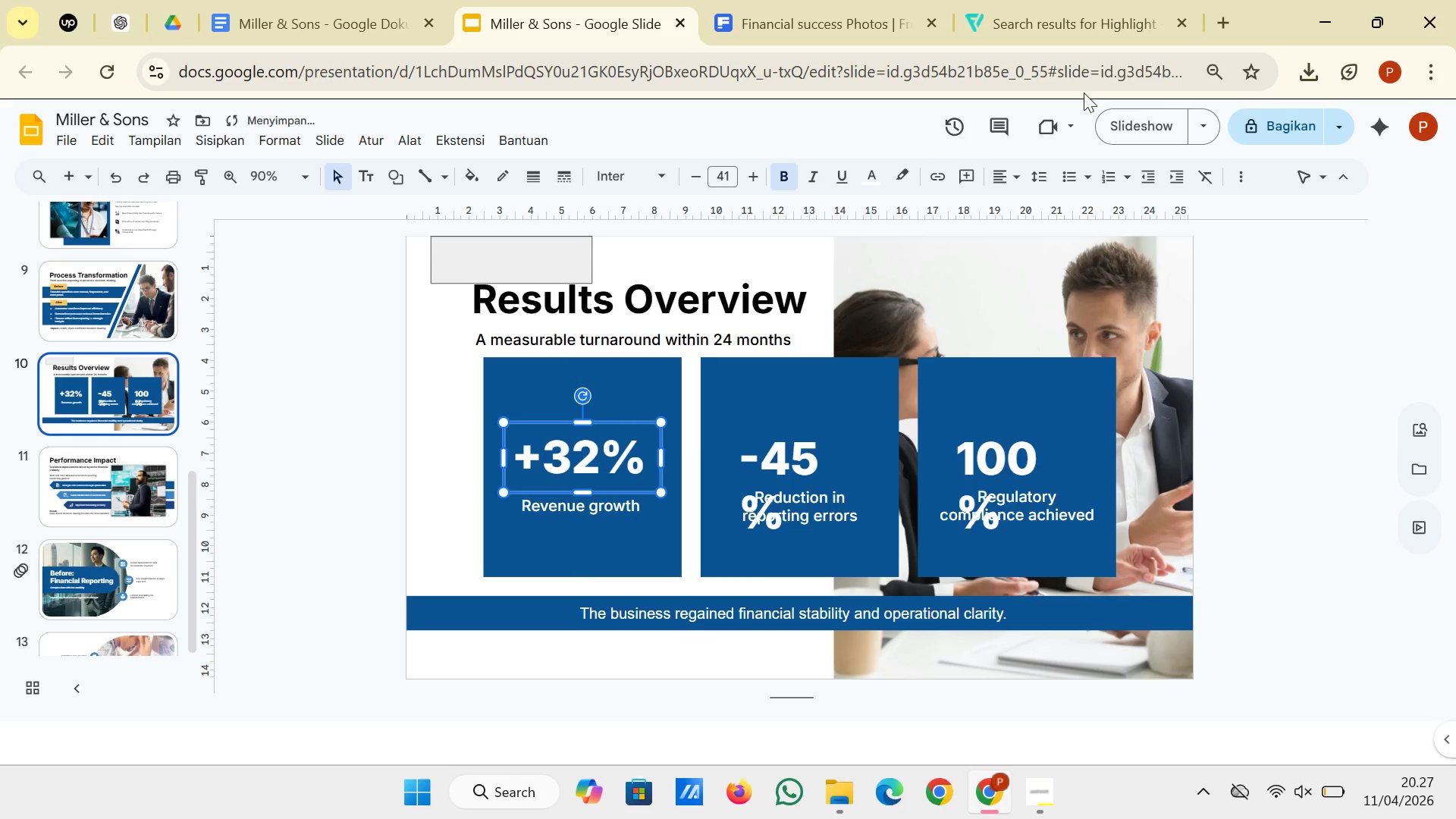 
left_click([1017, 174])
 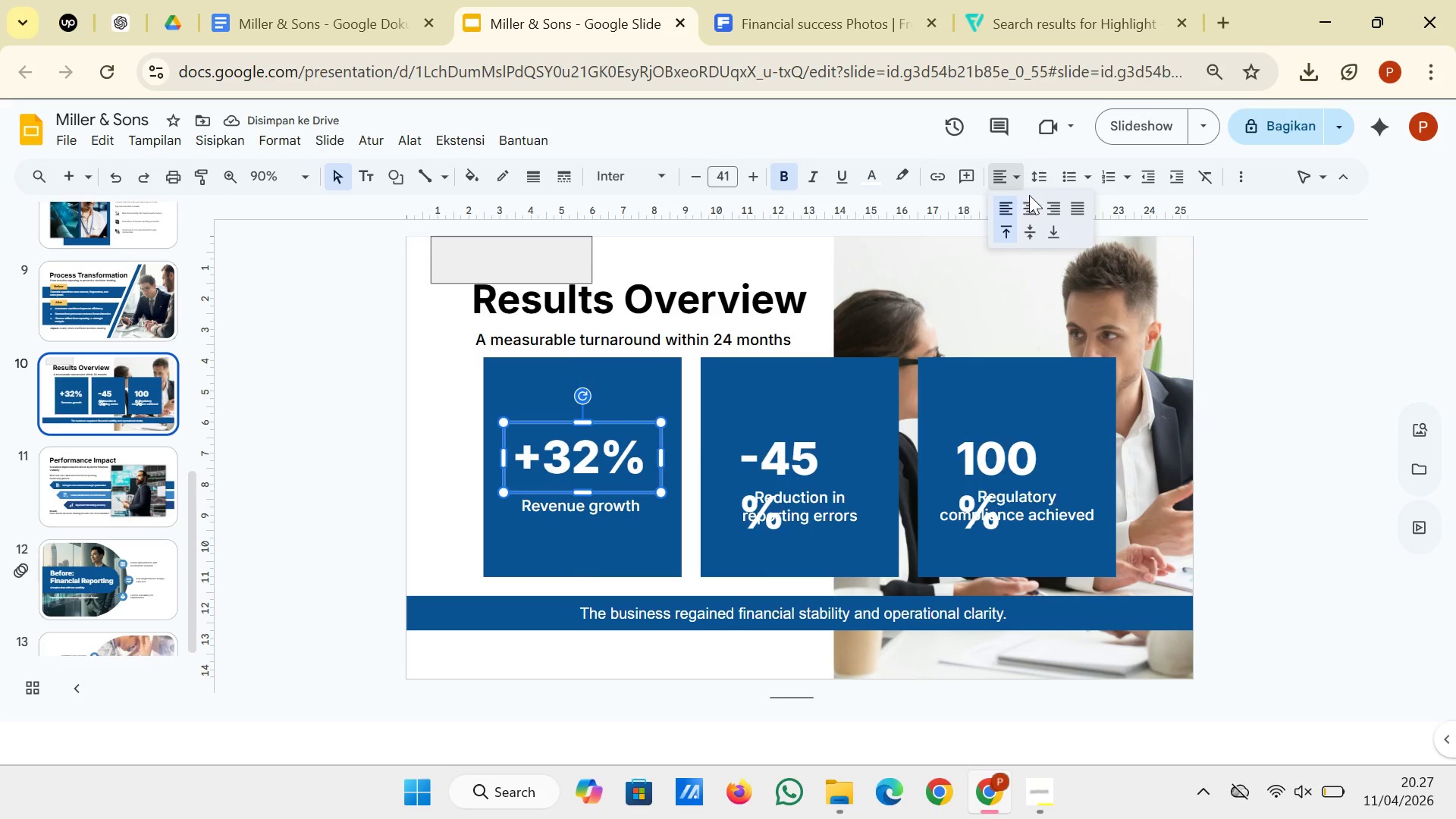 
left_click([1029, 196])
 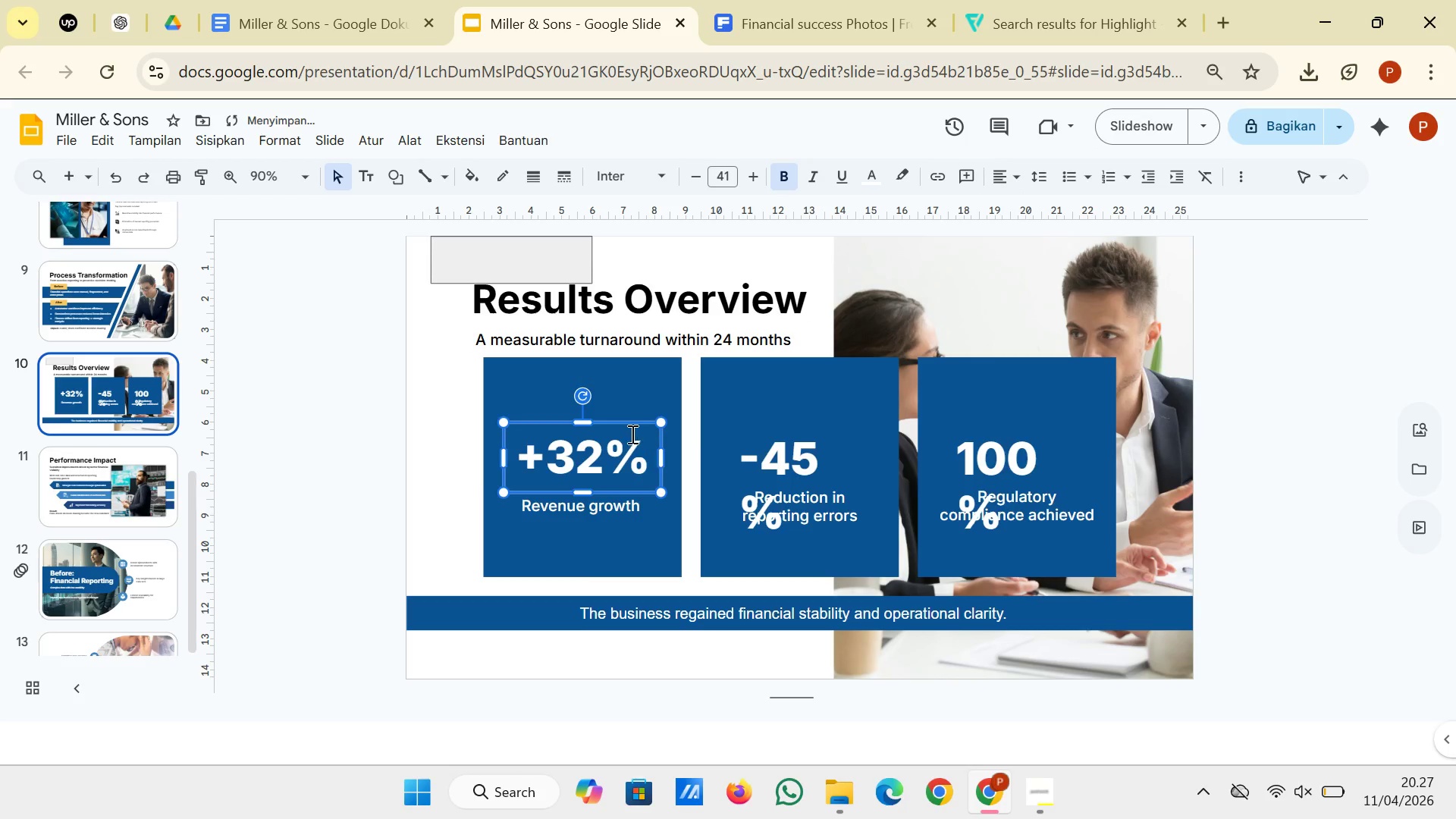 
left_click_drag(start_coordinate=[626, 423], to_coordinate=[627, 409])
 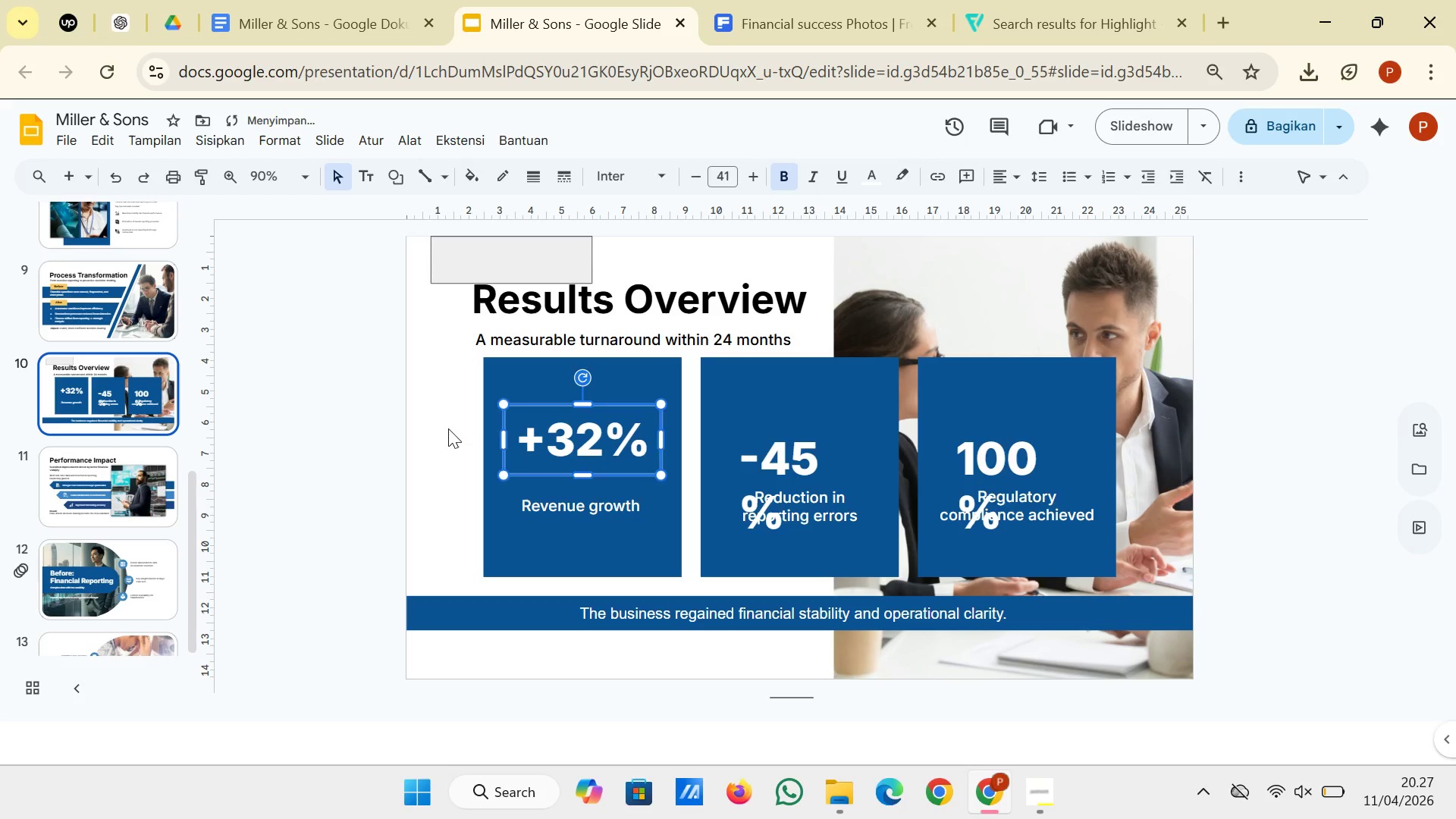 
left_click([446, 428])
 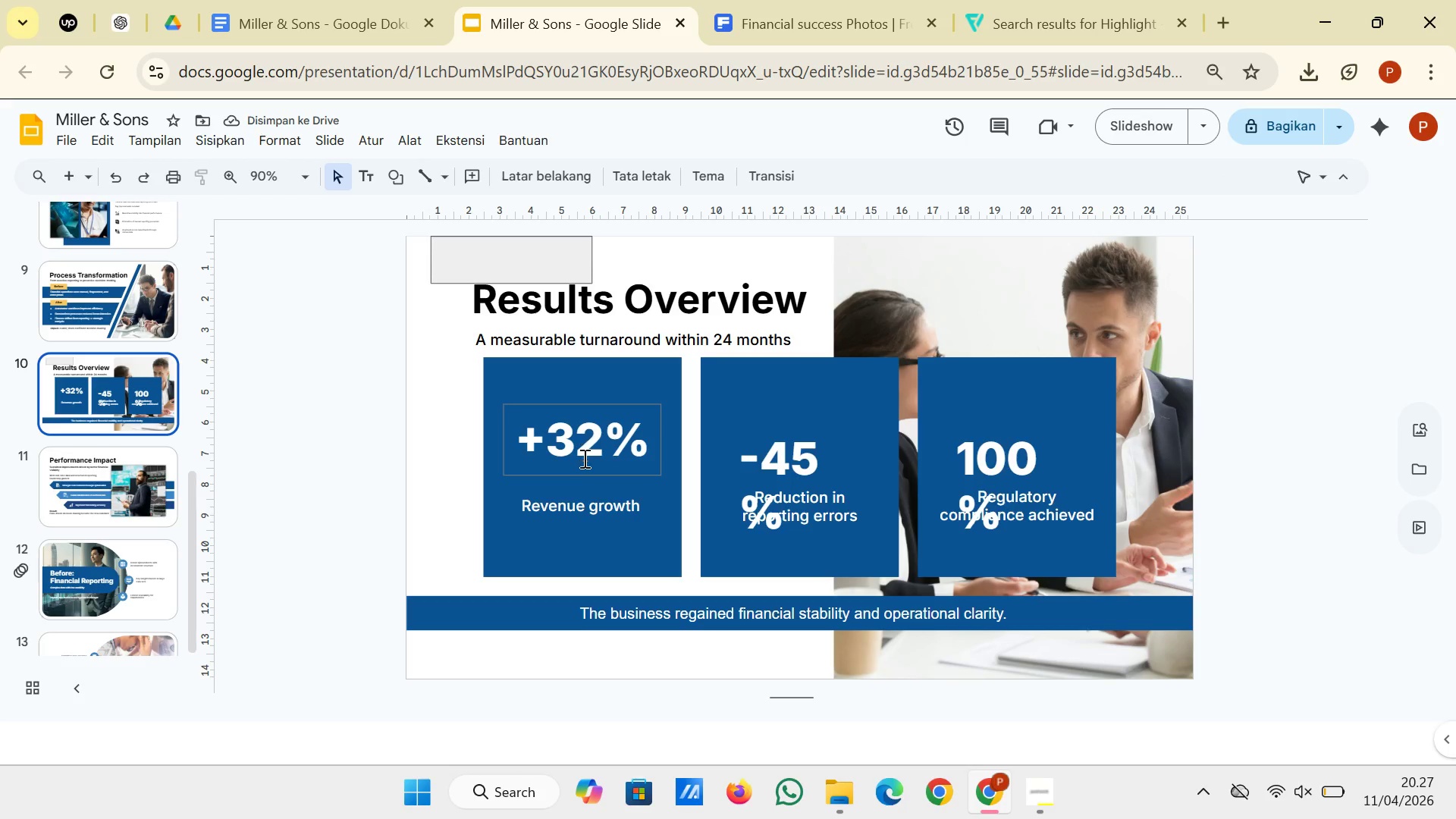 
left_click([582, 475])
 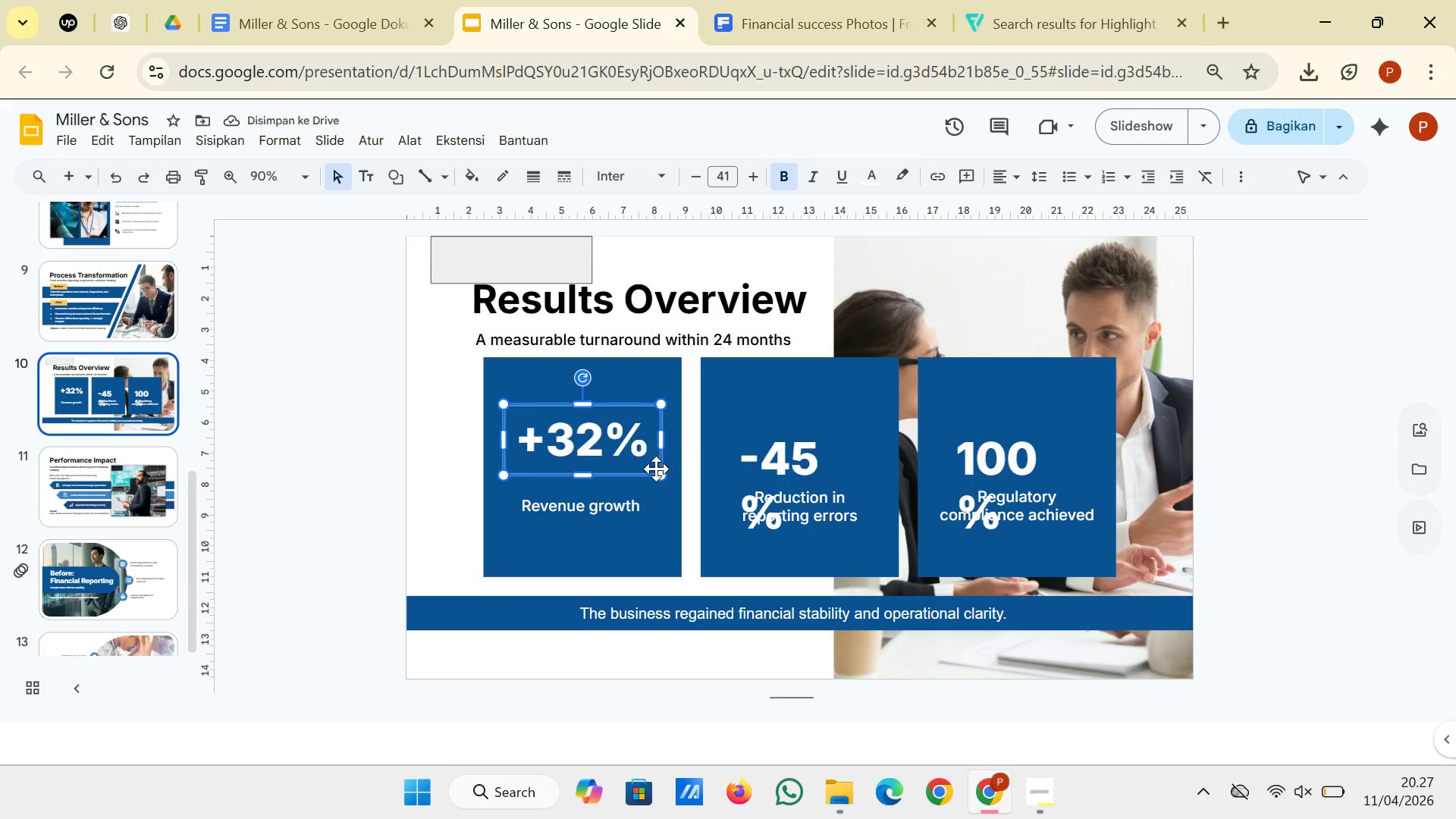 
left_click_drag(start_coordinate=[639, 476], to_coordinate=[637, 482])
 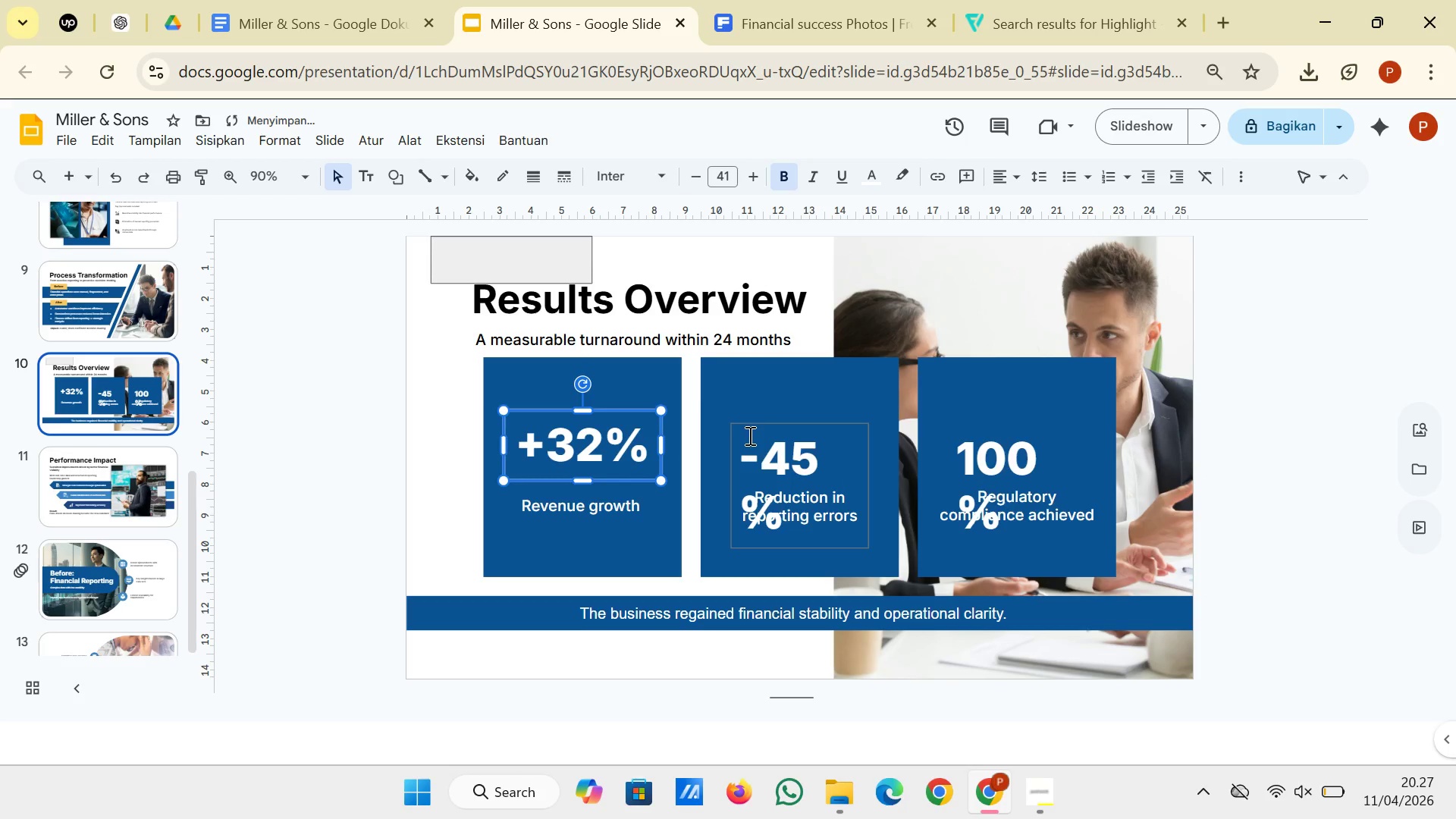 
left_click([748, 435])
 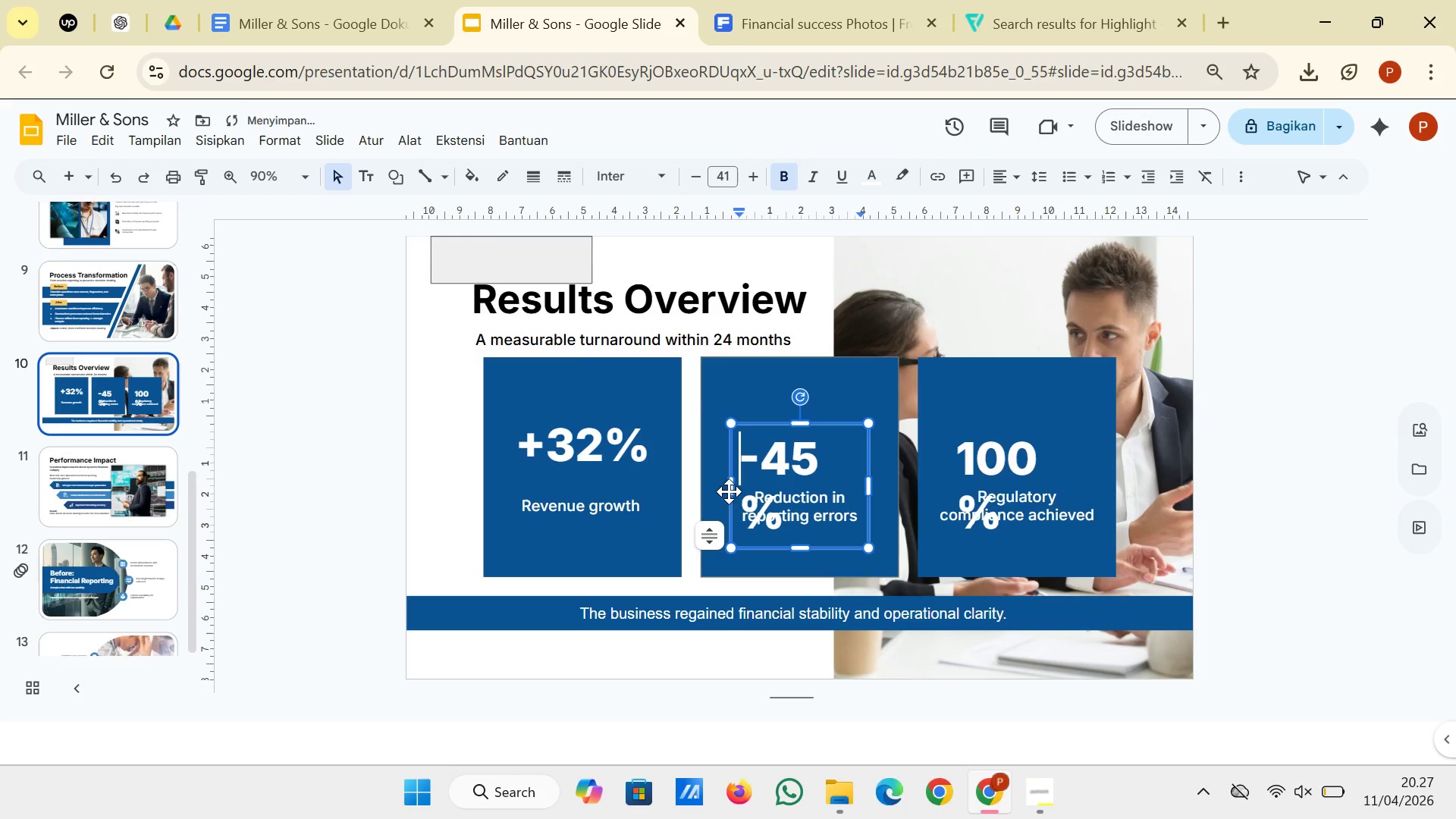 
left_click_drag(start_coordinate=[732, 491], to_coordinate=[724, 491])
 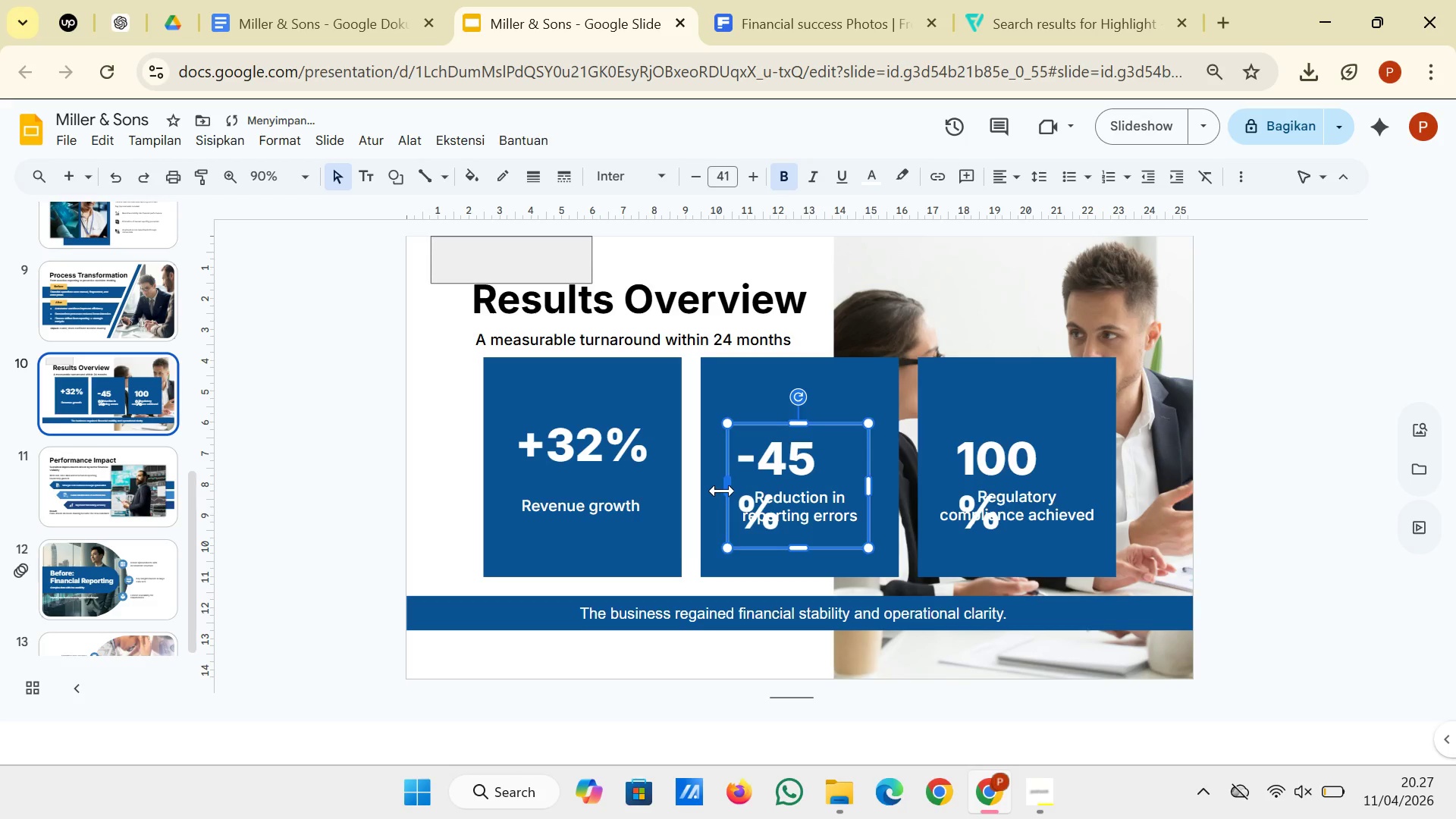 
left_click_drag(start_coordinate=[724, 491], to_coordinate=[708, 491])
 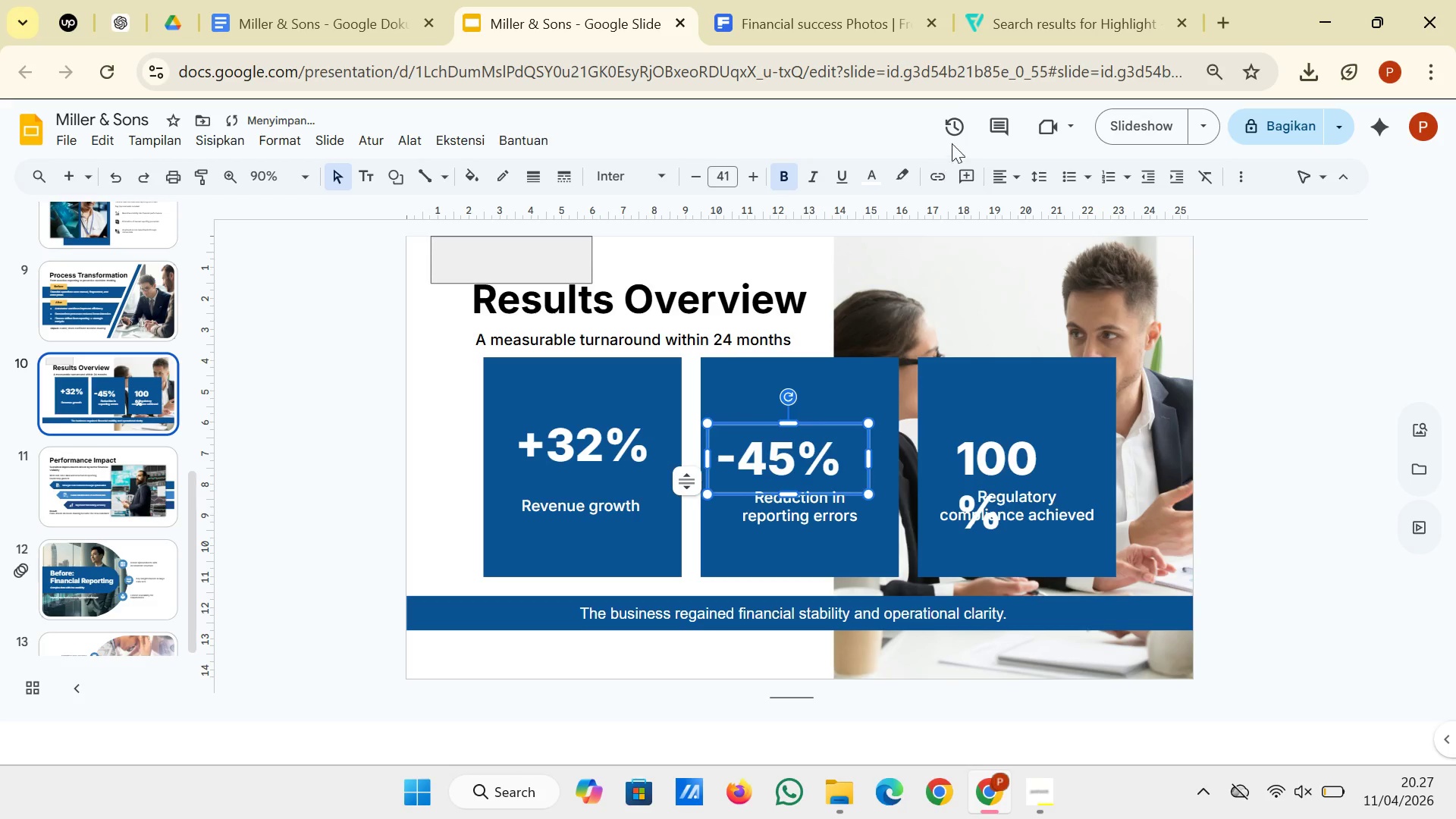 
left_click([1007, 171])
 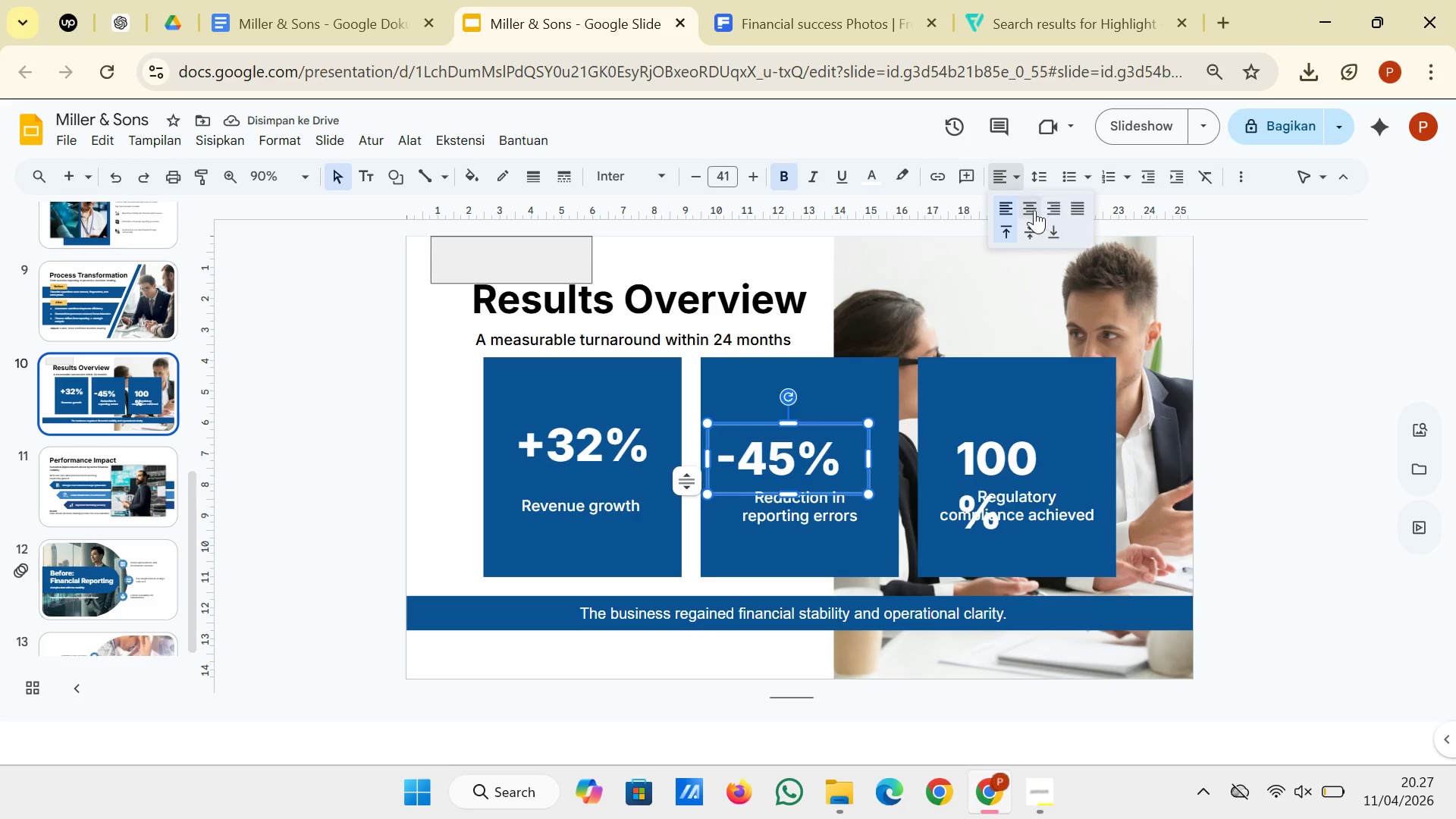 
left_click([1030, 210])
 